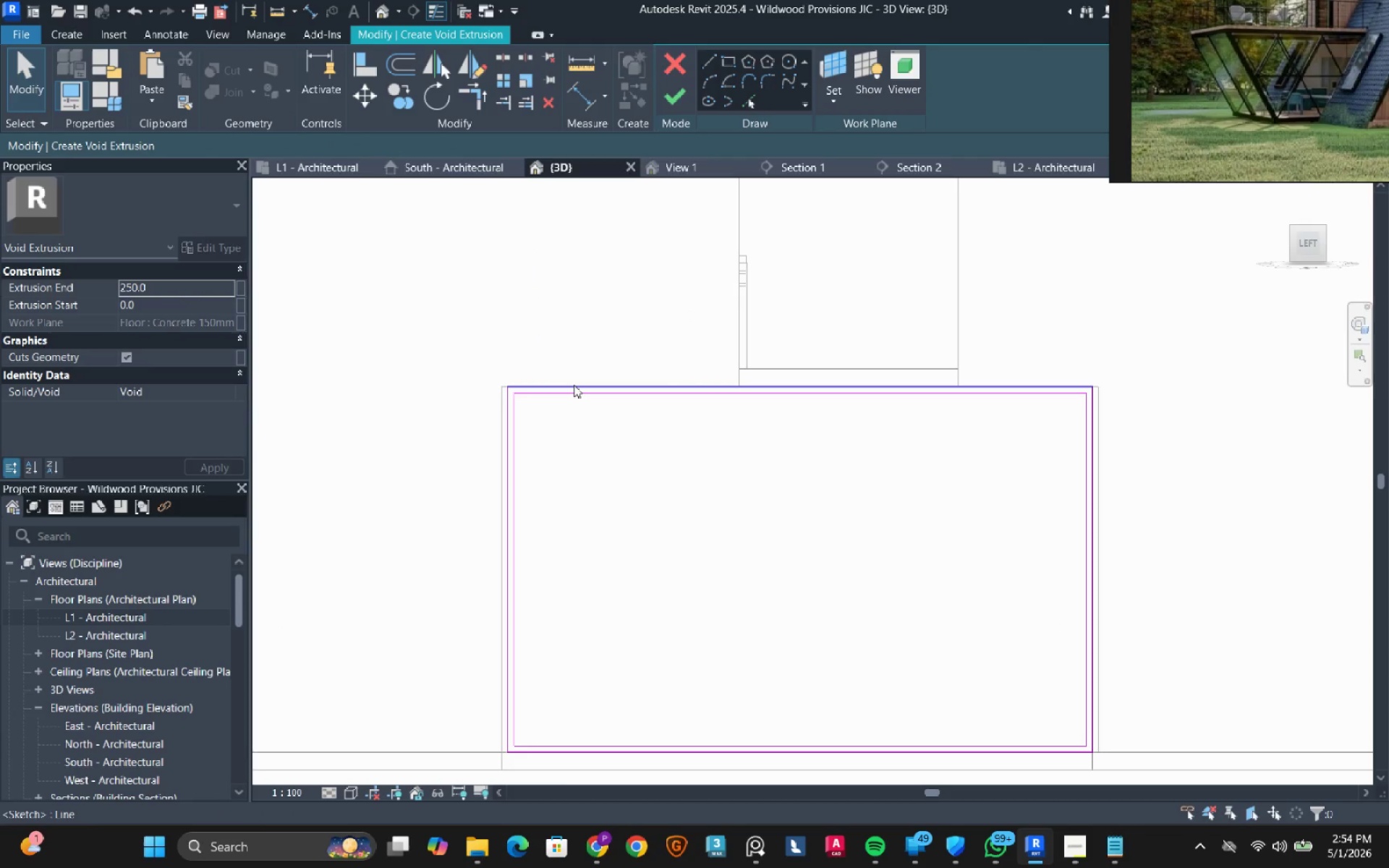 
key(Tab)
 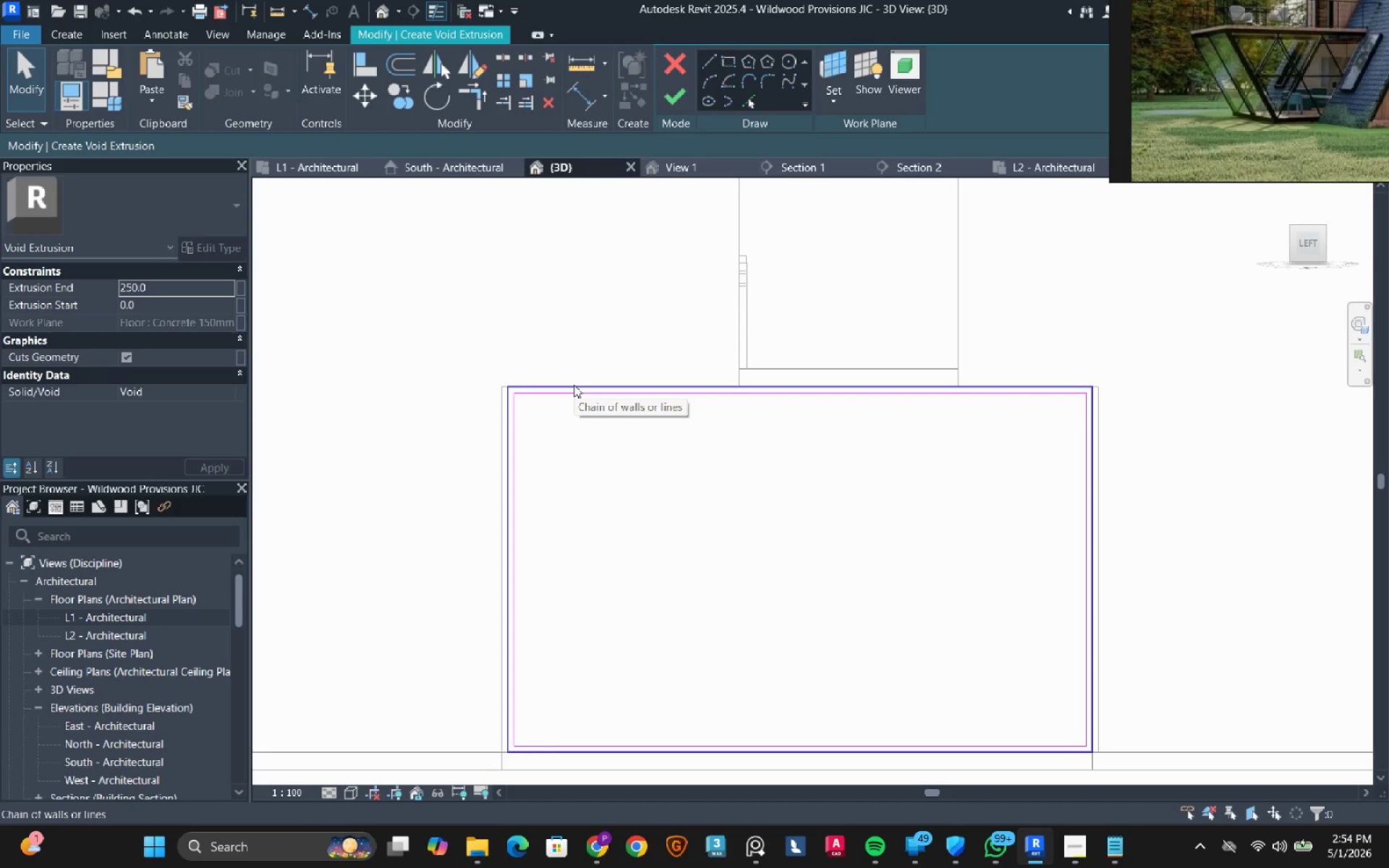 
left_click([574, 385])
 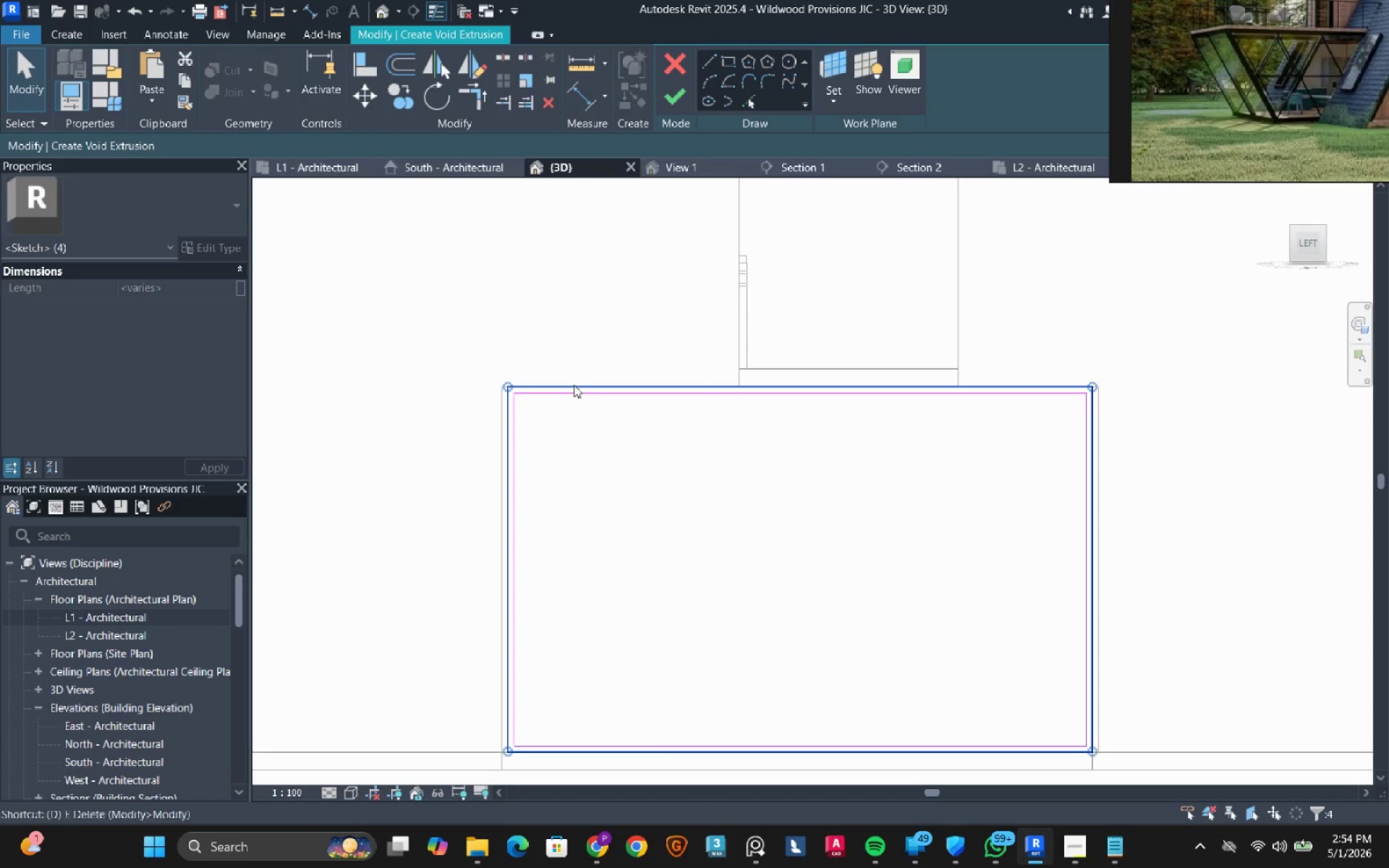 
type(de)
 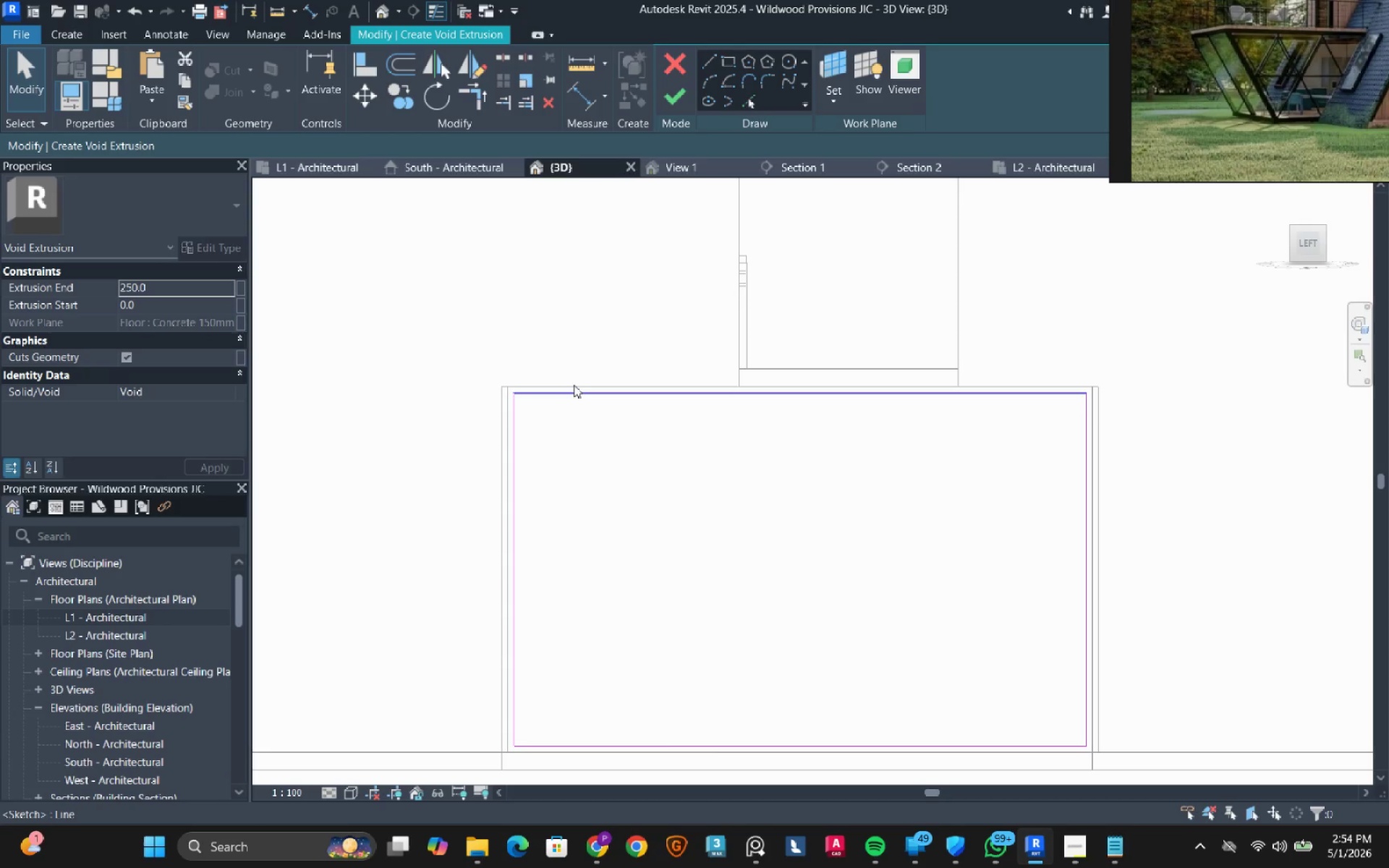 
wait(13.55)
 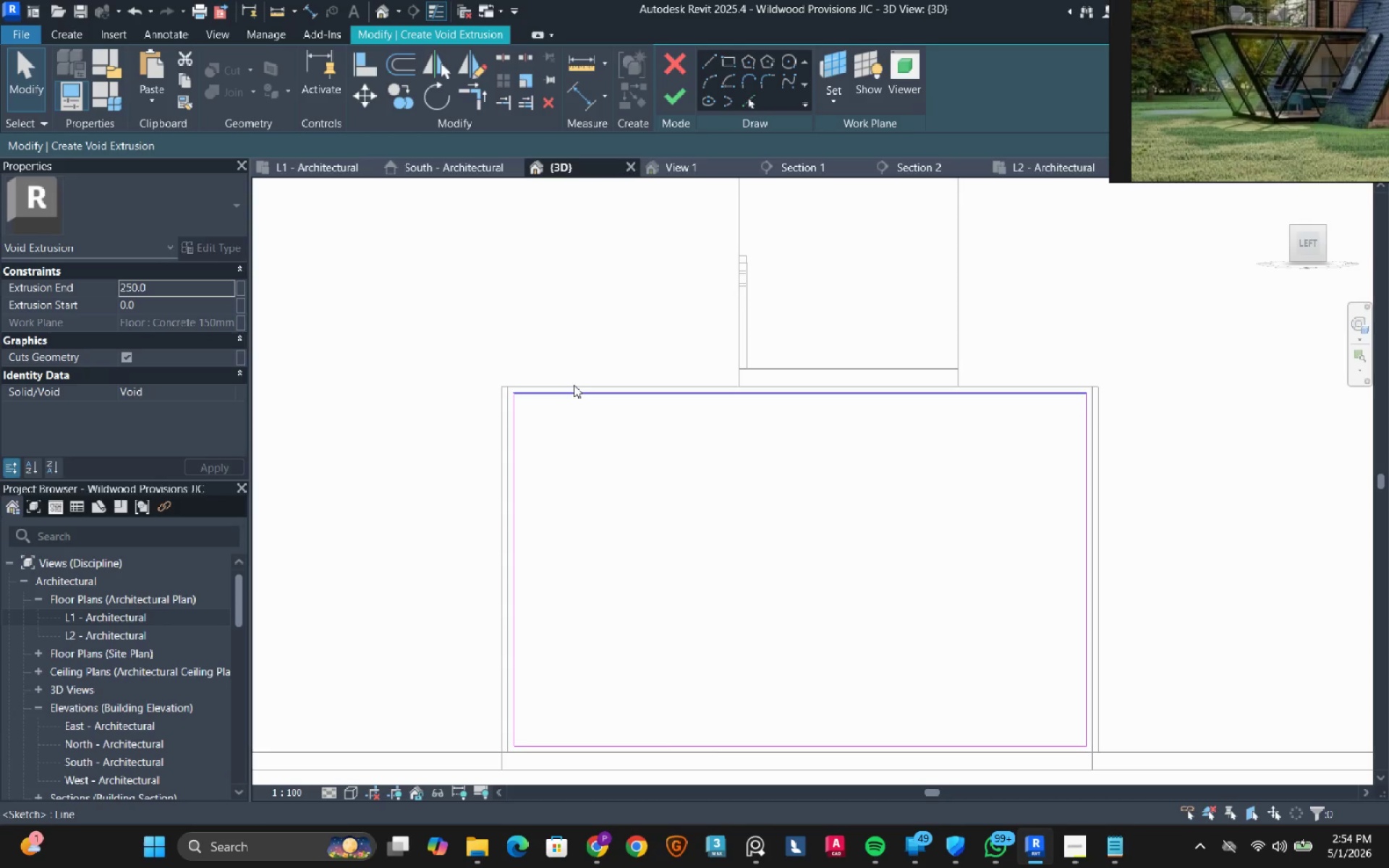 
scroll: coordinate [572, 385], scroll_direction: down, amount: 3.0
 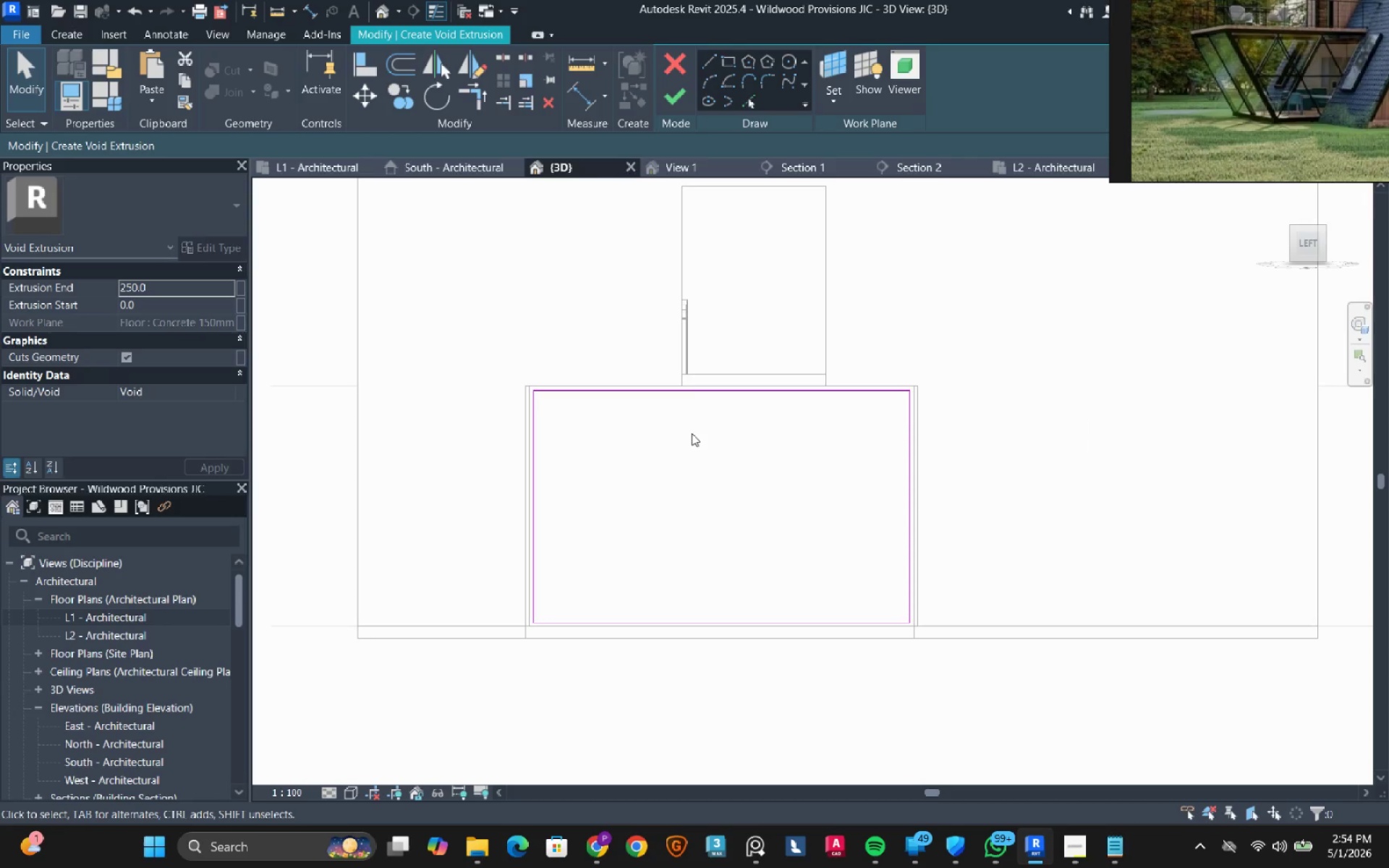 
scroll: coordinate [718, 438], scroll_direction: up, amount: 1.0
 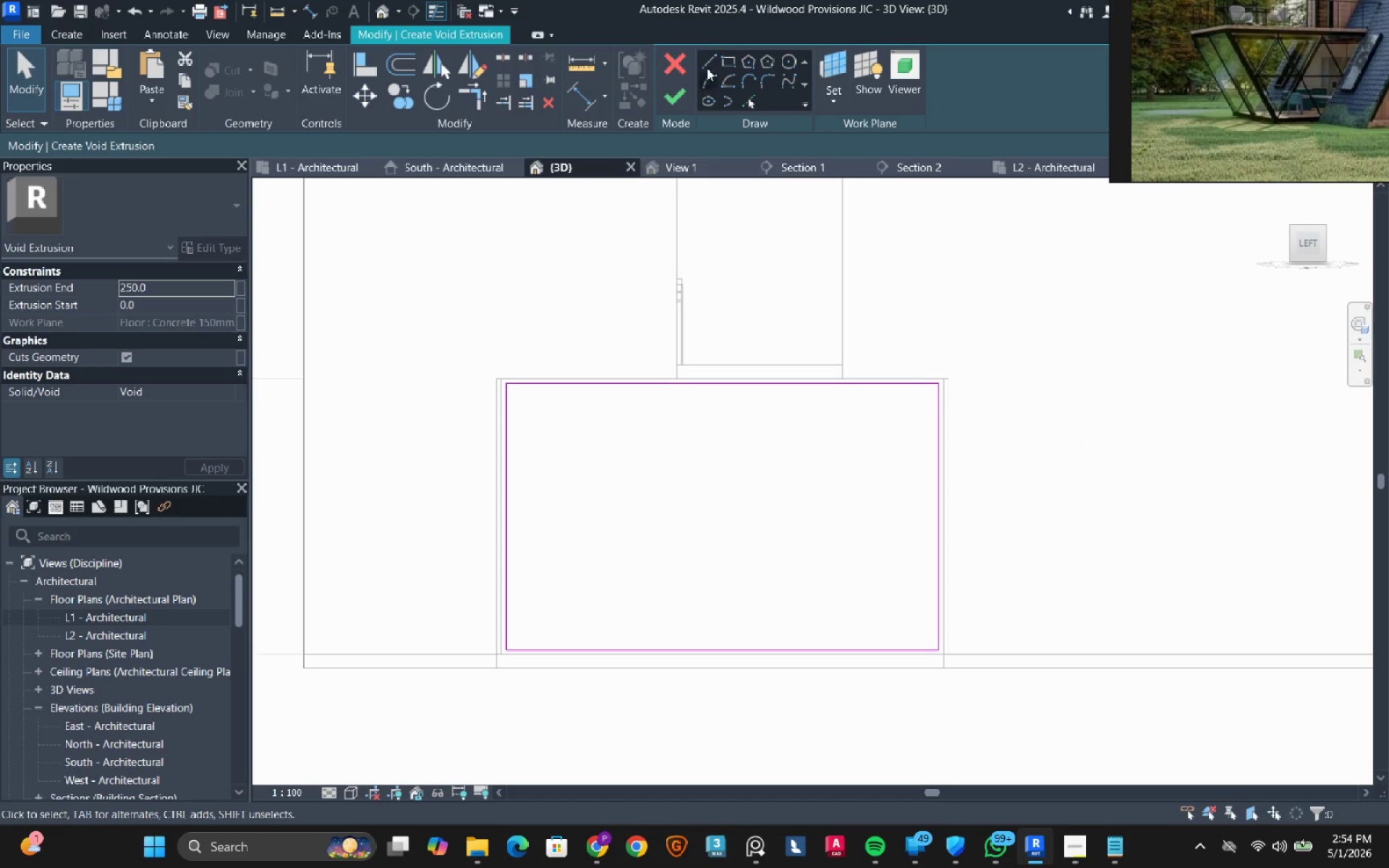 
left_click([707, 67])
 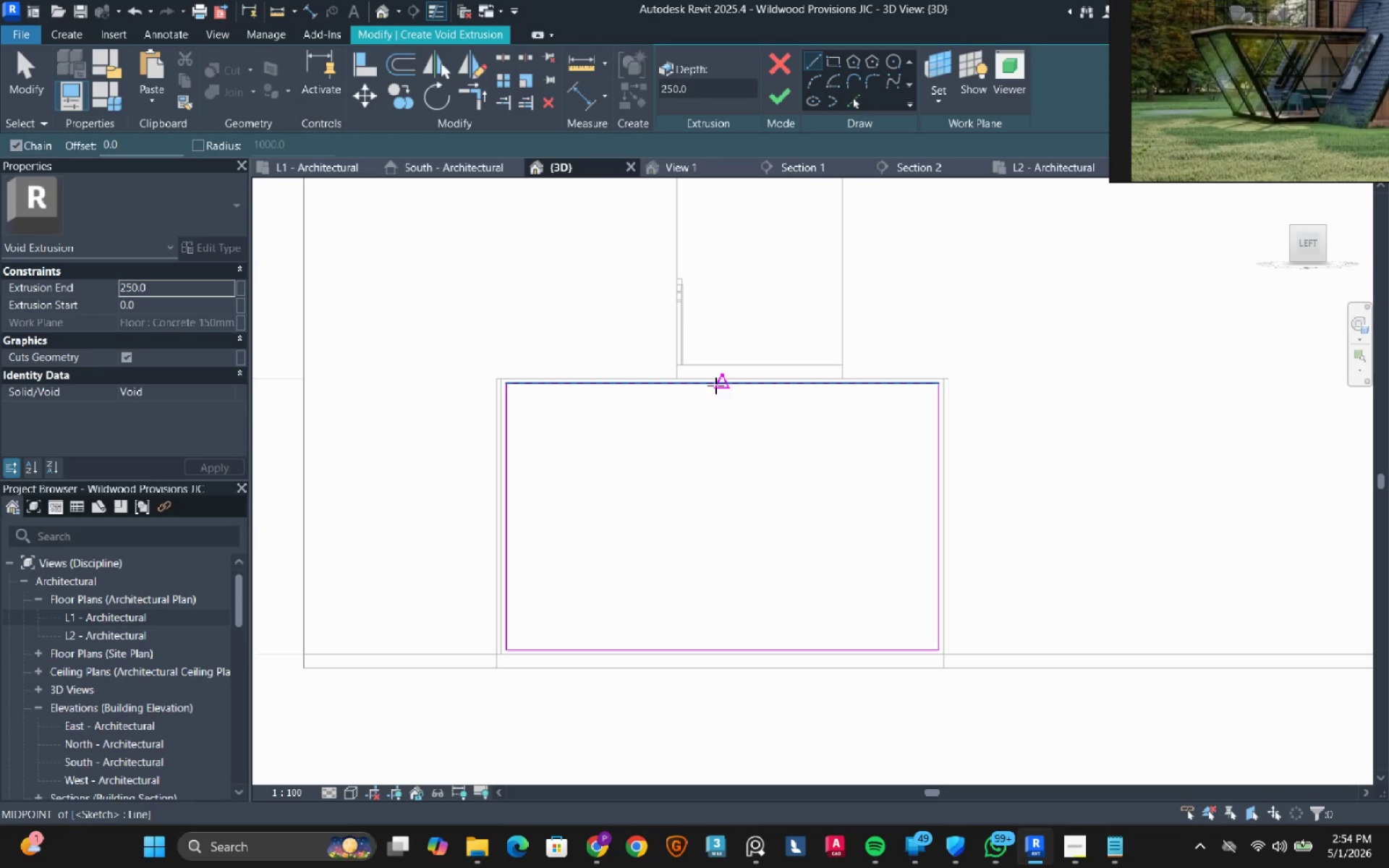 
left_click([718, 386])
 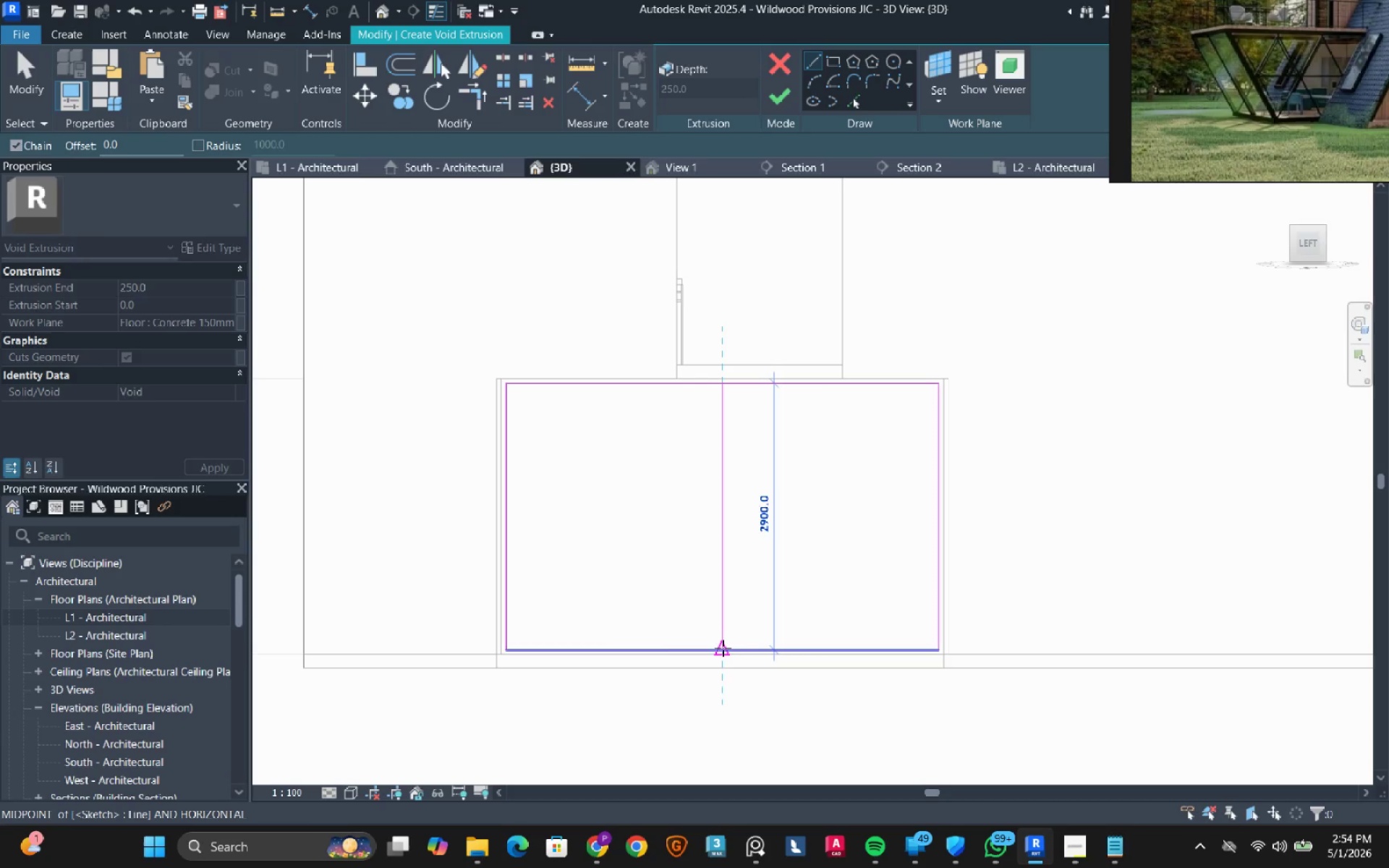 
left_click([723, 648])
 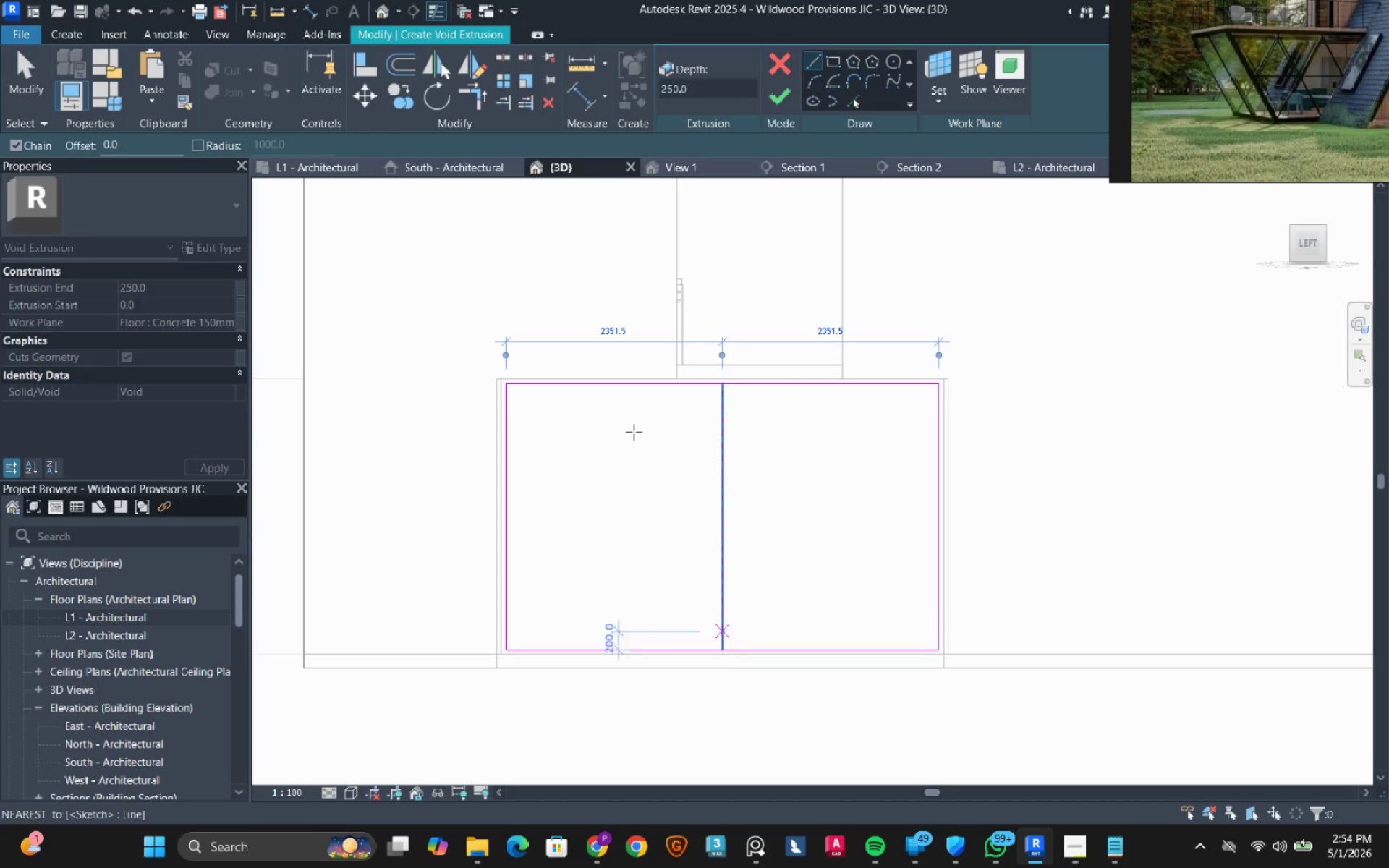 
key(Escape)
 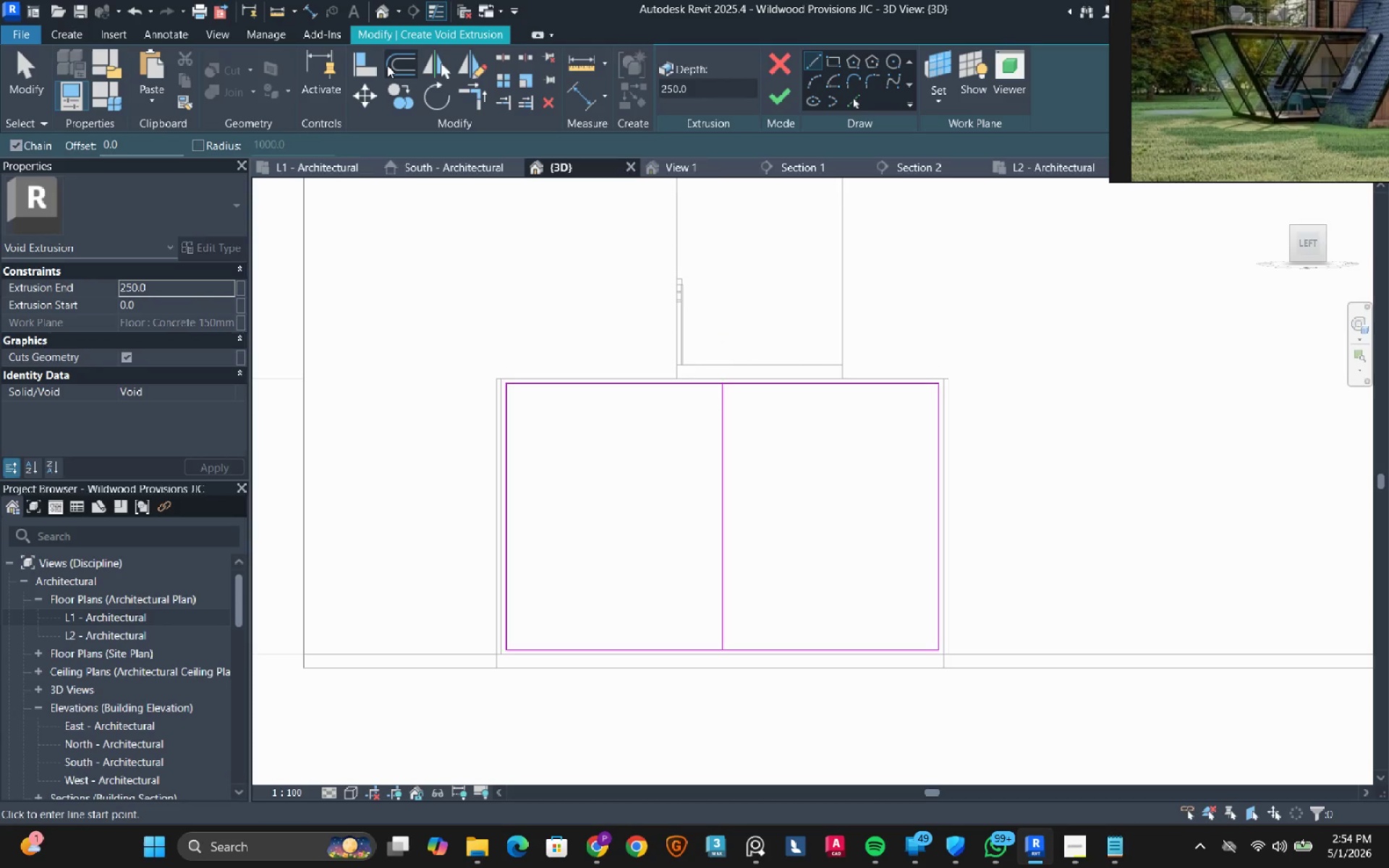 
left_click([387, 64])
 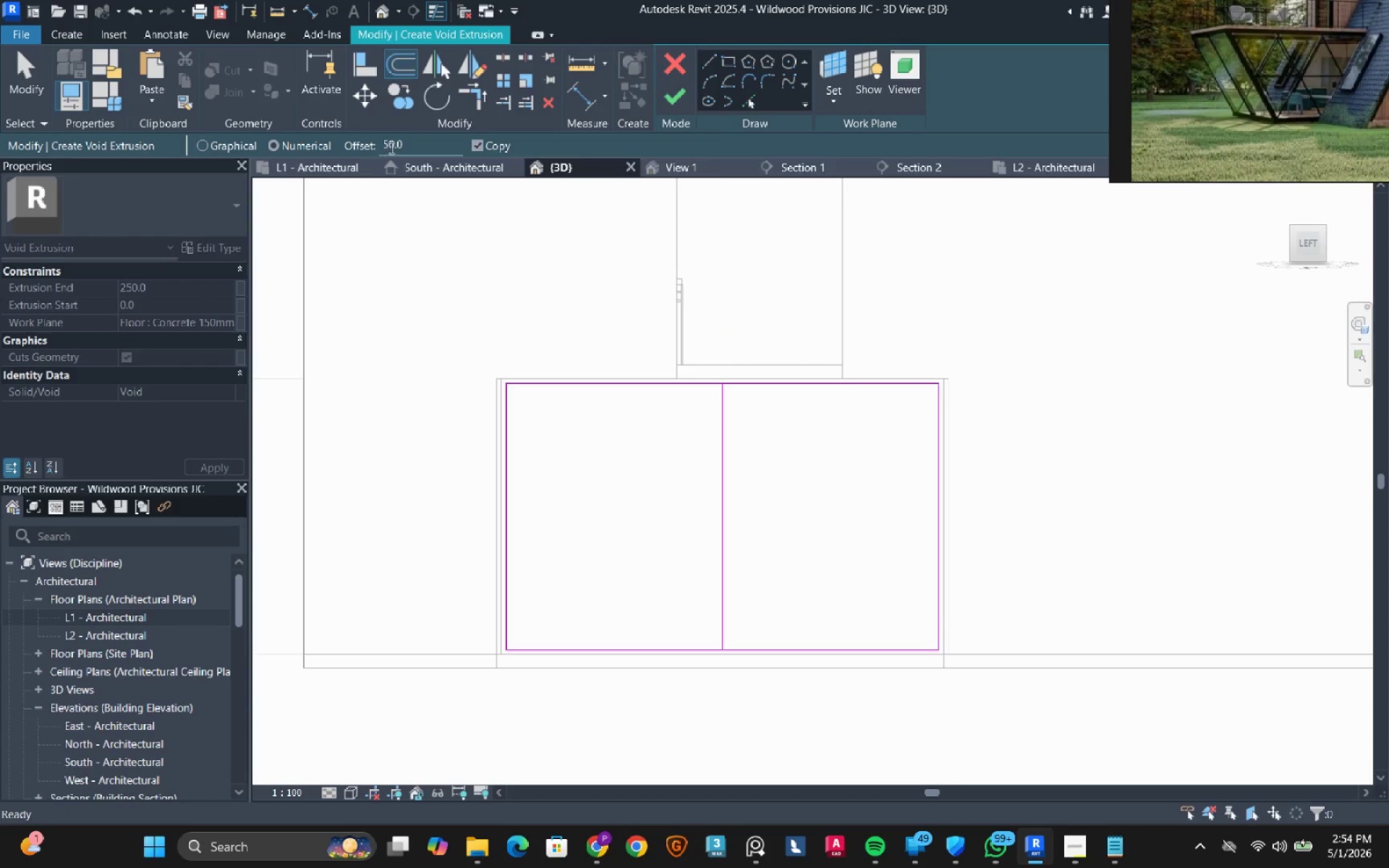 
double_click([390, 148])
 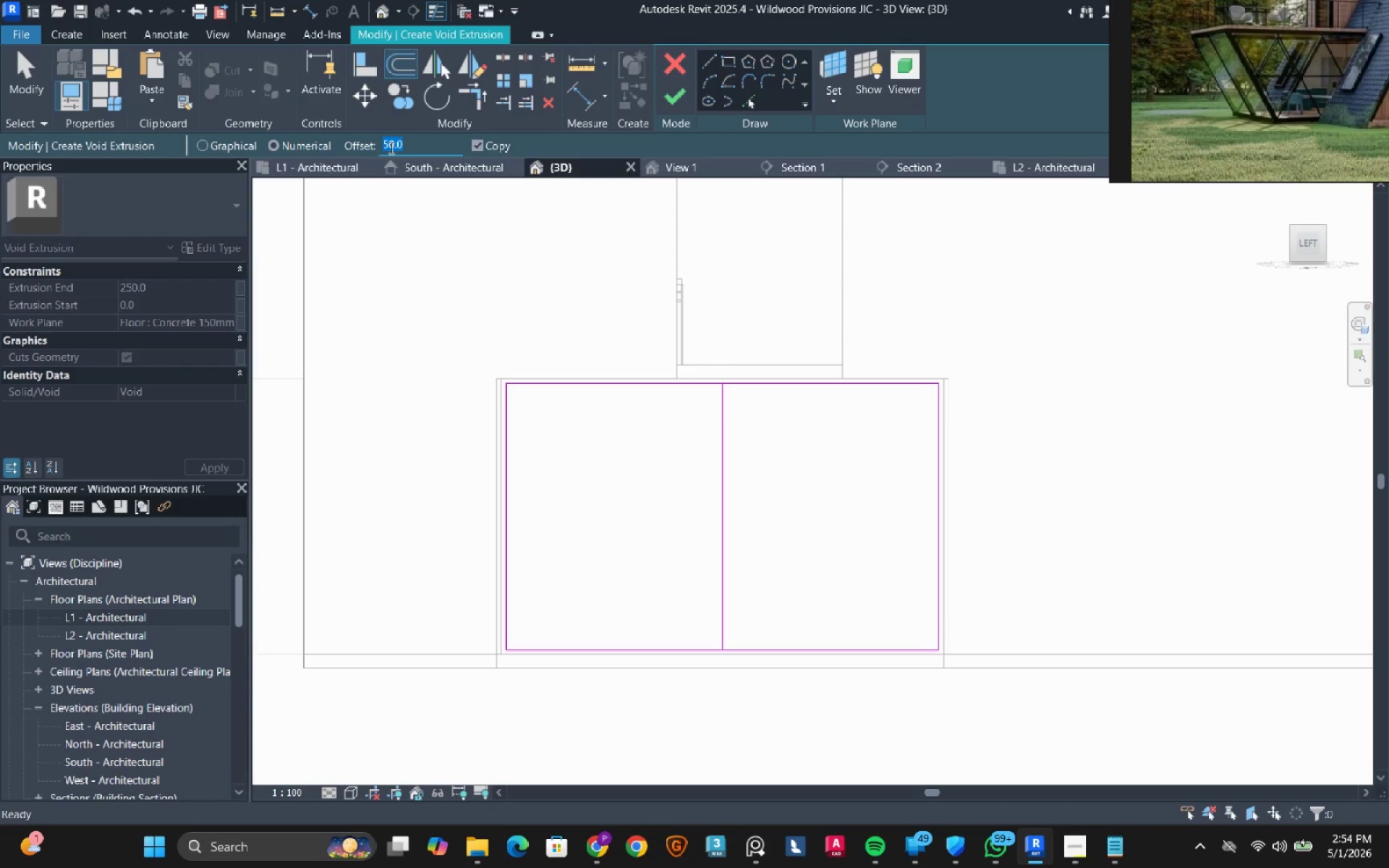 
key(Numpad2)
 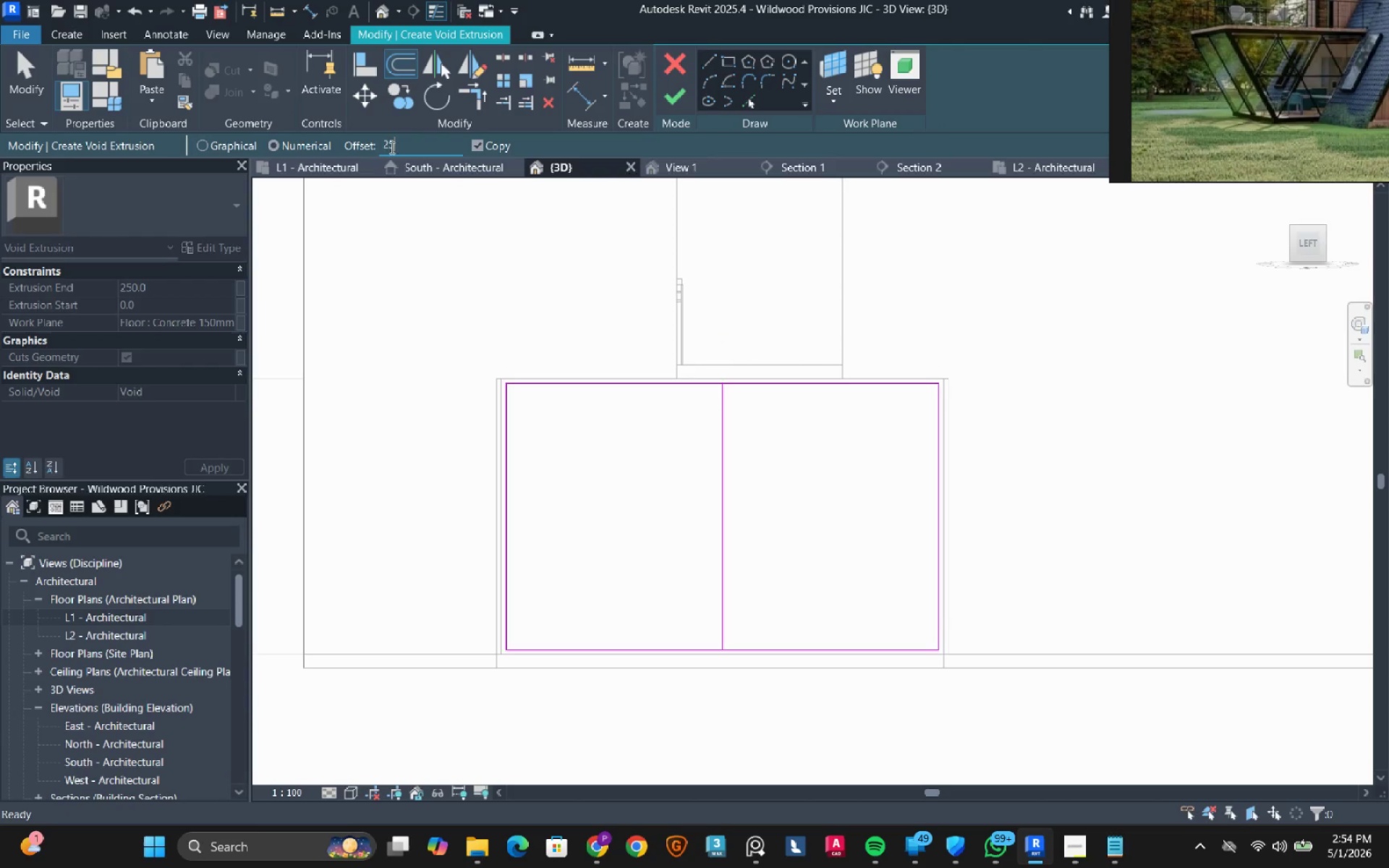 
key(Numpad5)
 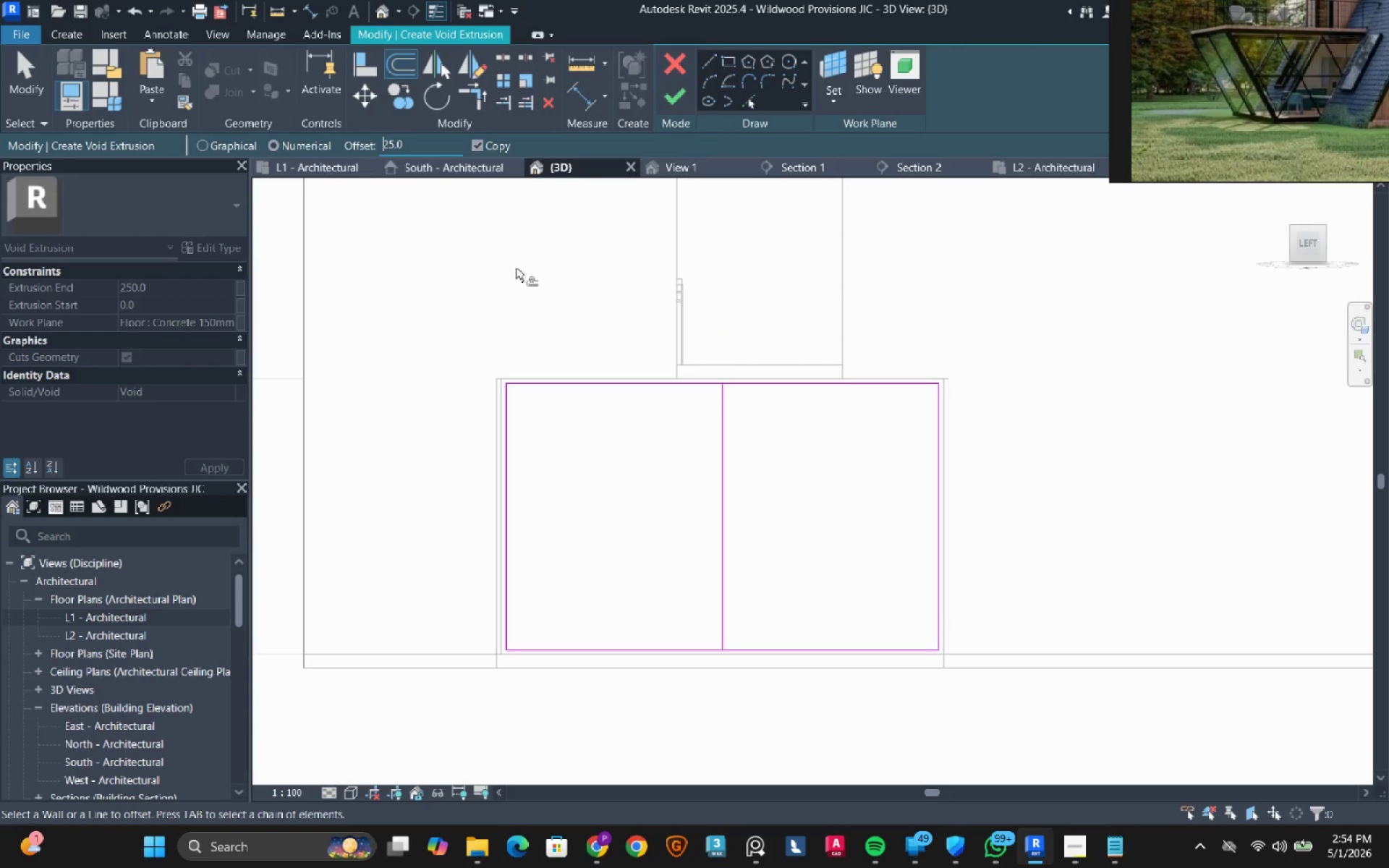 
left_click([516, 268])
 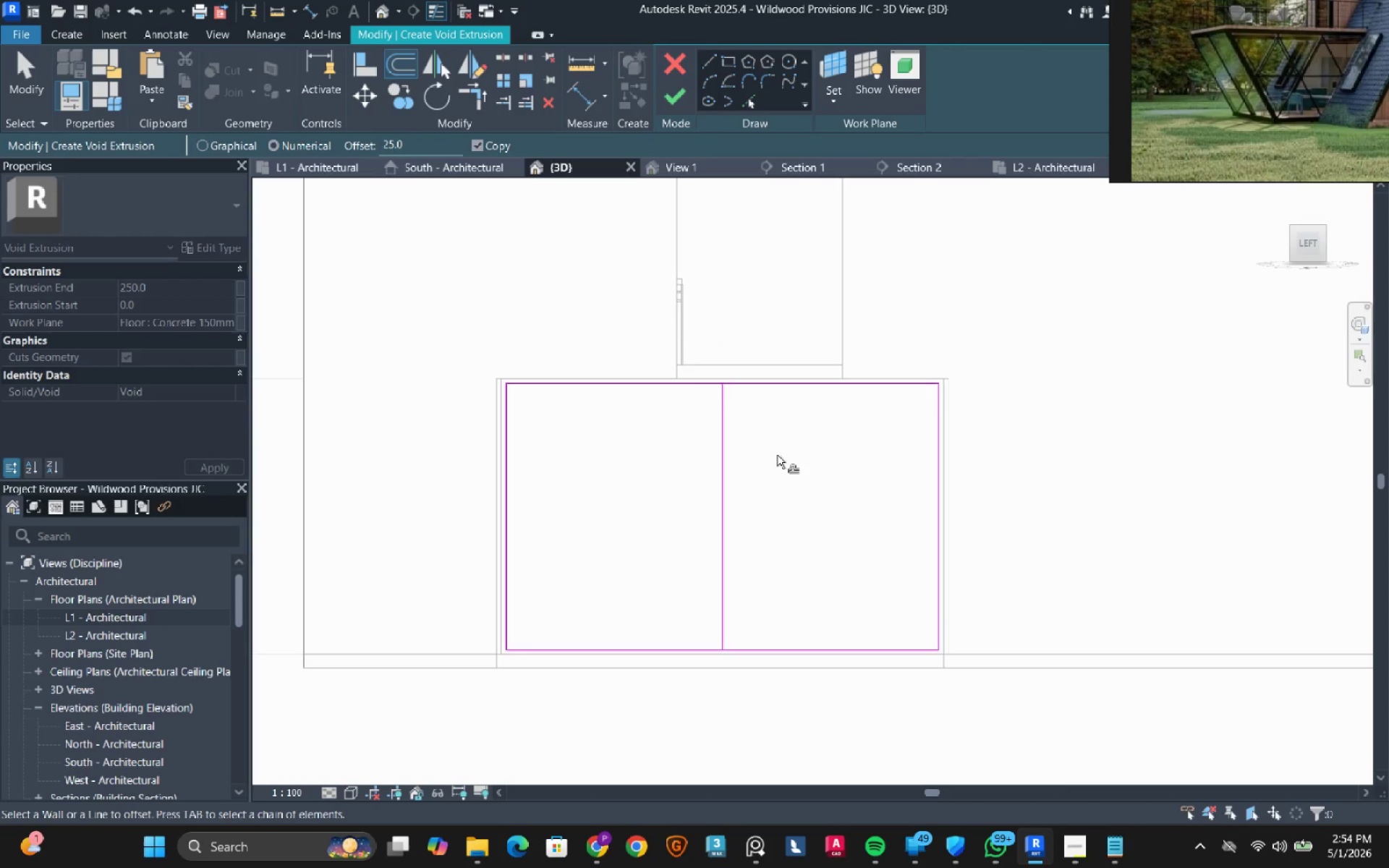 
scroll: coordinate [705, 360], scroll_direction: up, amount: 8.0
 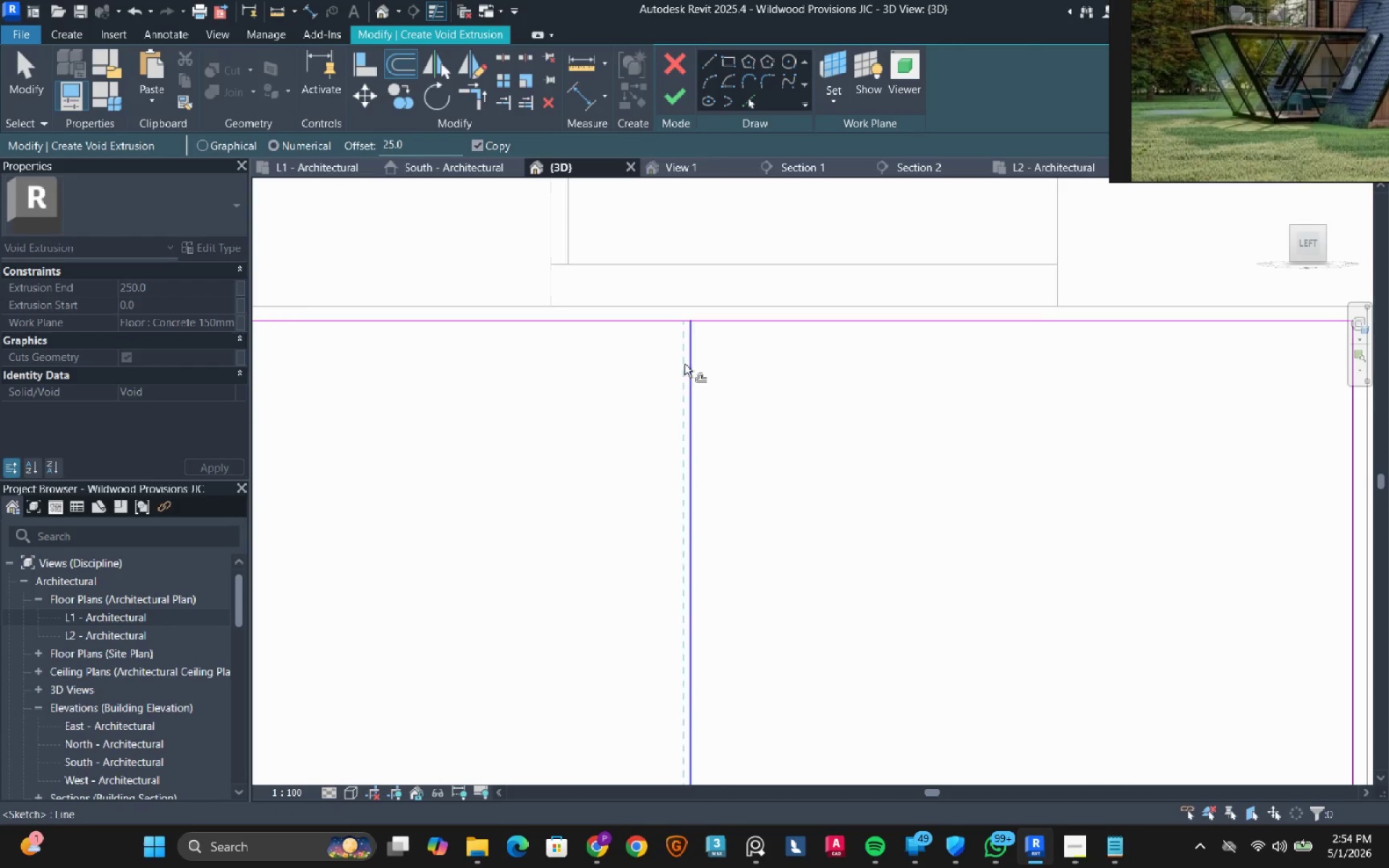 
left_click([684, 364])
 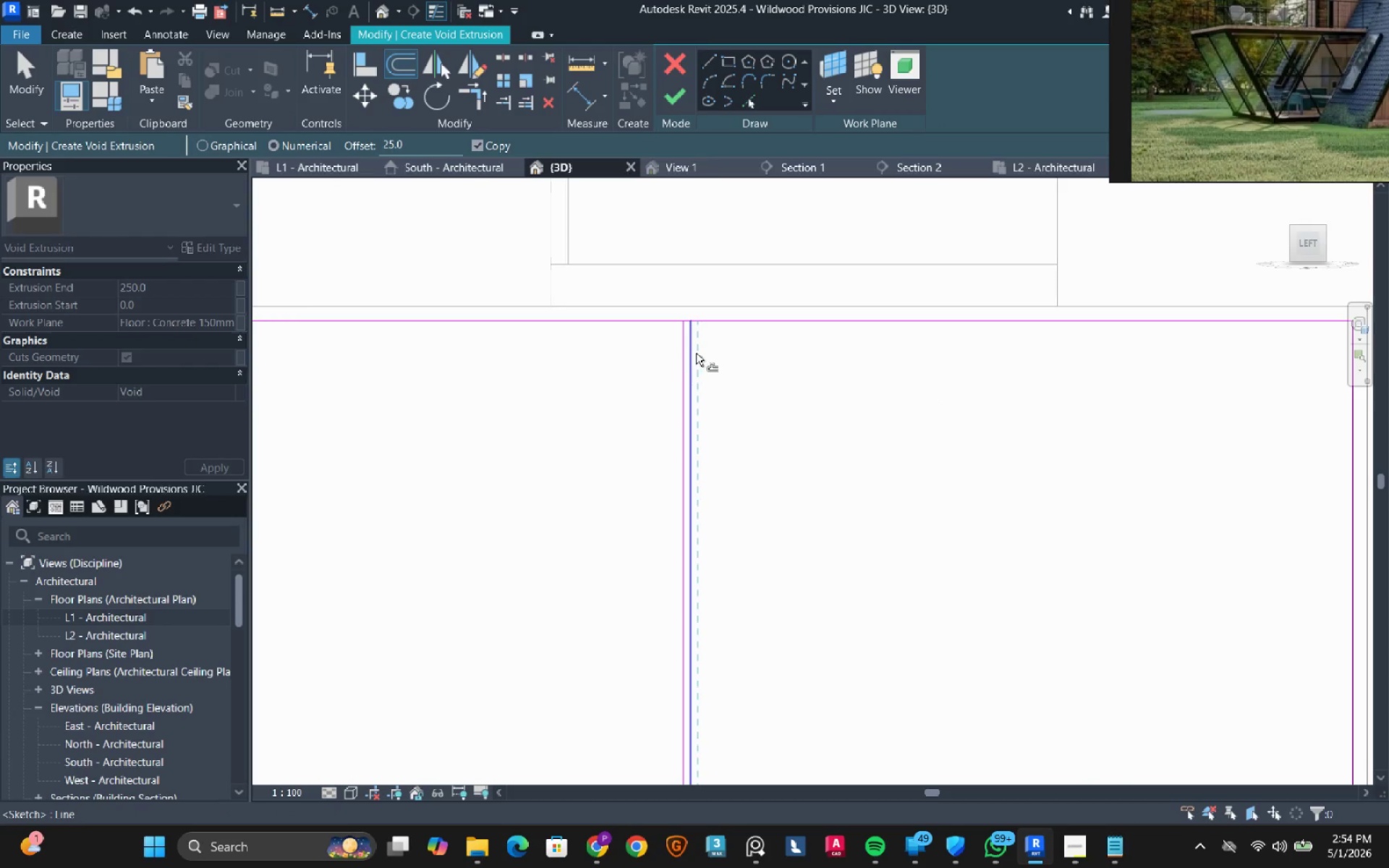 
left_click([696, 353])
 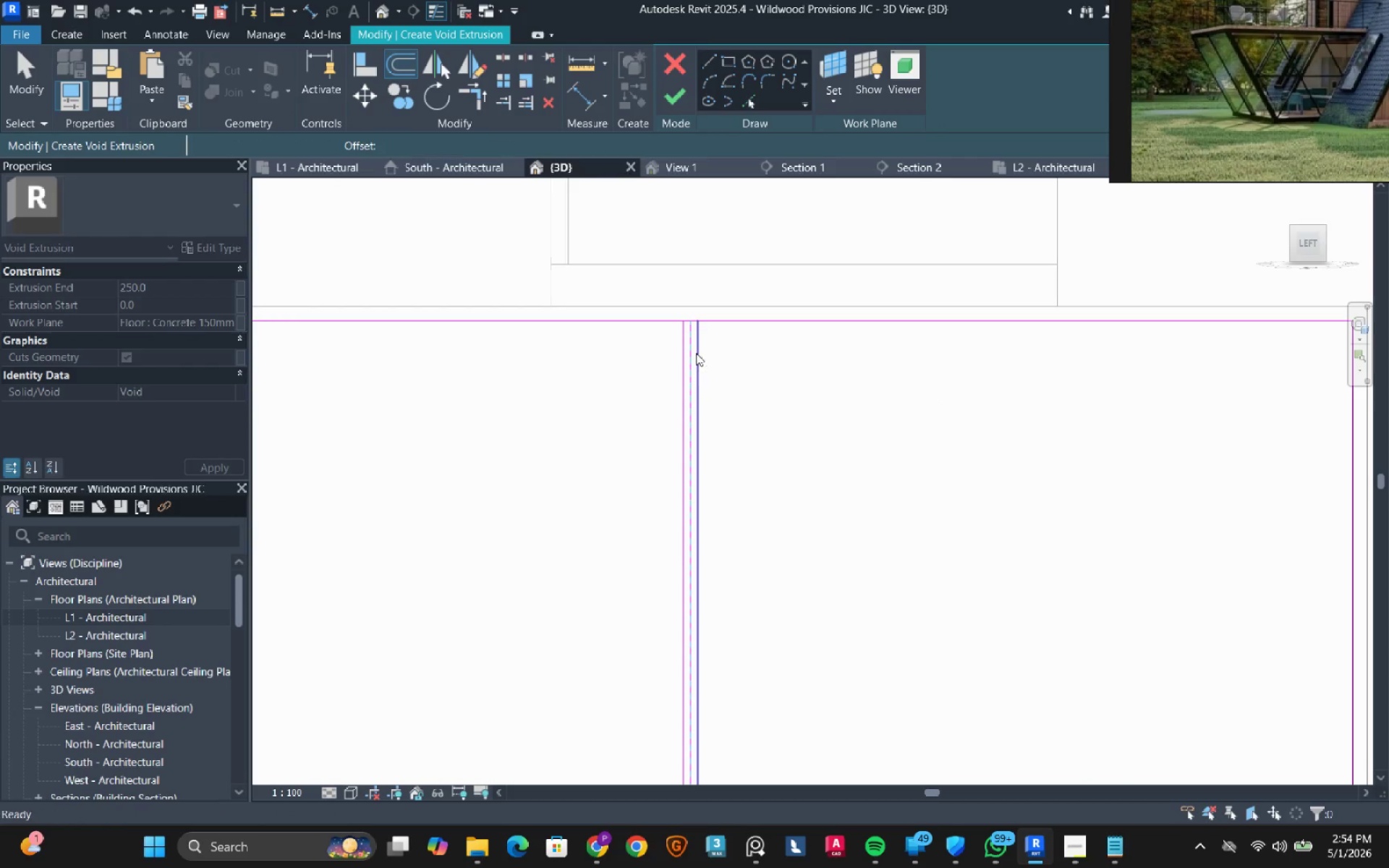 
key(Escape)
 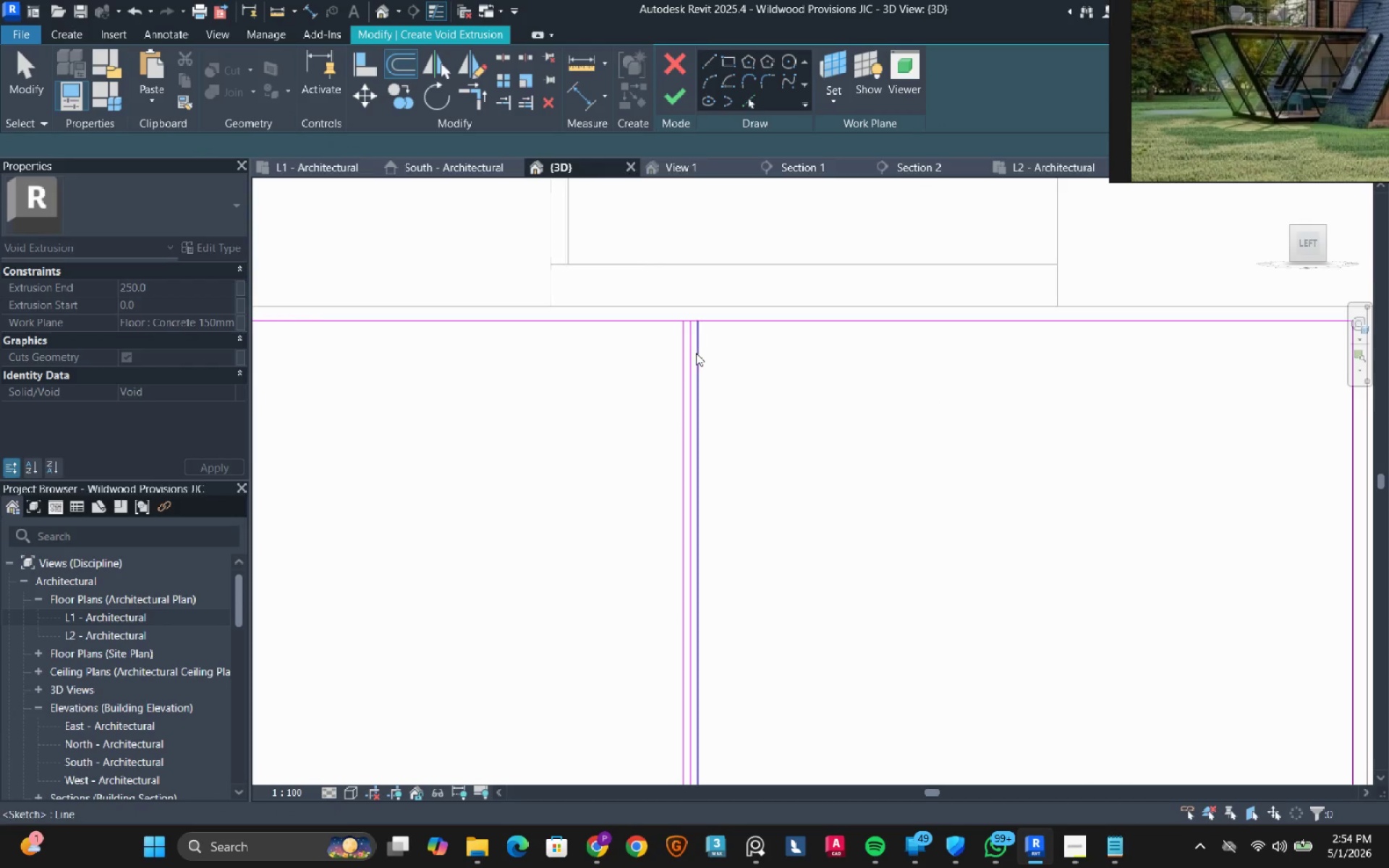 
key(Escape)
 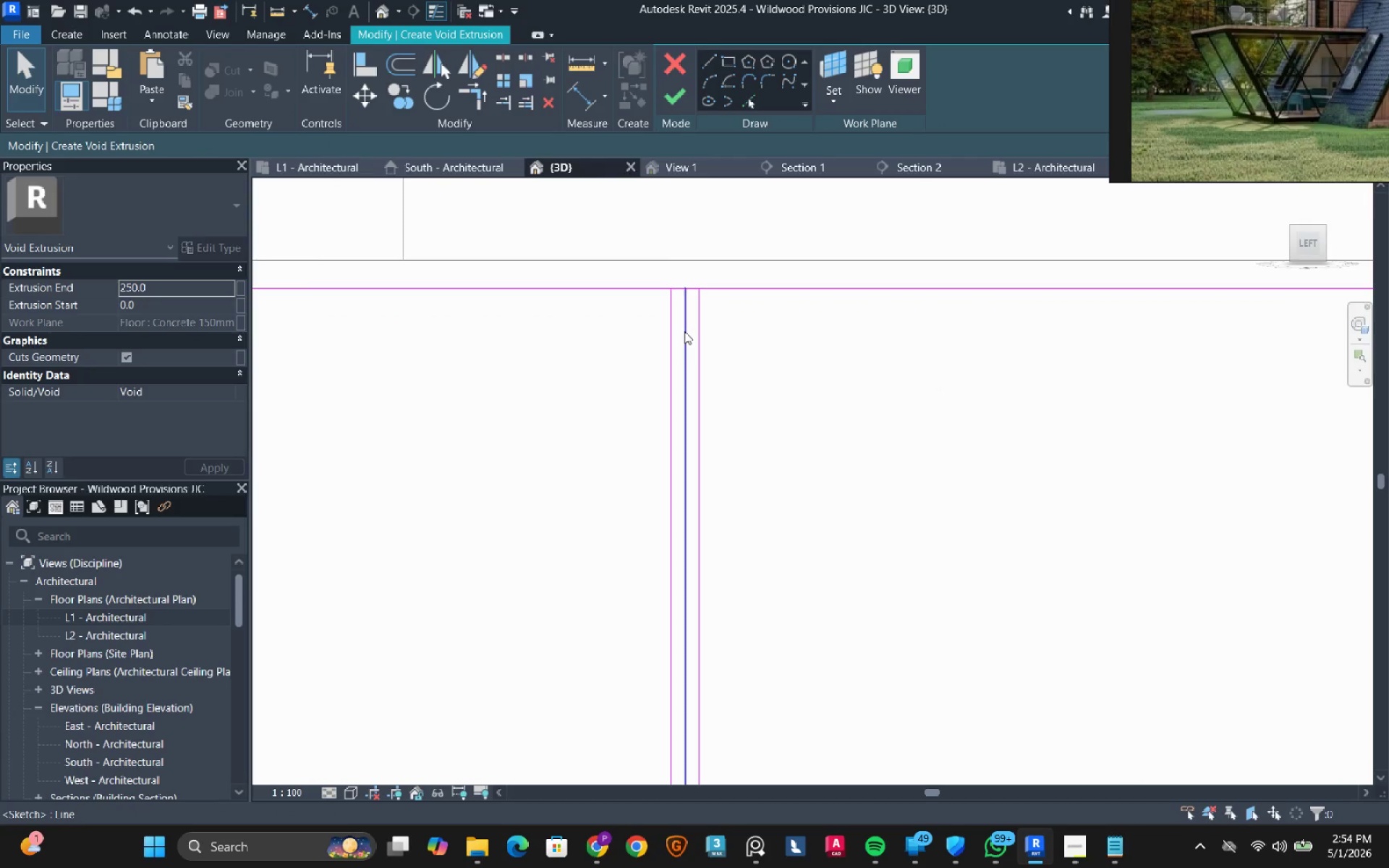 
scroll: coordinate [695, 349], scroll_direction: up, amount: 5.0
 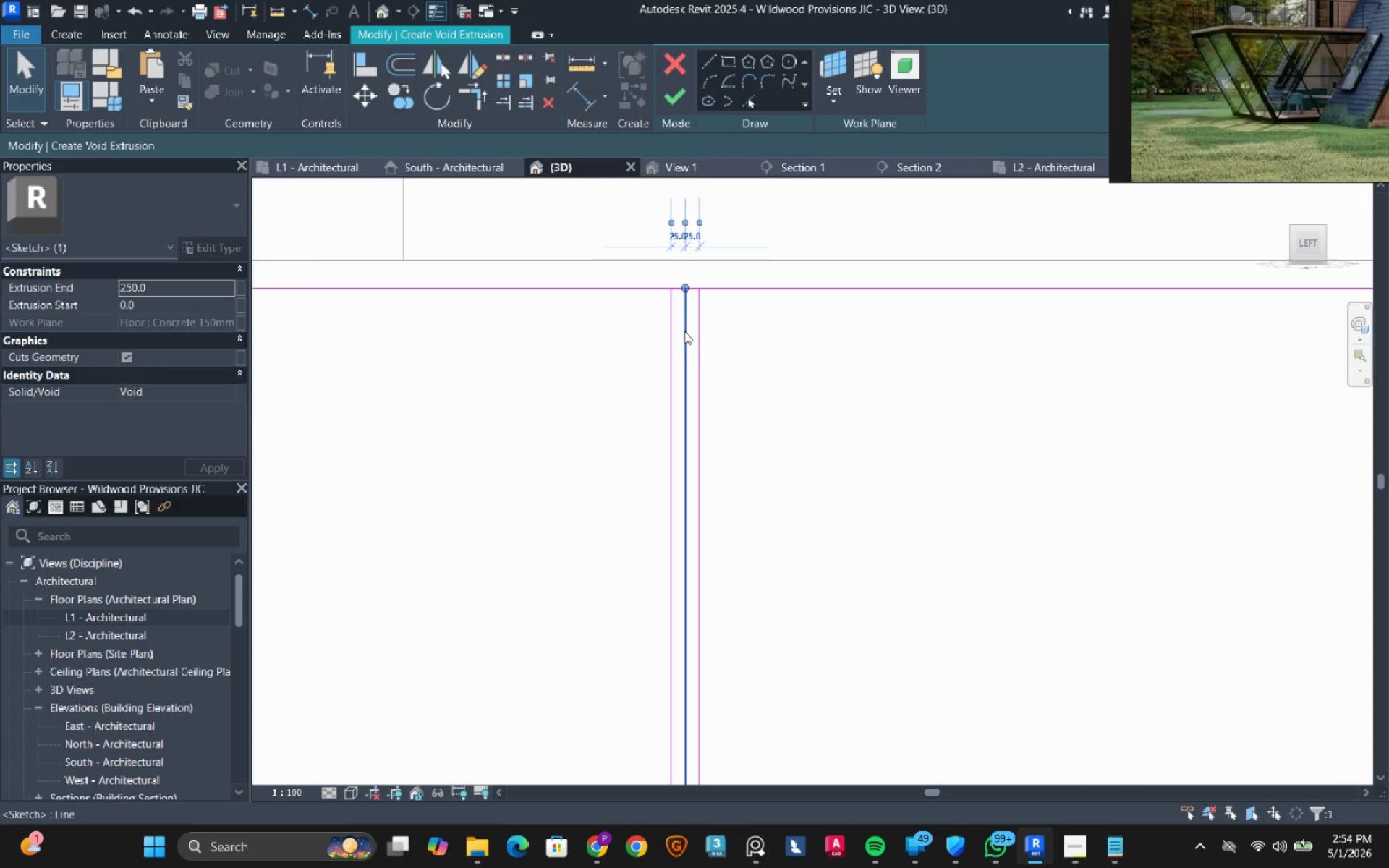 
left_click([684, 331])
 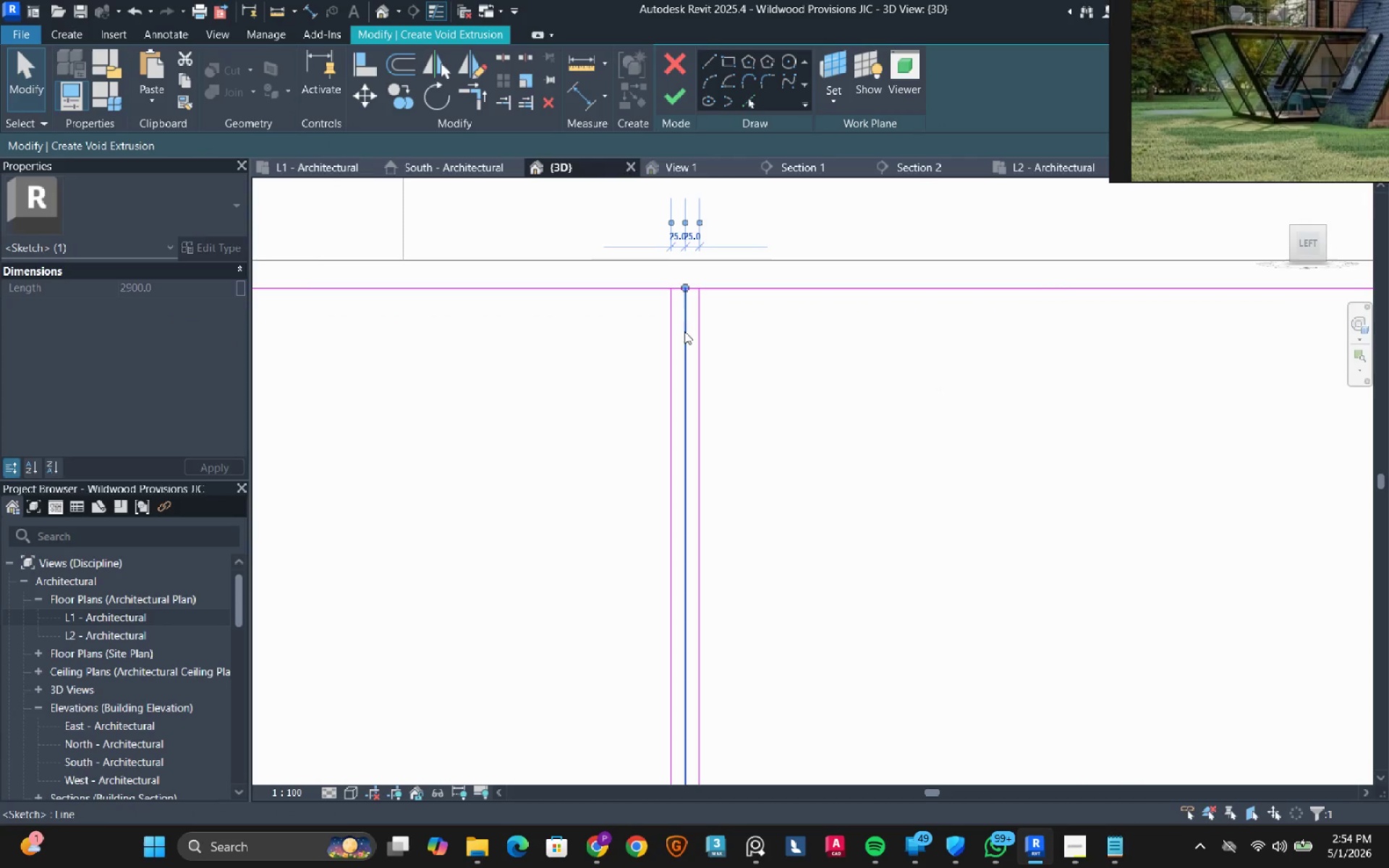 
type(des)
 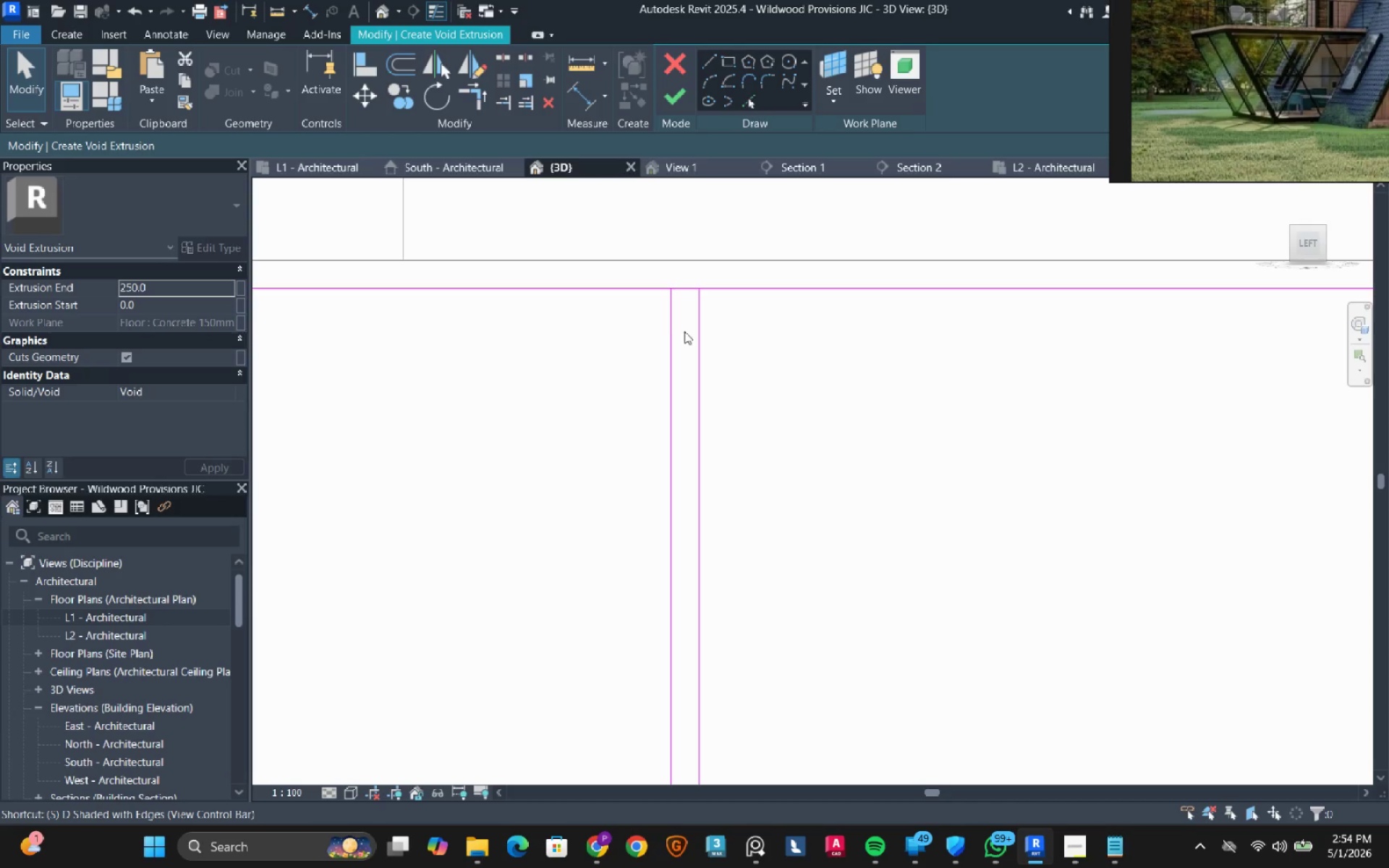 
key(L)
 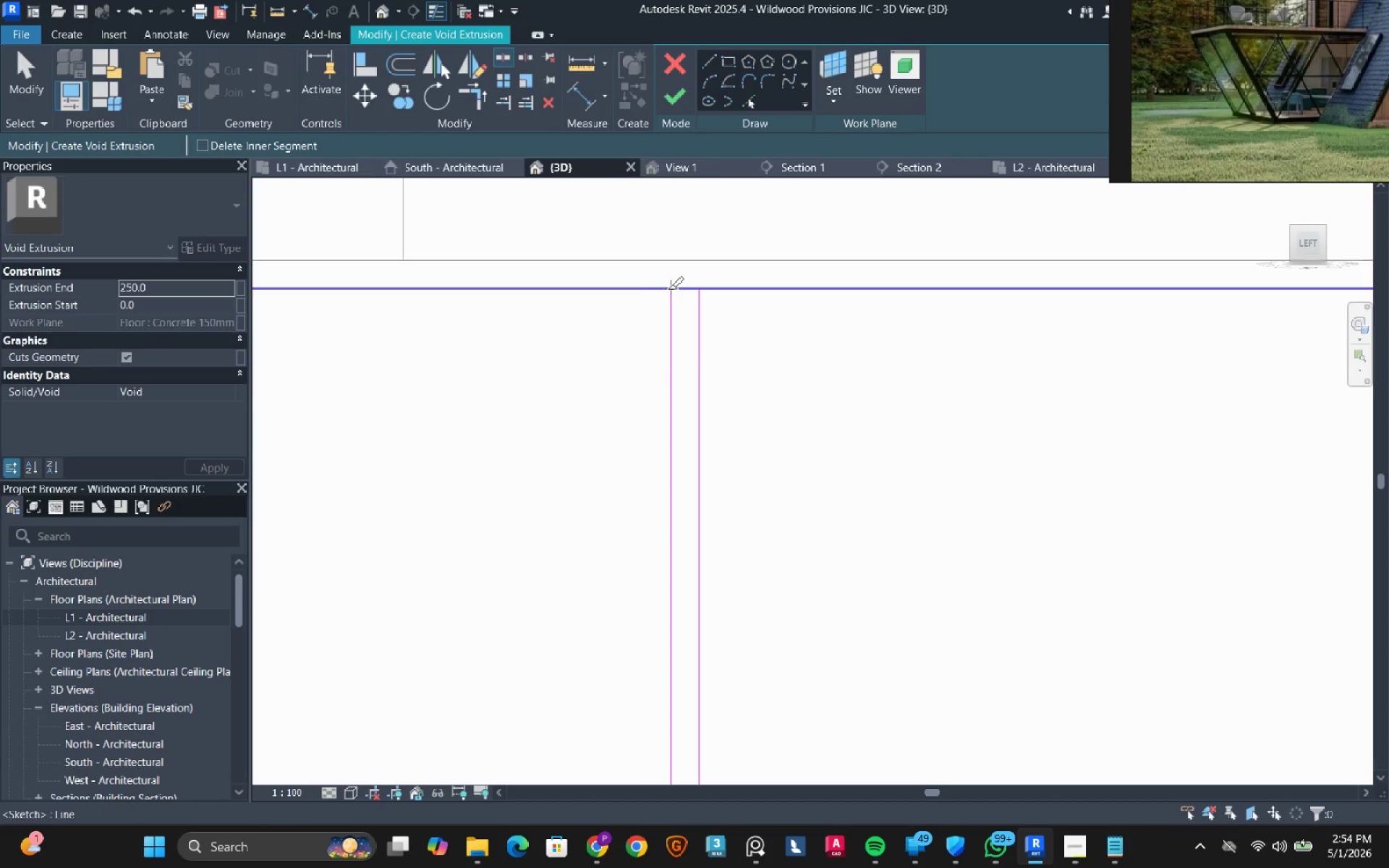 
left_click([668, 289])
 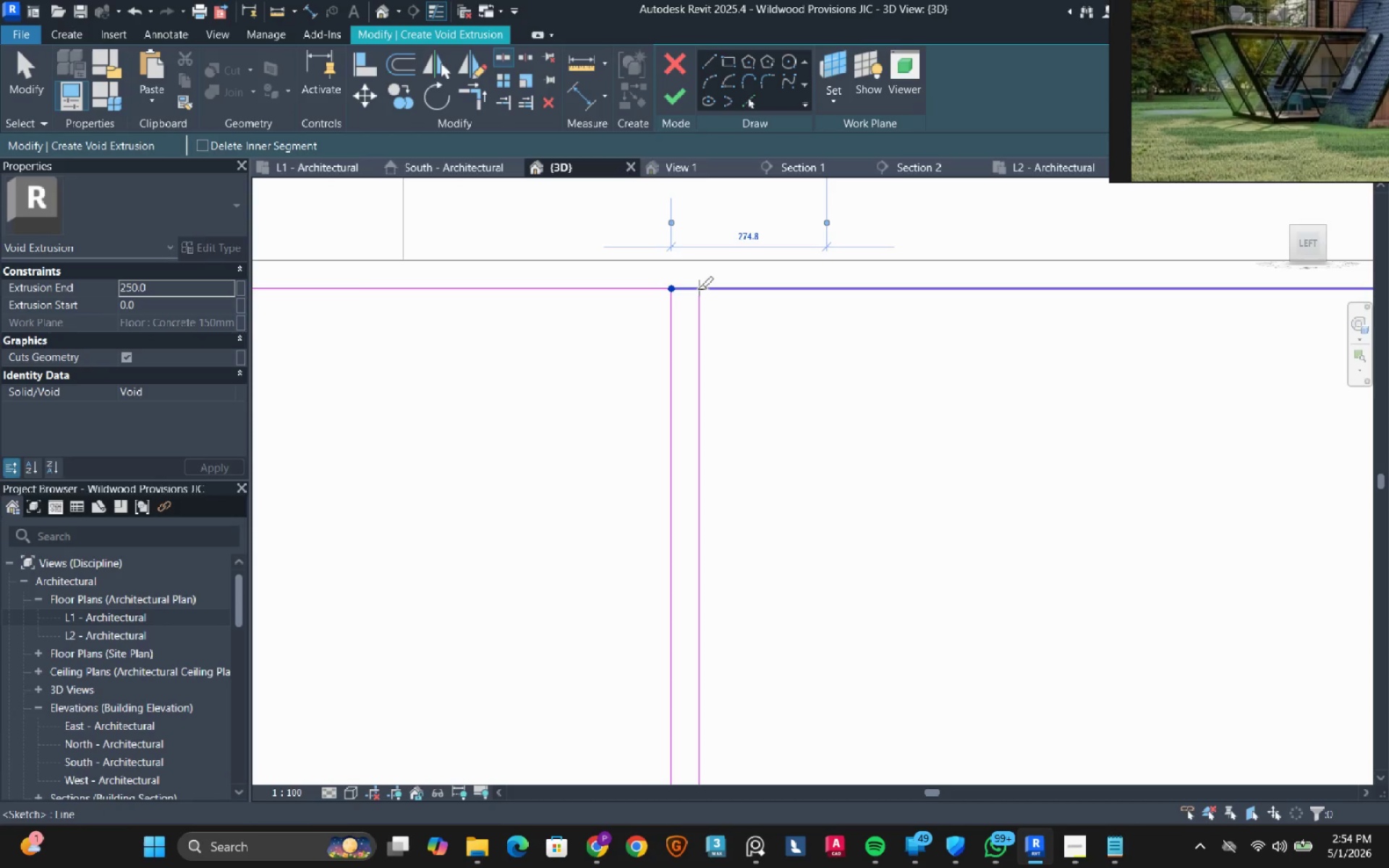 
left_click([697, 289])
 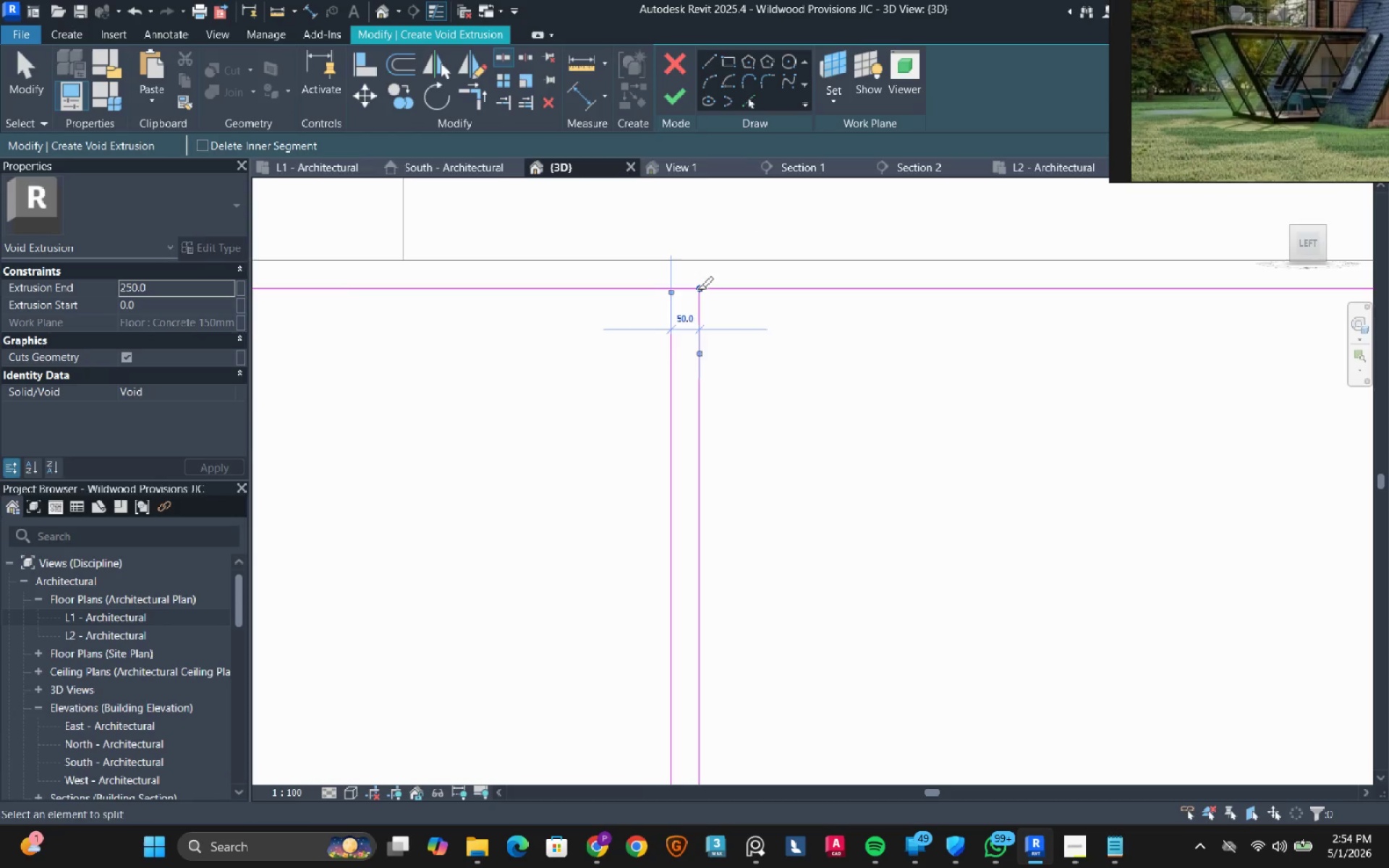 
scroll: coordinate [695, 603], scroll_direction: down, amount: 2.0
 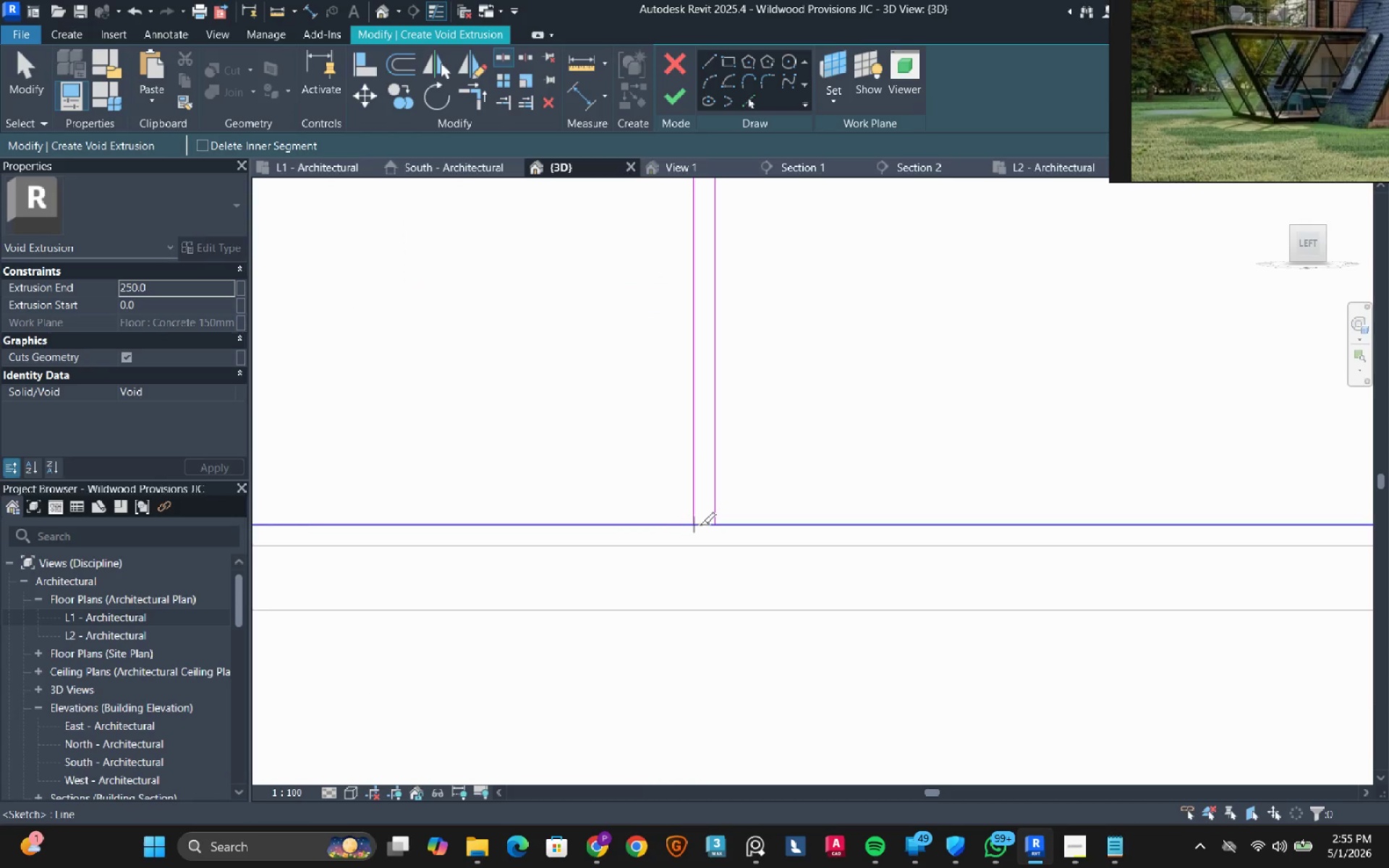 
left_click([700, 525])
 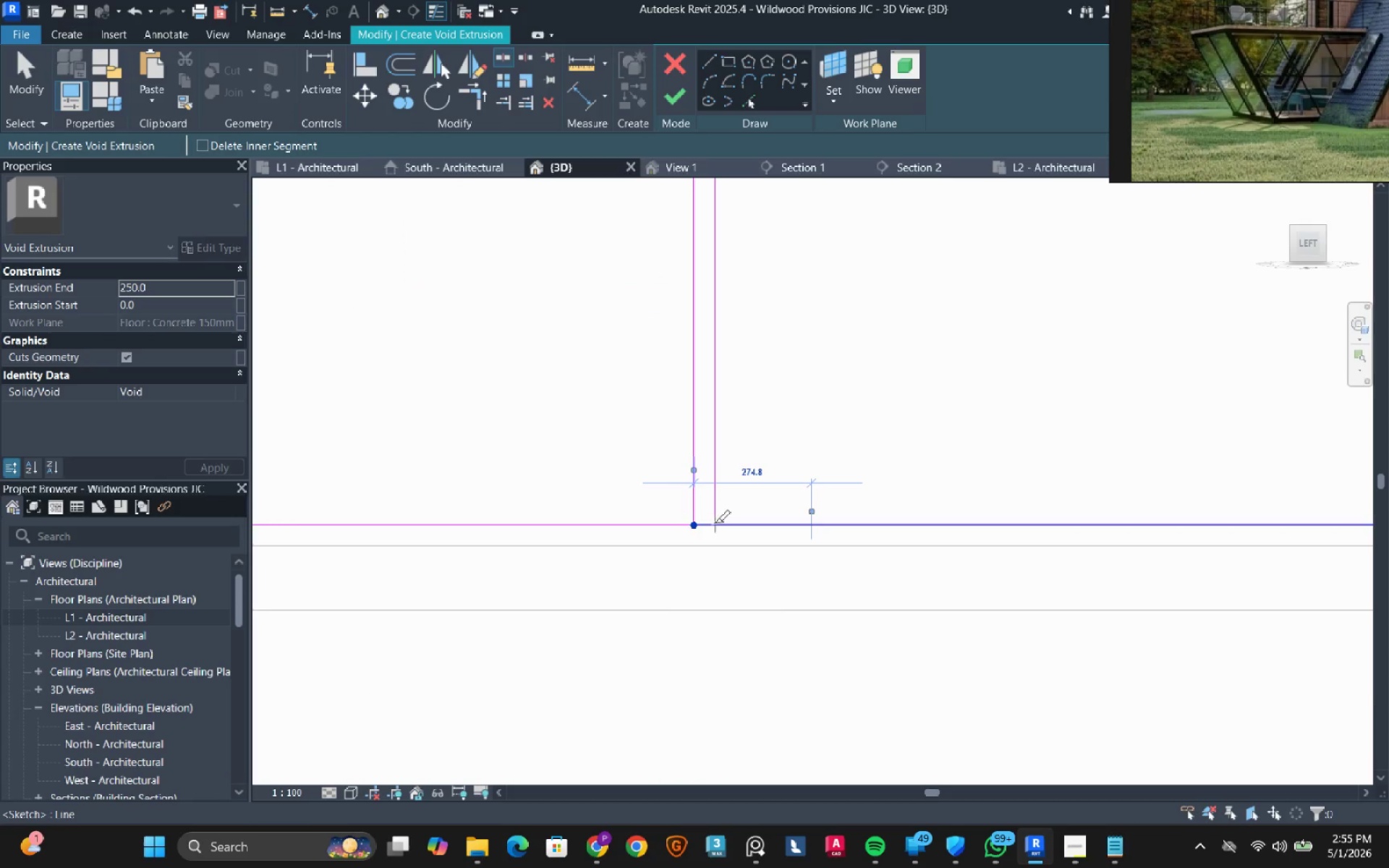 
left_click([714, 523])
 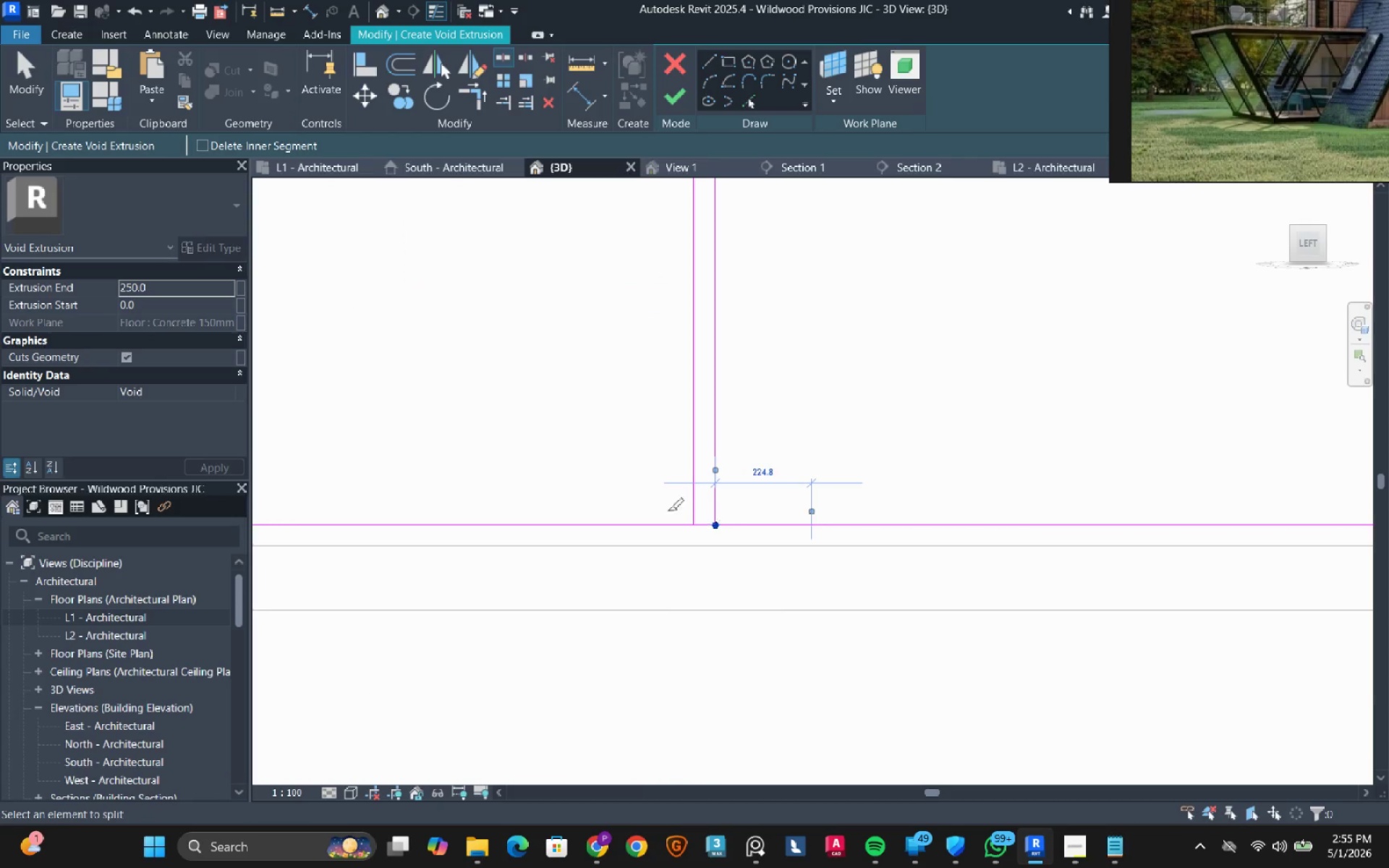 
key(Escape)
key(Escape)
type(de)
 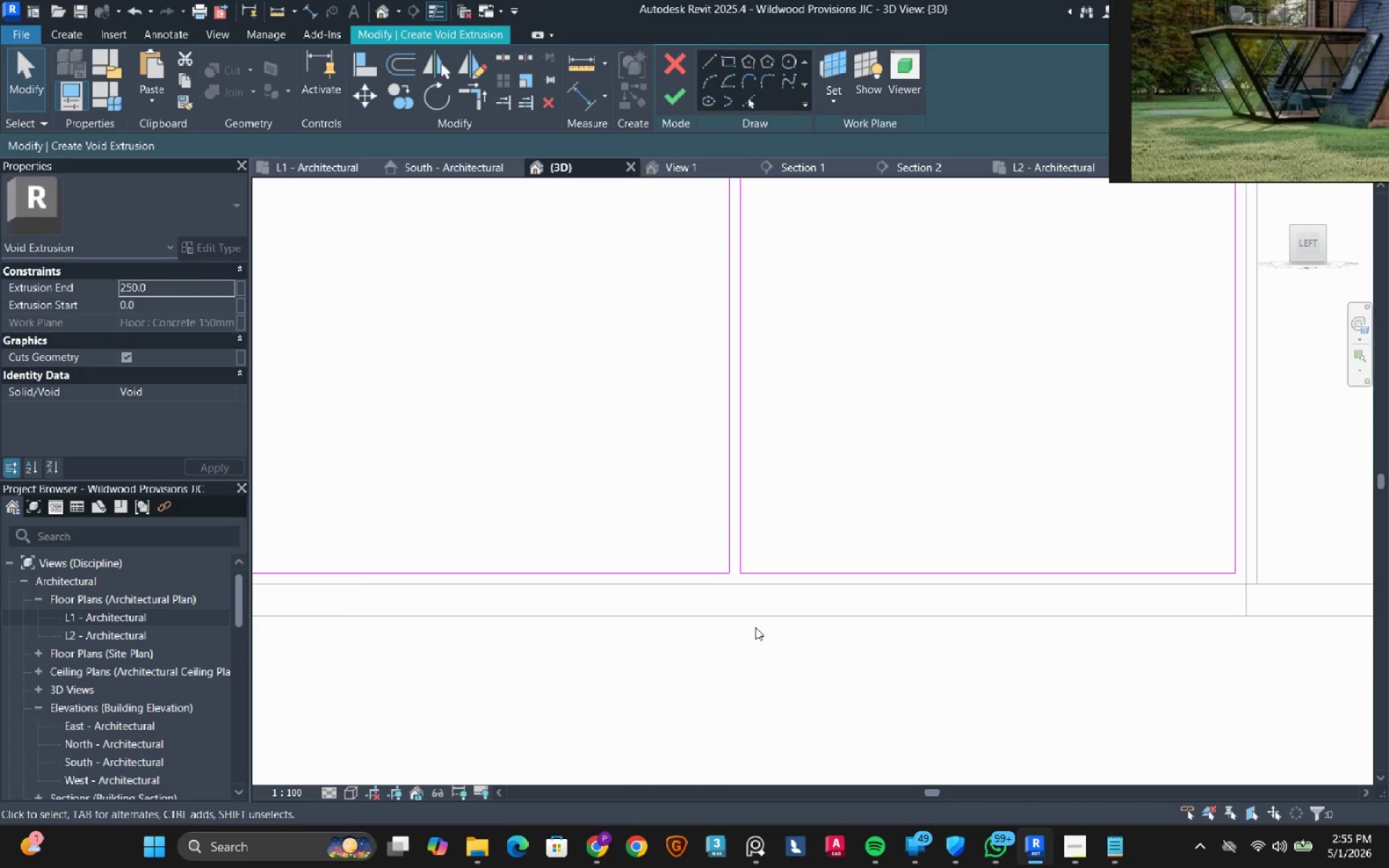 
left_click_drag(start_coordinate=[624, 464], to_coordinate=[798, 601])
 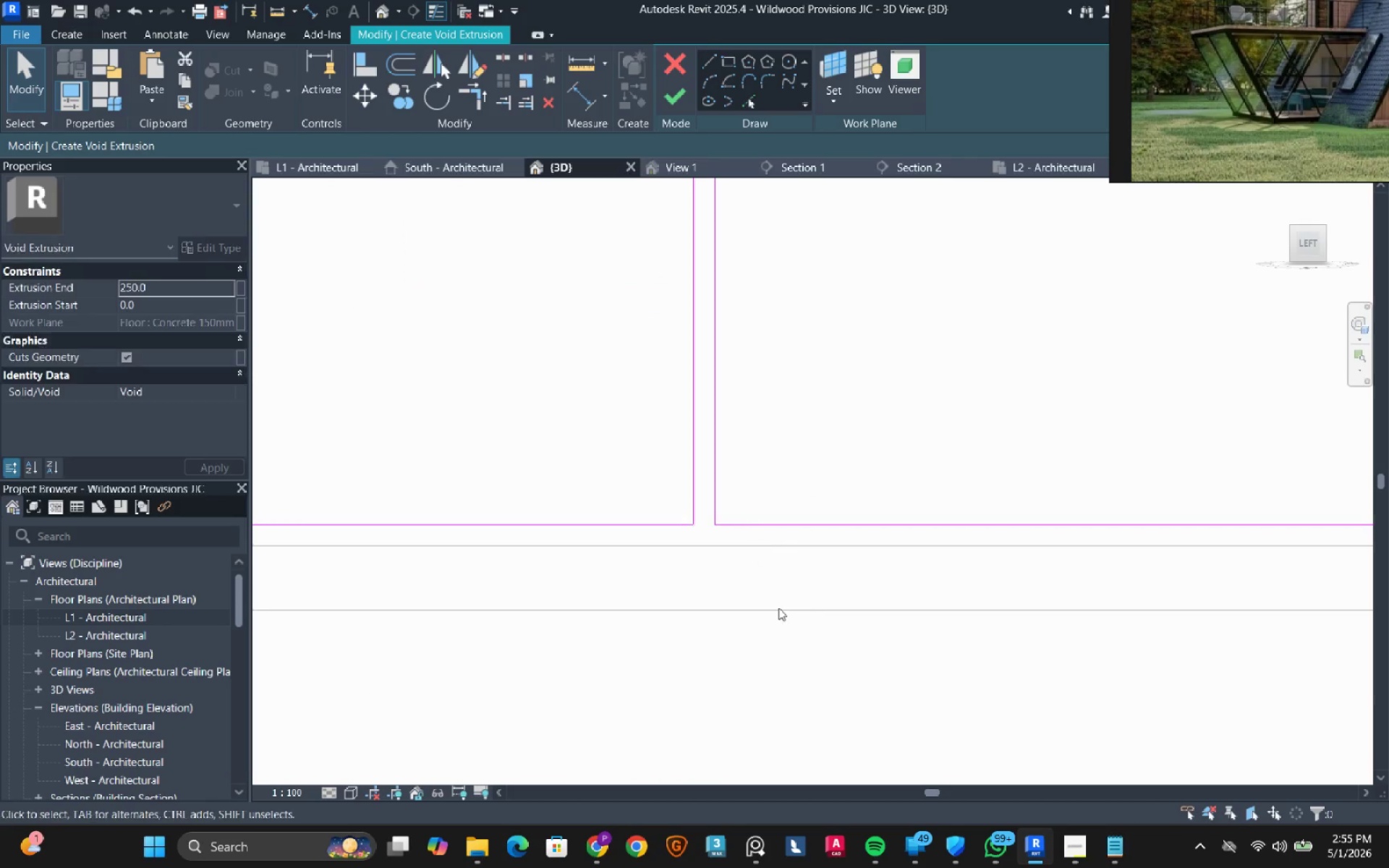 
left_click_drag(start_coordinate=[724, 286], to_coordinate=[808, 433])
 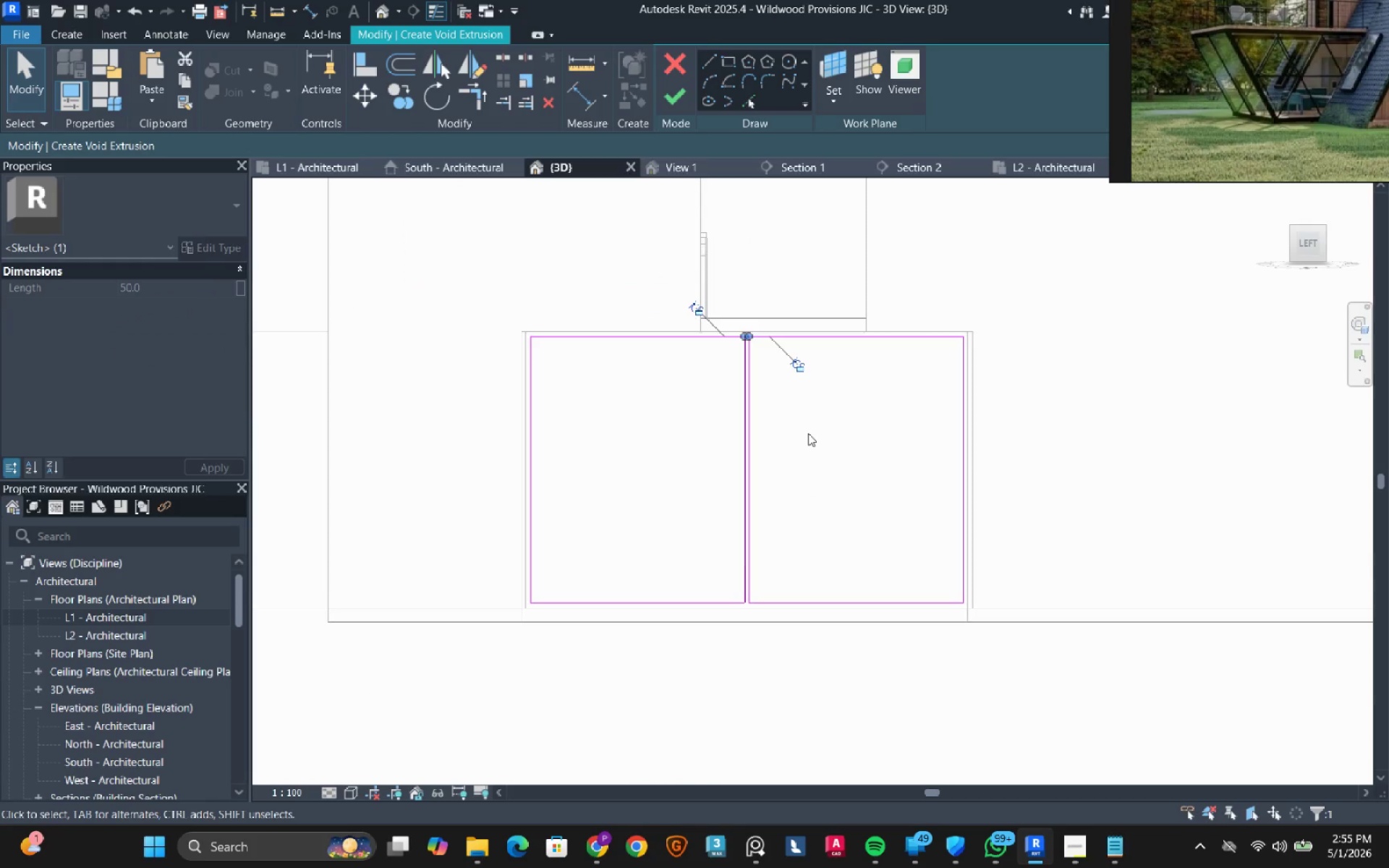 
scroll: coordinate [755, 627], scroll_direction: down, amount: 11.0
 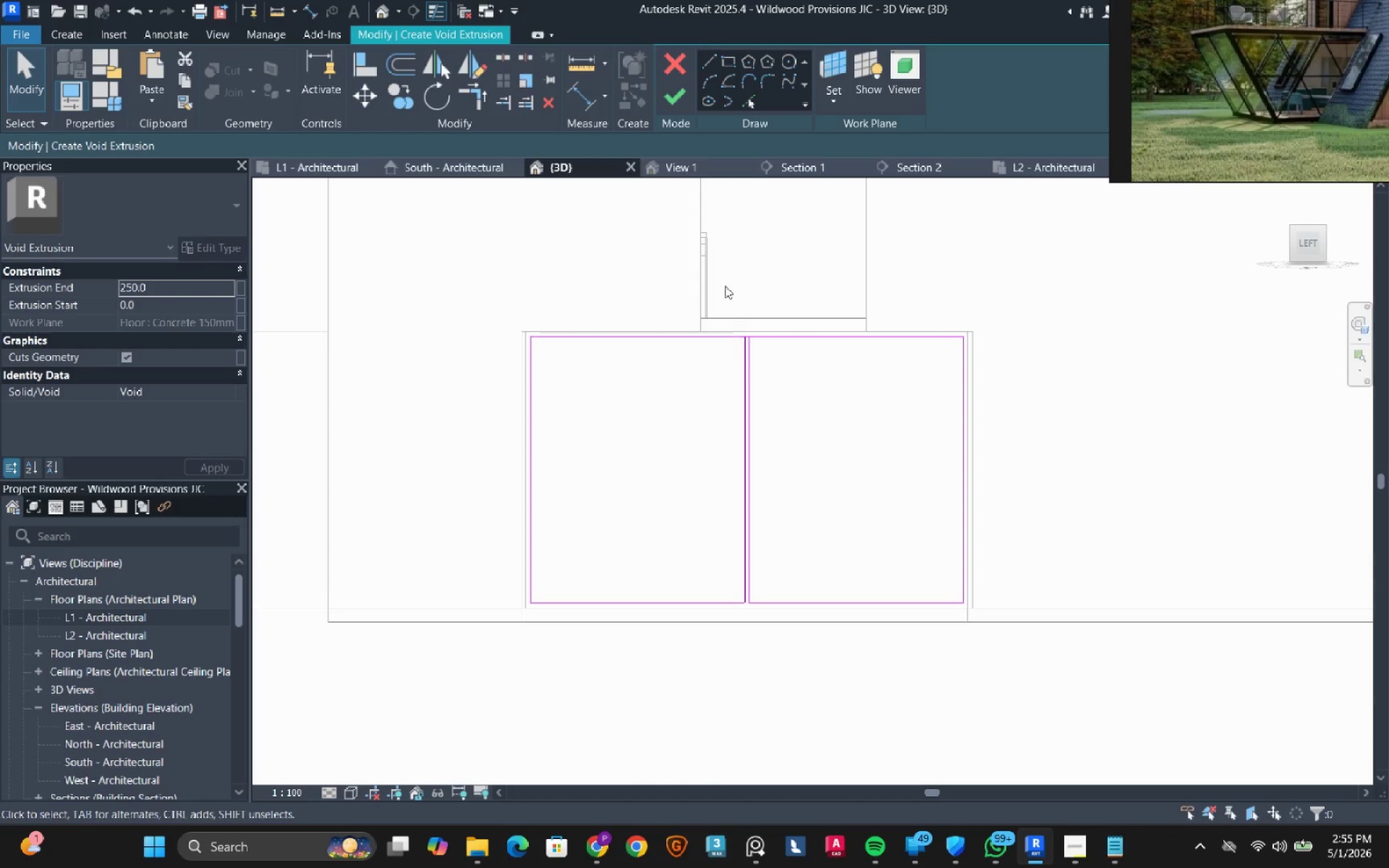 
type(de)
 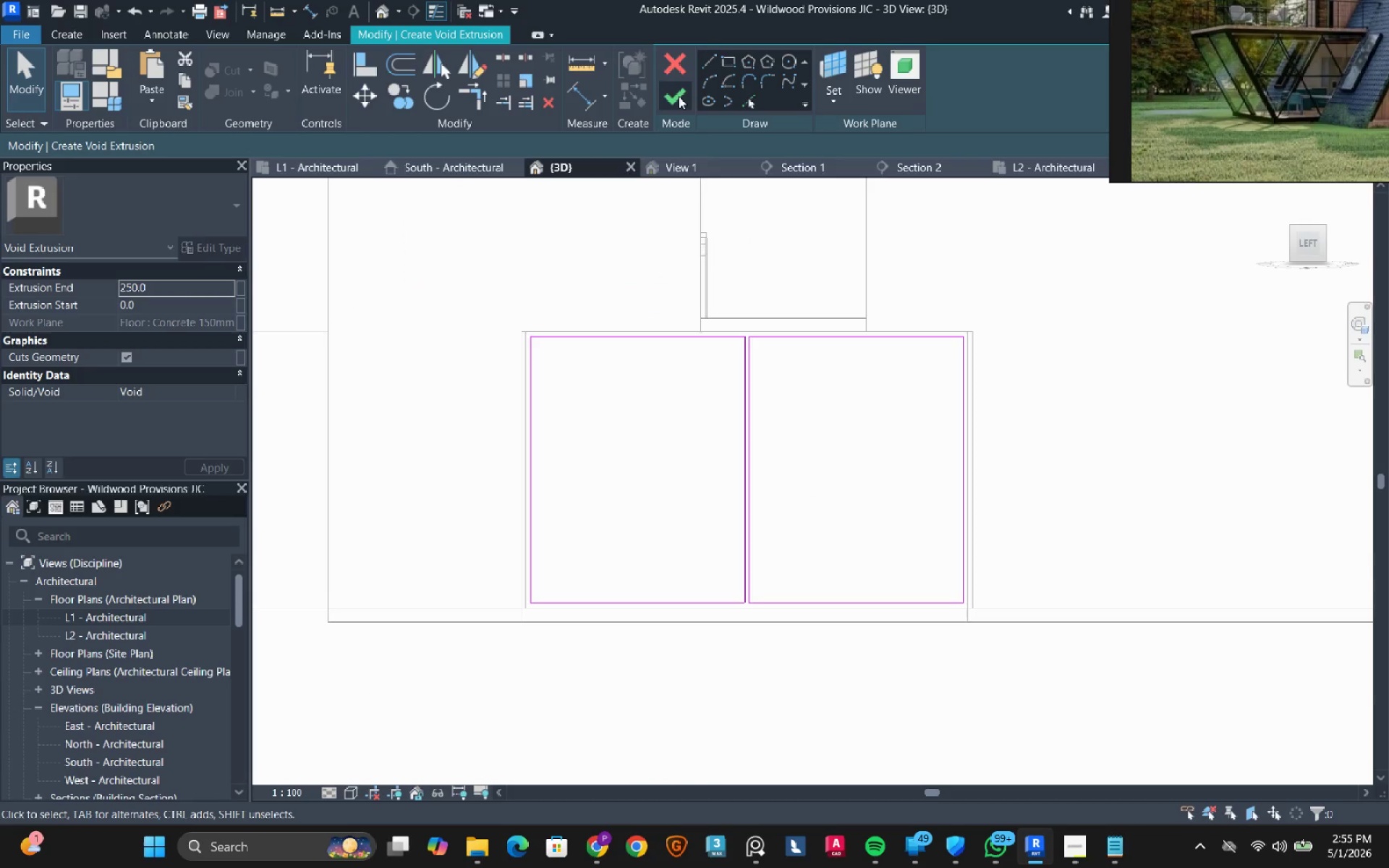 
left_click([679, 95])
 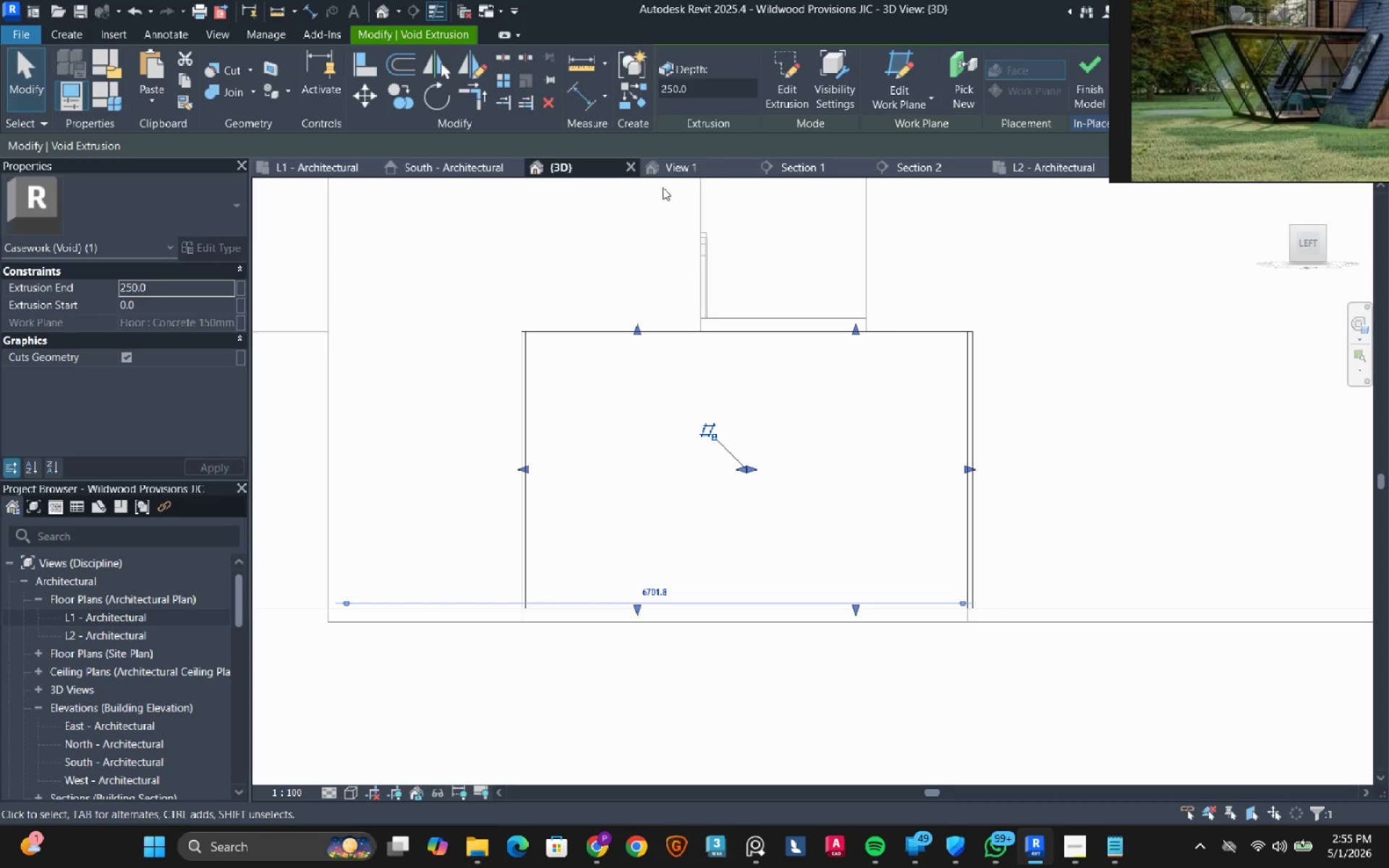 
hold_key(key=ShiftLeft, duration=0.92)
 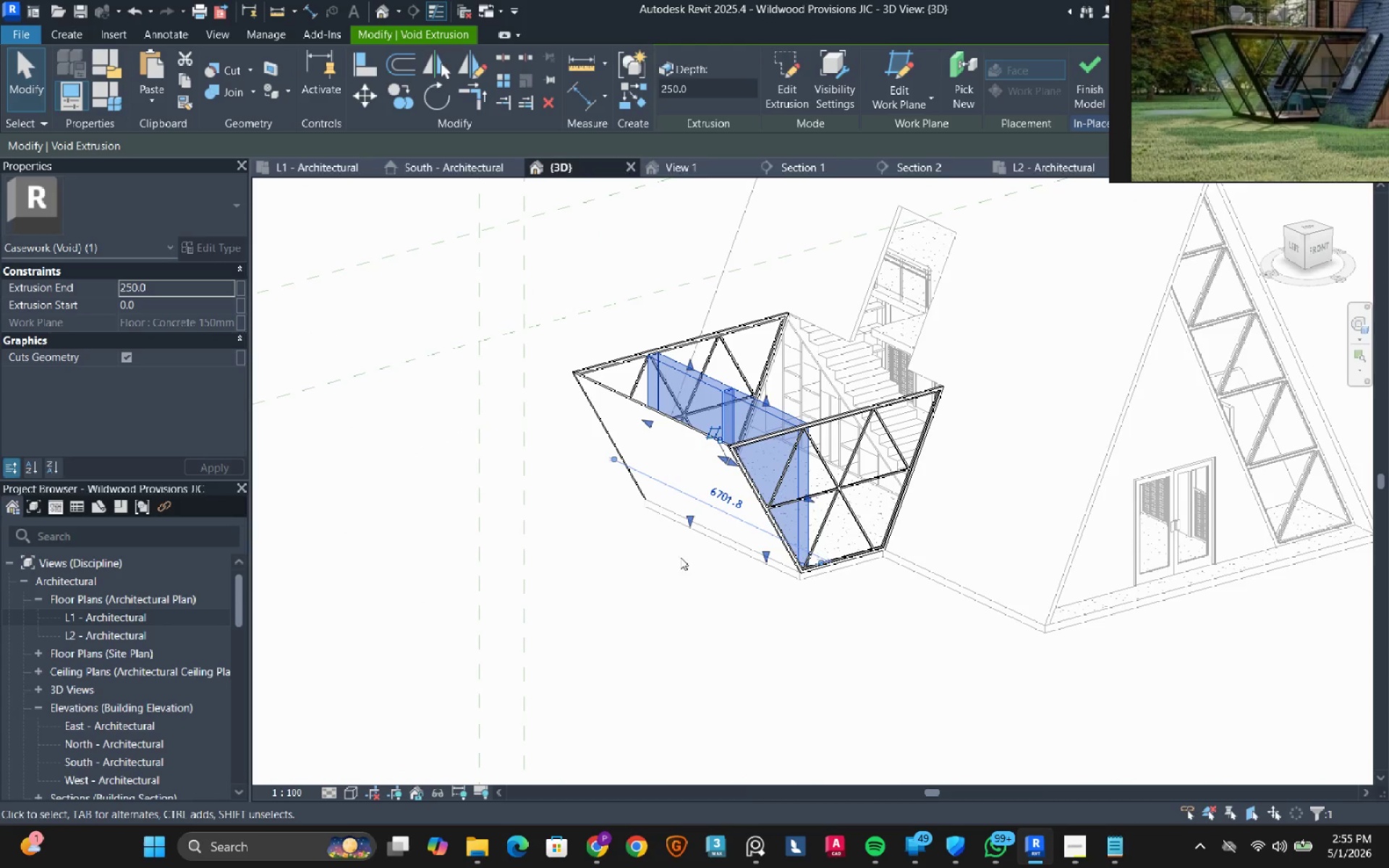 
scroll: coordinate [703, 449], scroll_direction: down, amount: 4.0
 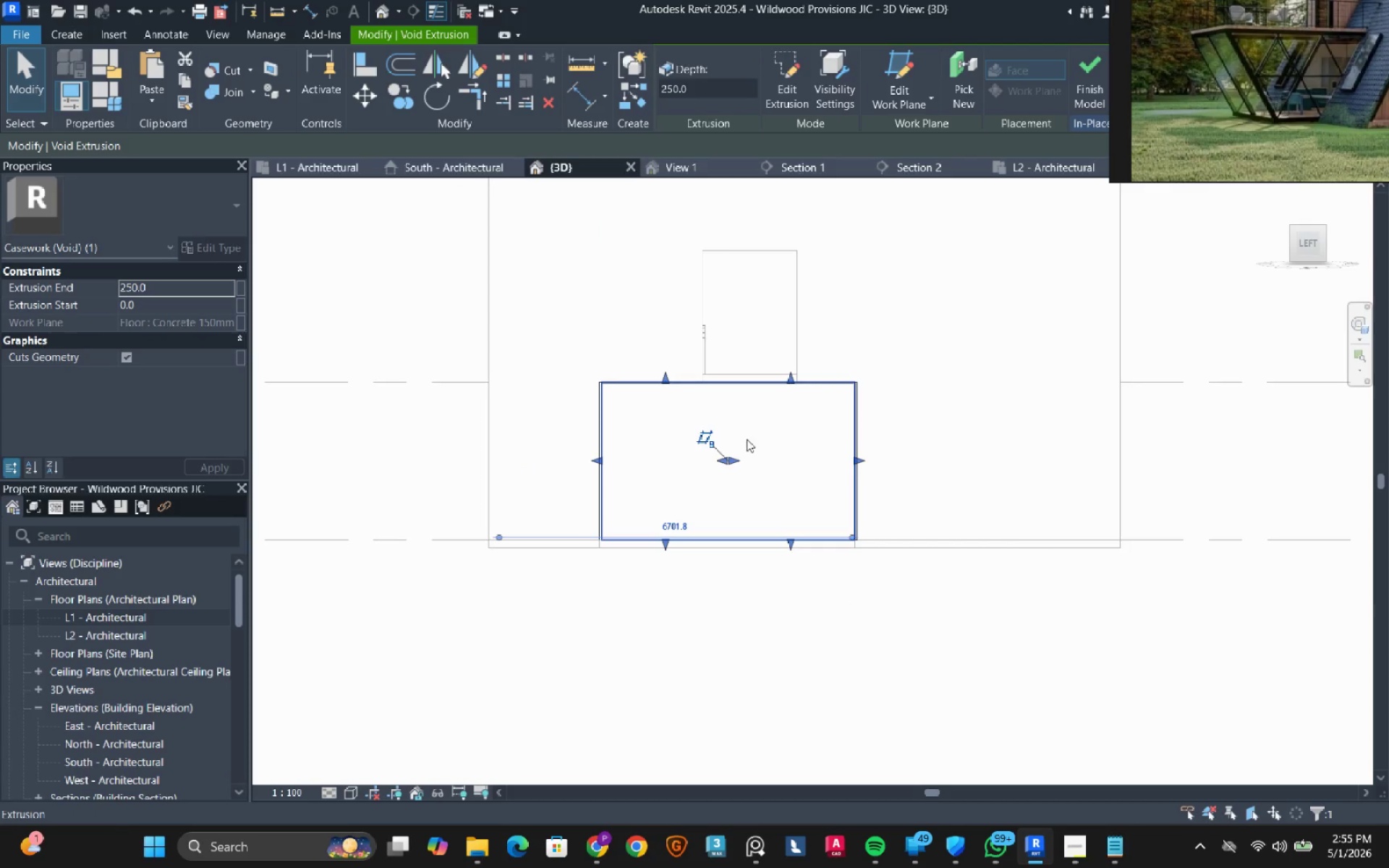 
hold_key(key=ShiftLeft, duration=0.64)
 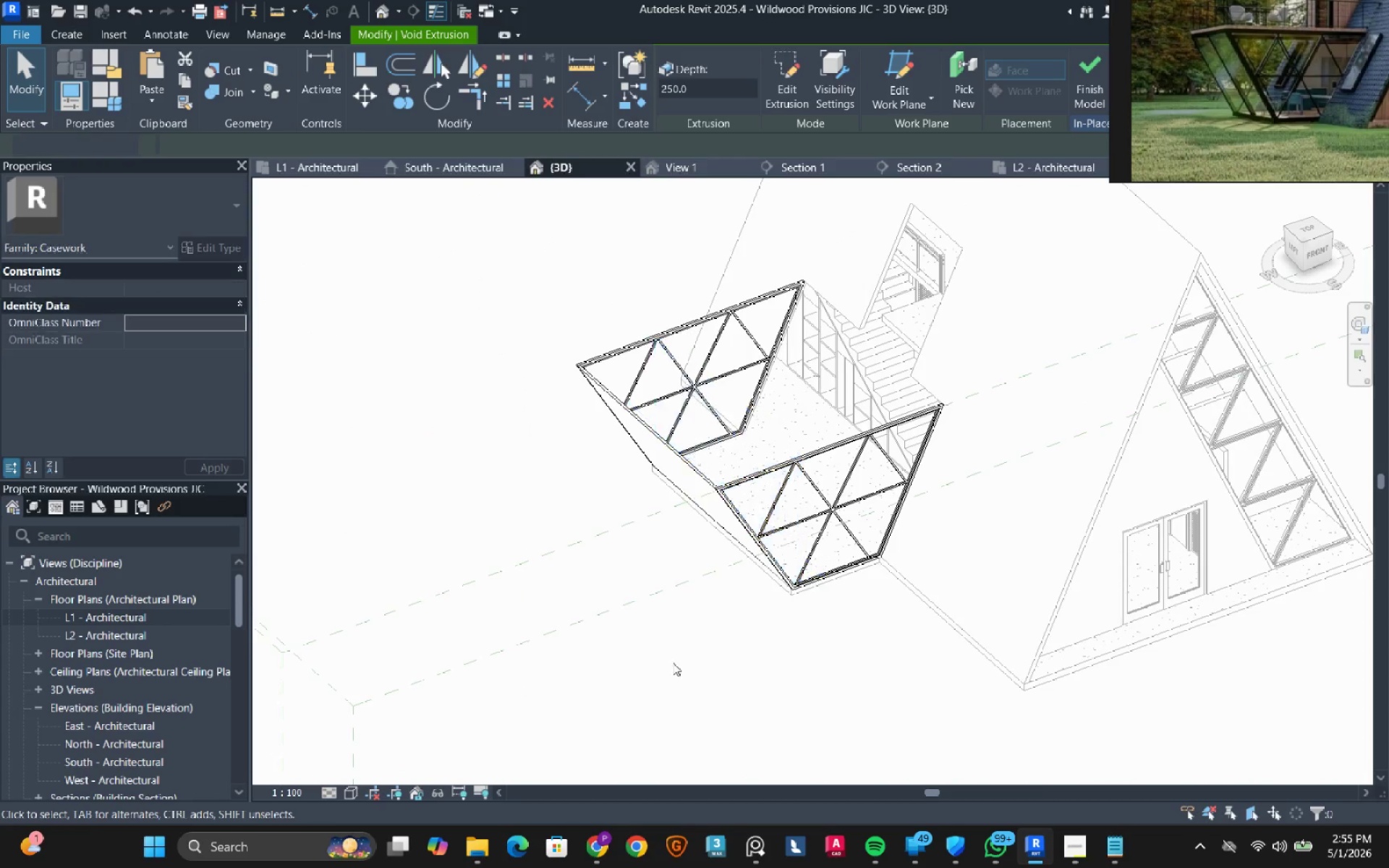 
left_click([668, 668])
 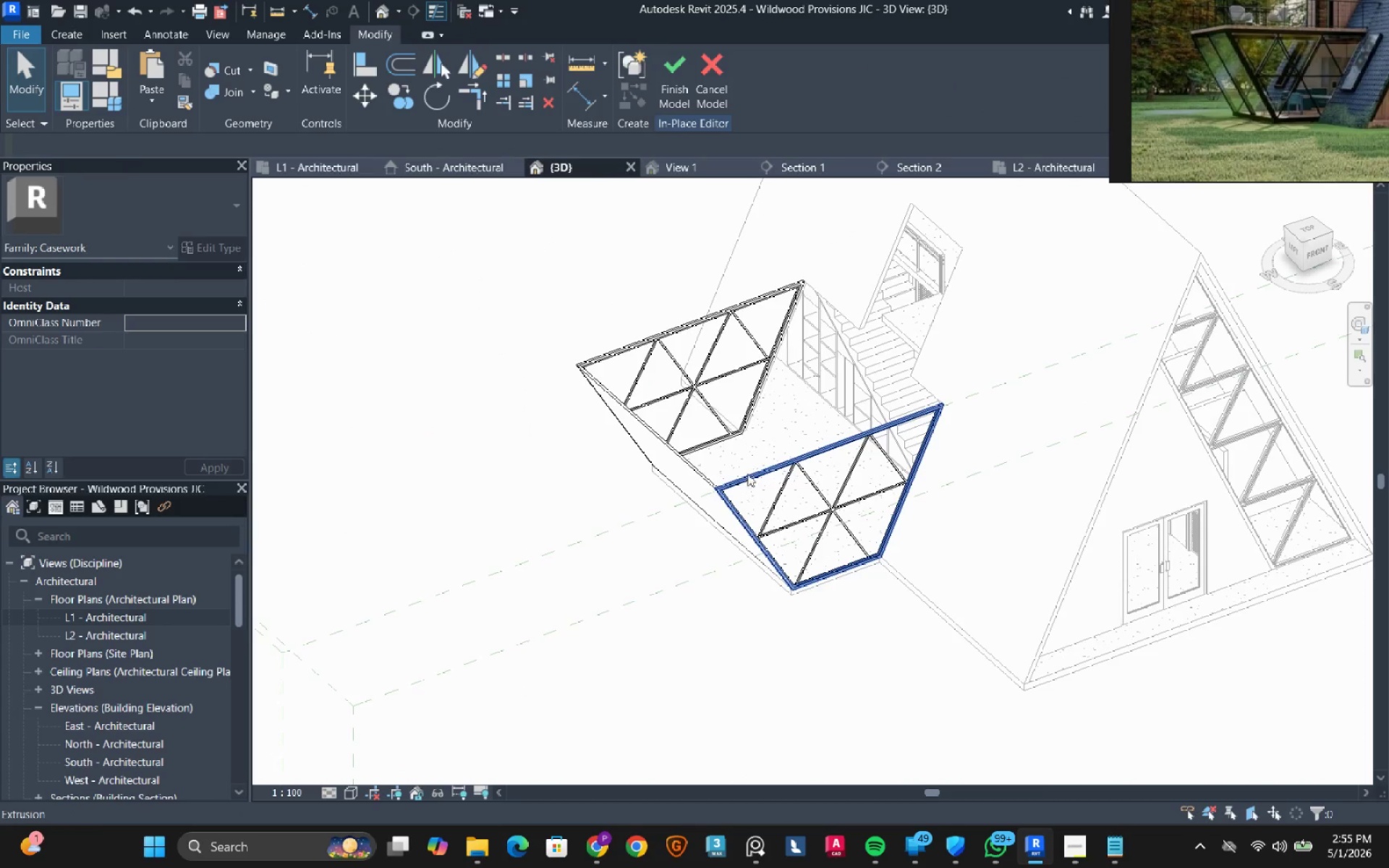 
key(CapsLock)
 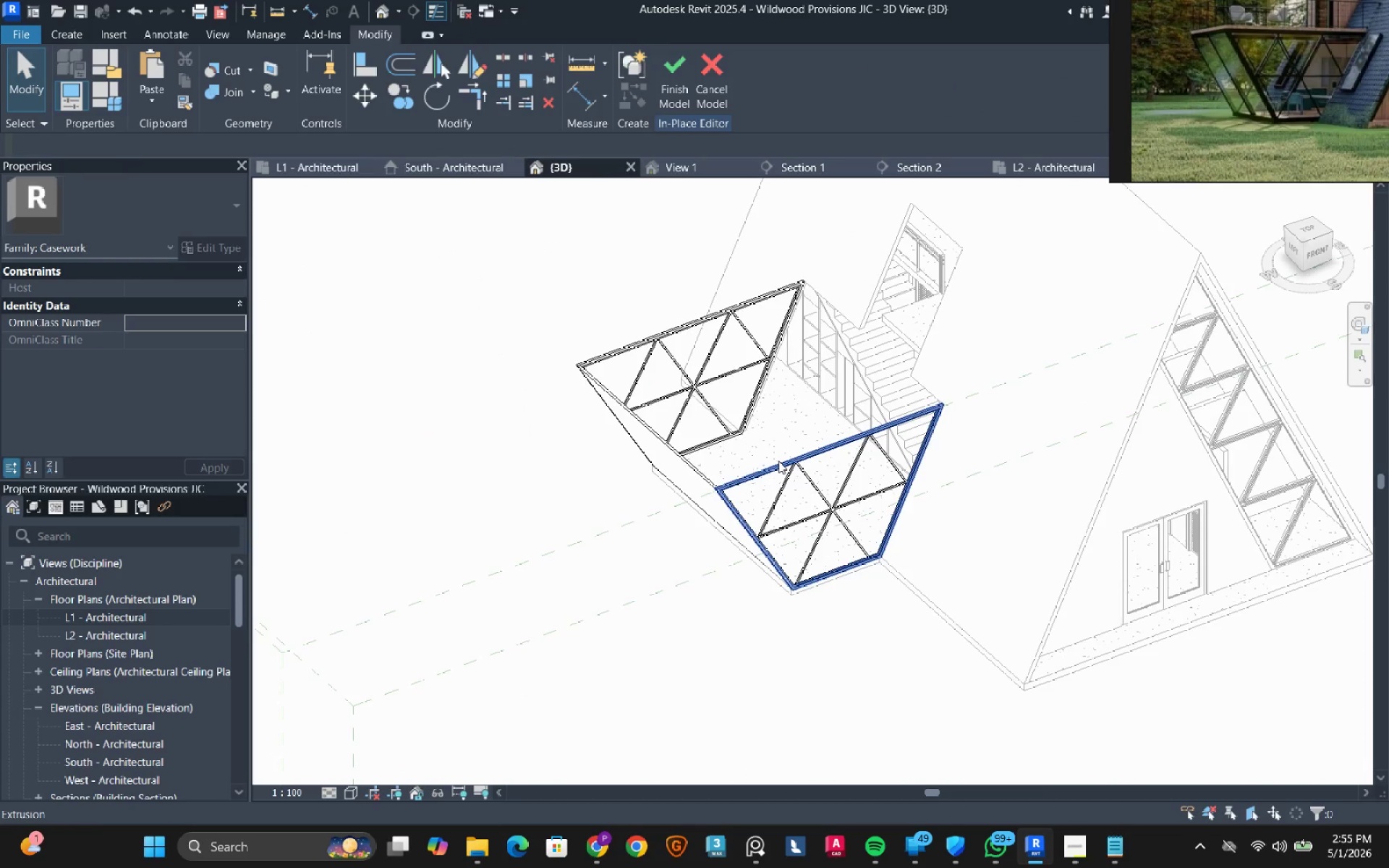 
key(Tab)
 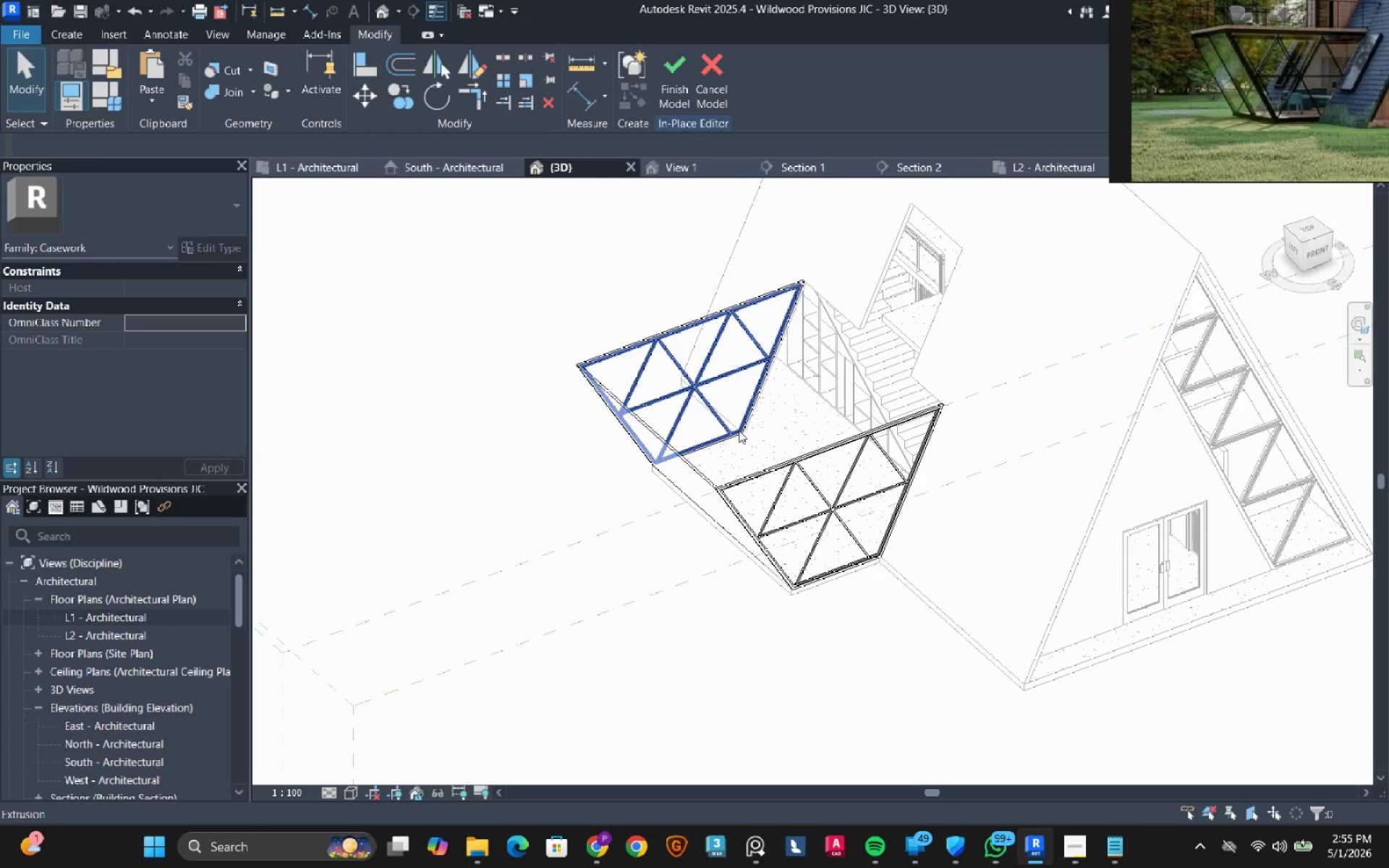 
key(Tab)
 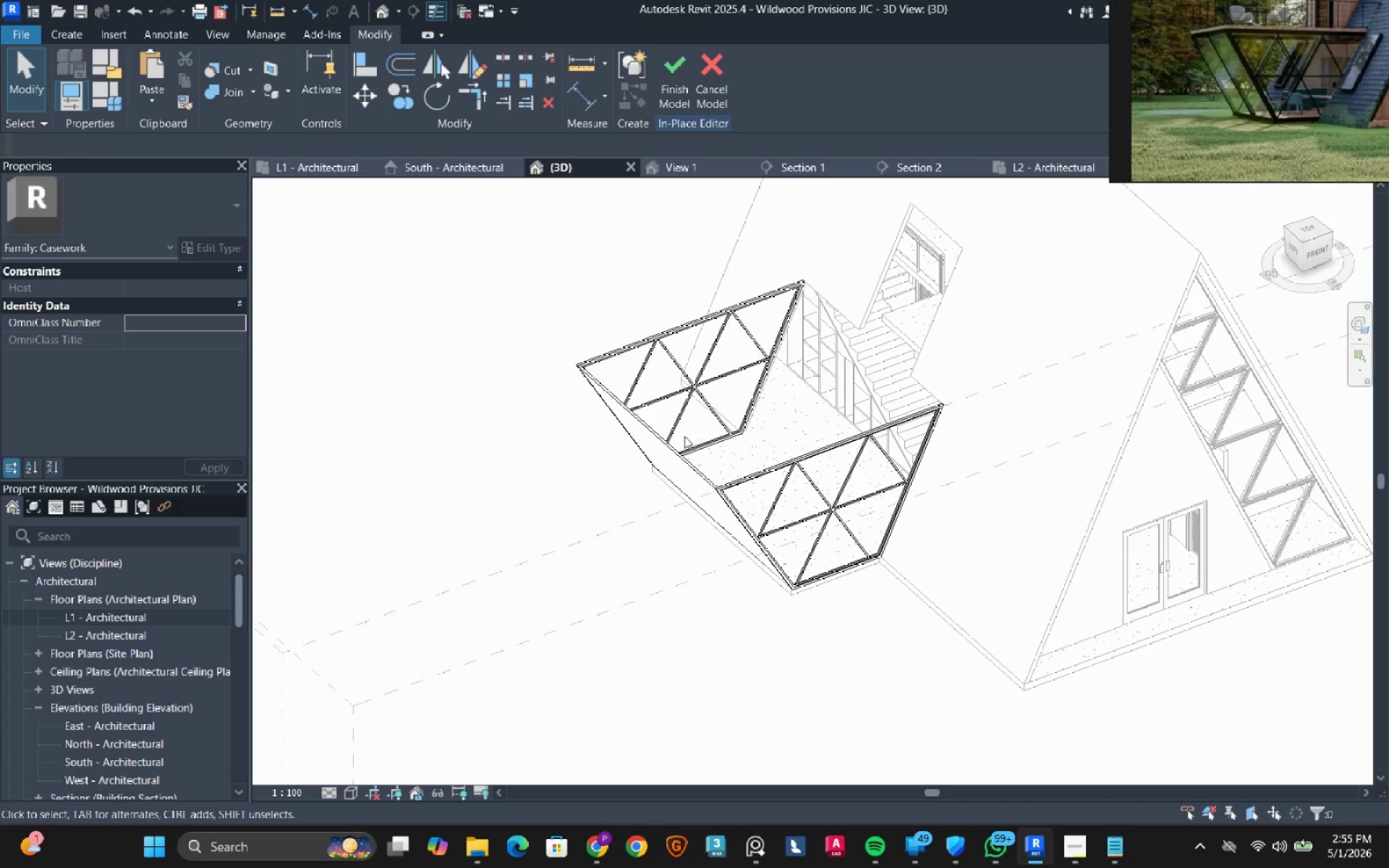 
key(Tab)
 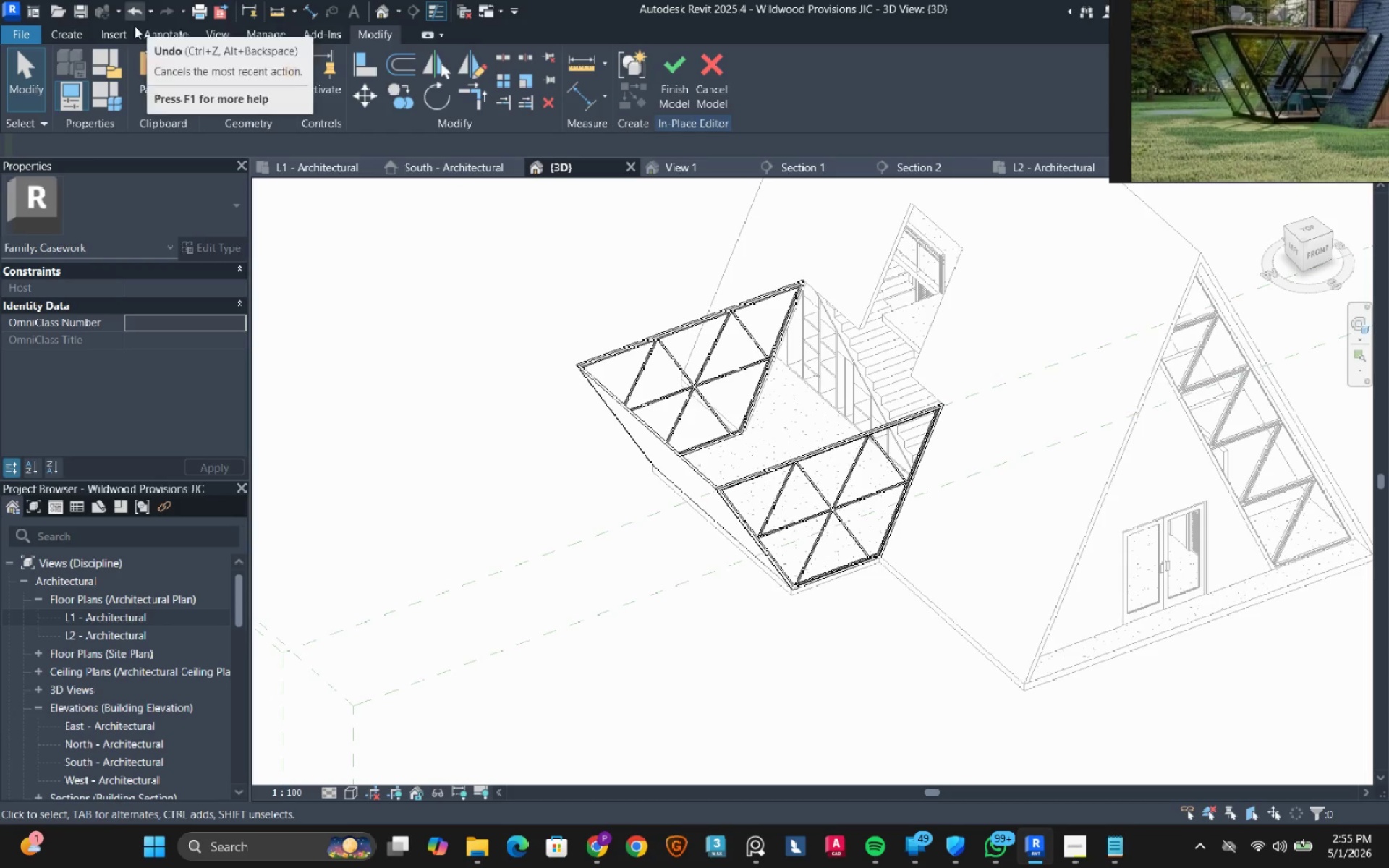 
left_click([135, 12])
 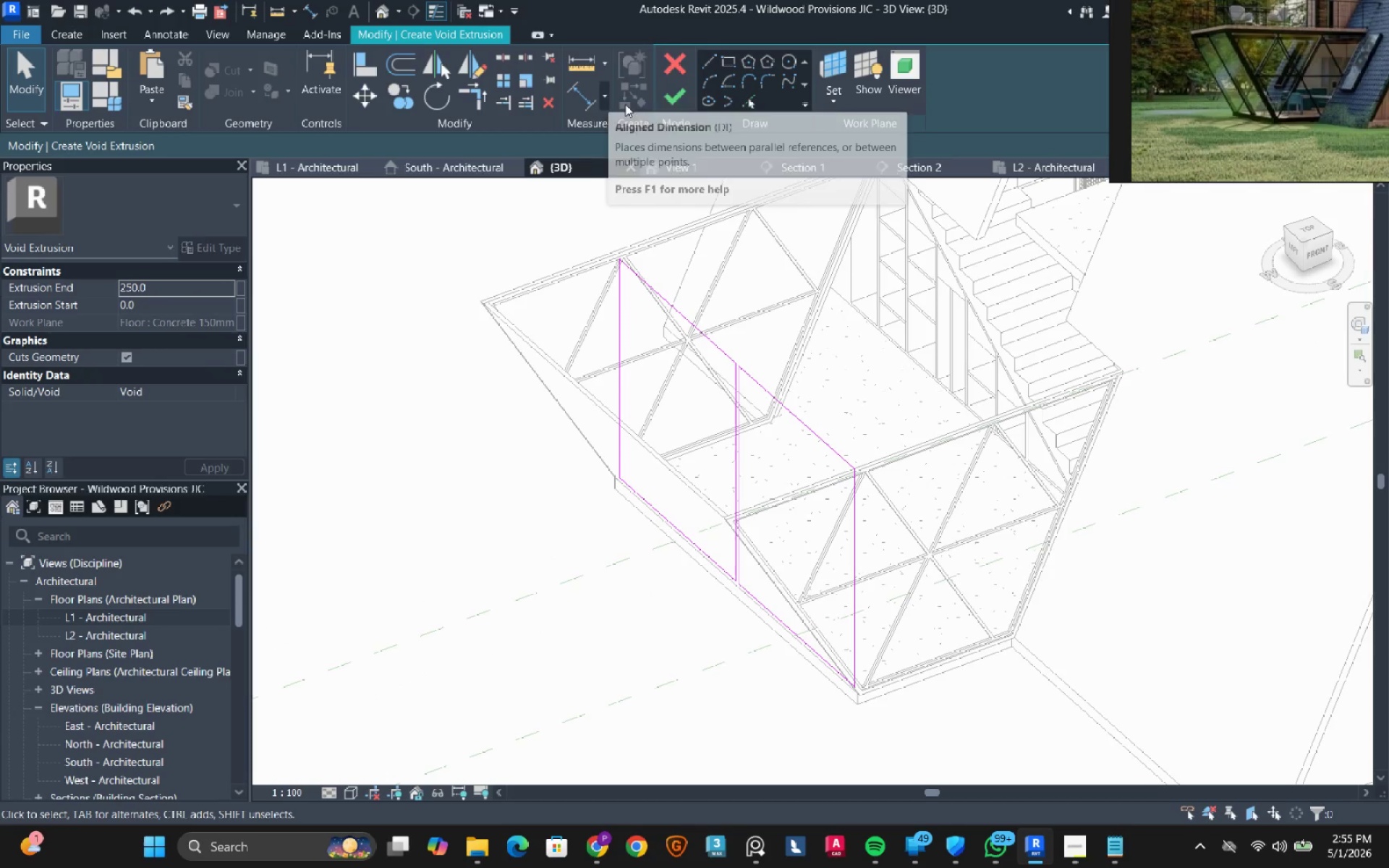 
left_click([668, 101])
 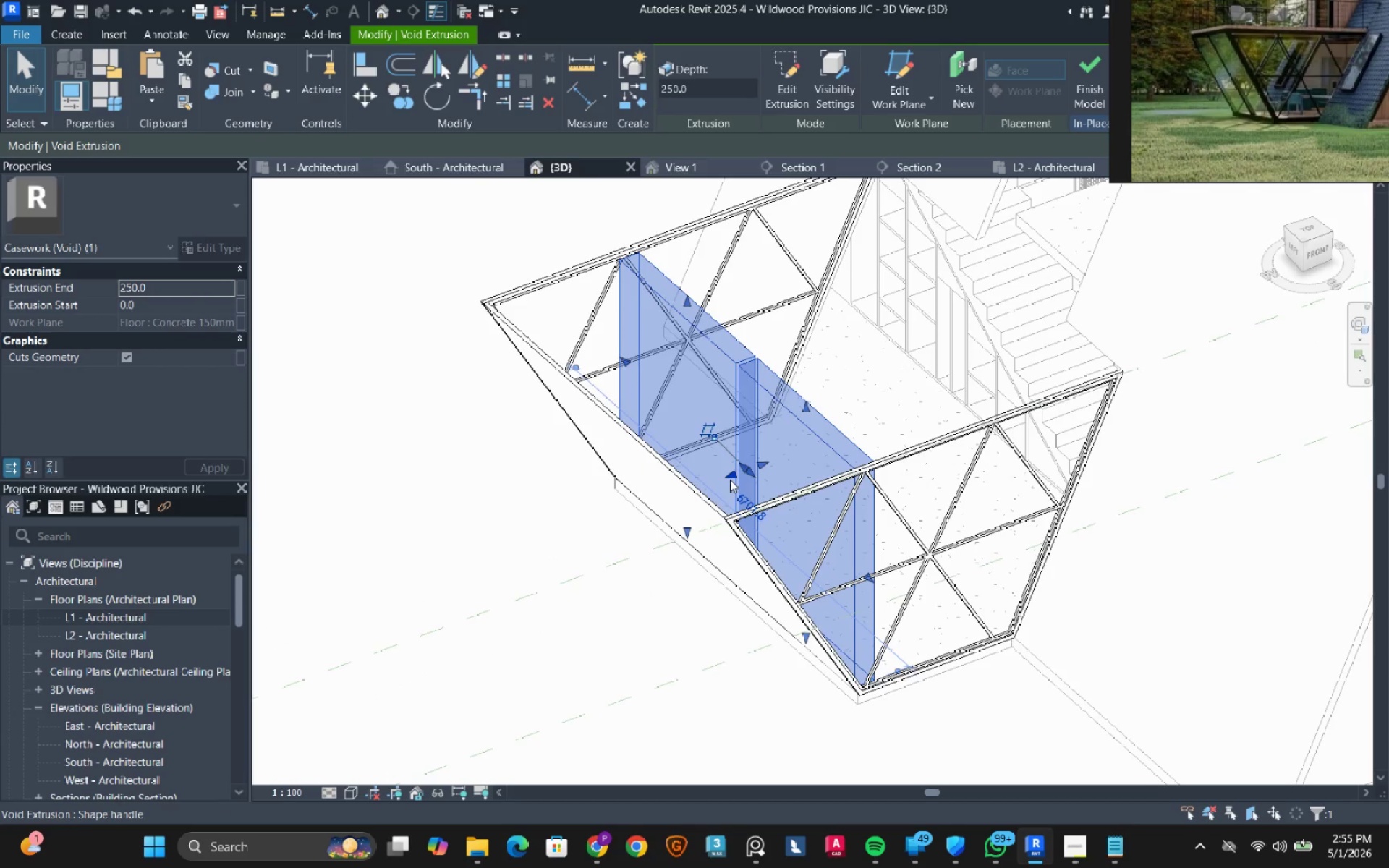 
left_click_drag(start_coordinate=[729, 476], to_coordinate=[539, 535])
 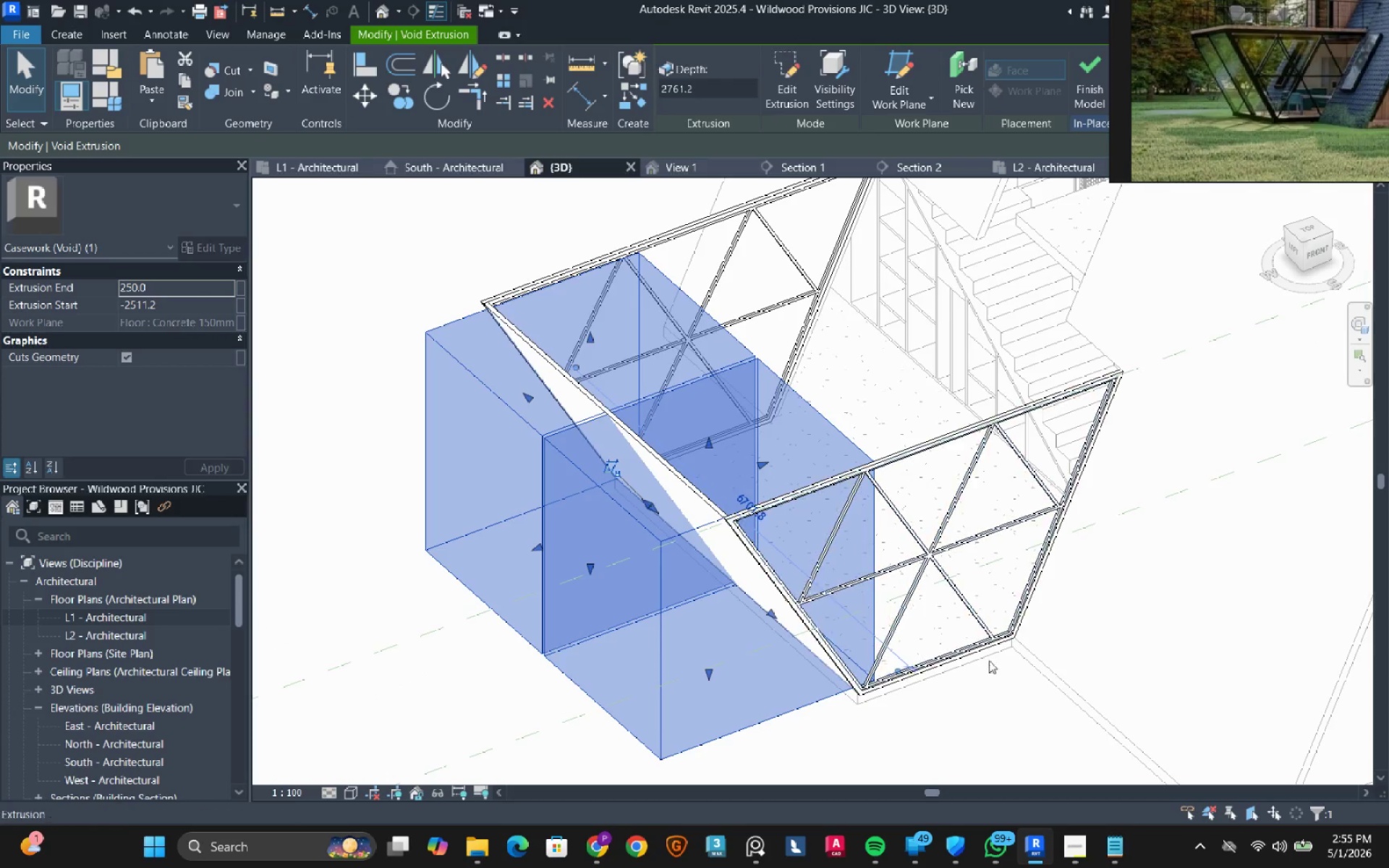 
left_click([989, 706])
 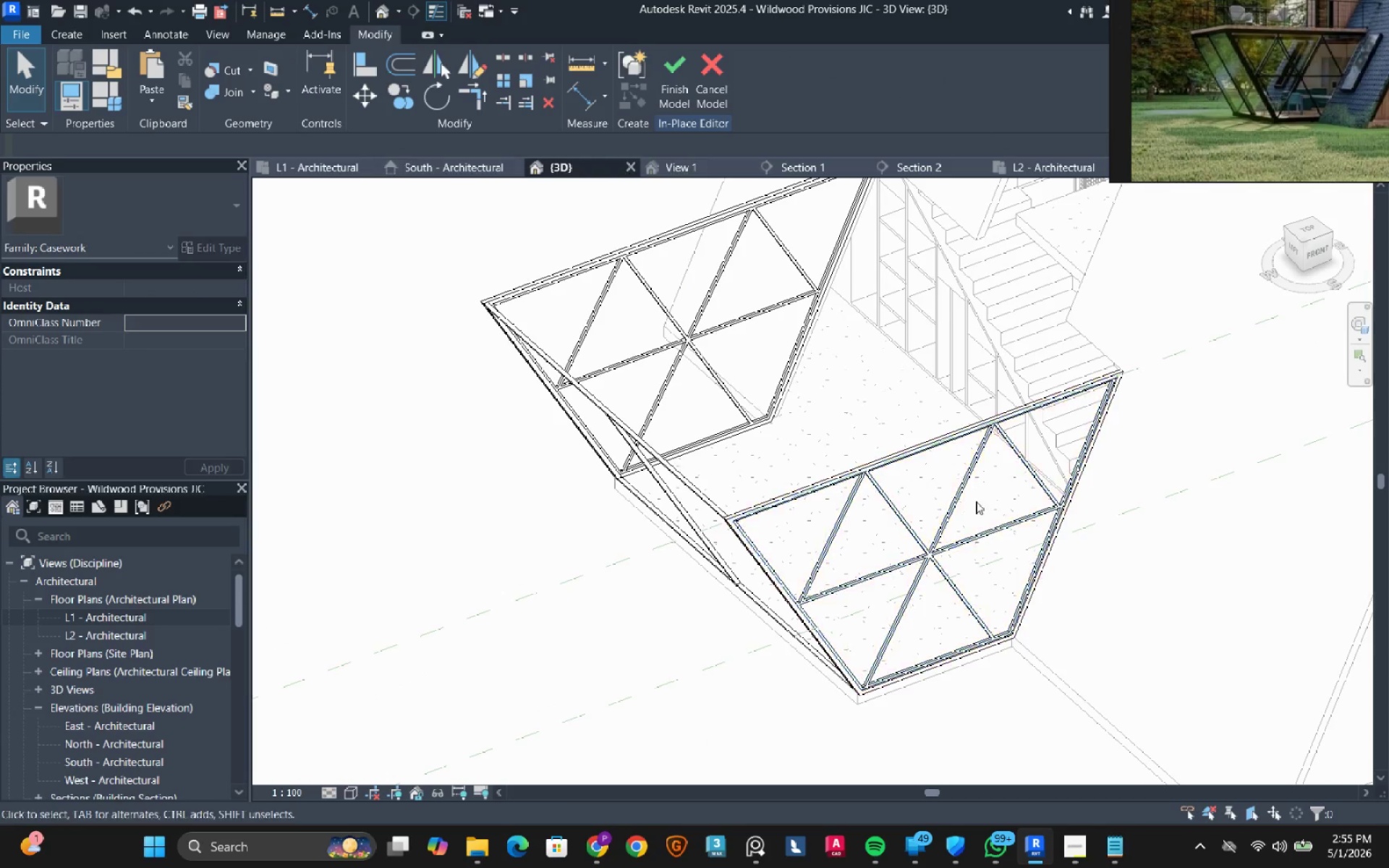 
hold_key(key=ShiftLeft, duration=1.26)
 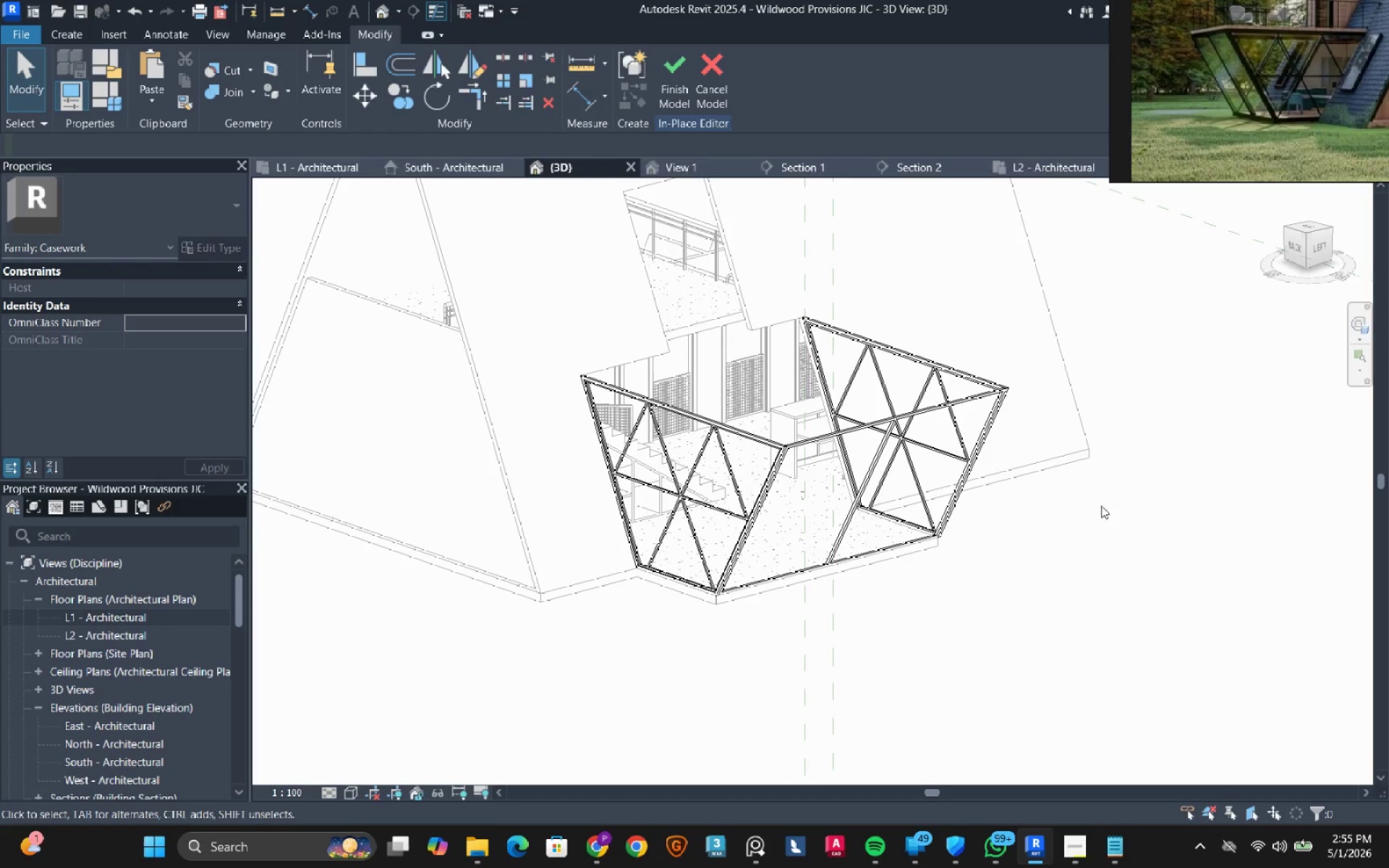 
scroll: coordinate [969, 494], scroll_direction: down, amount: 3.0
 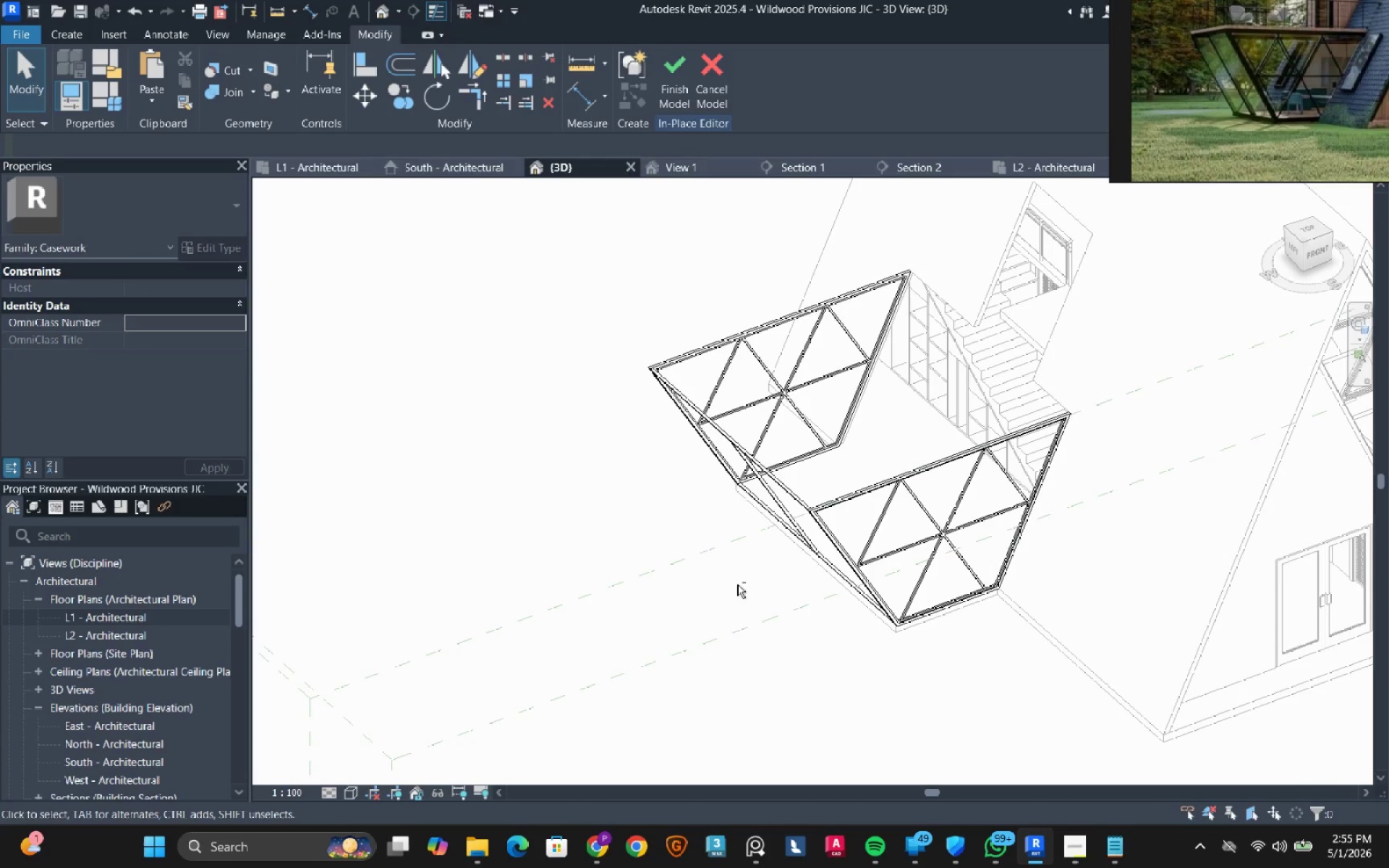 
hold_key(key=ShiftLeft, duration=1.16)
 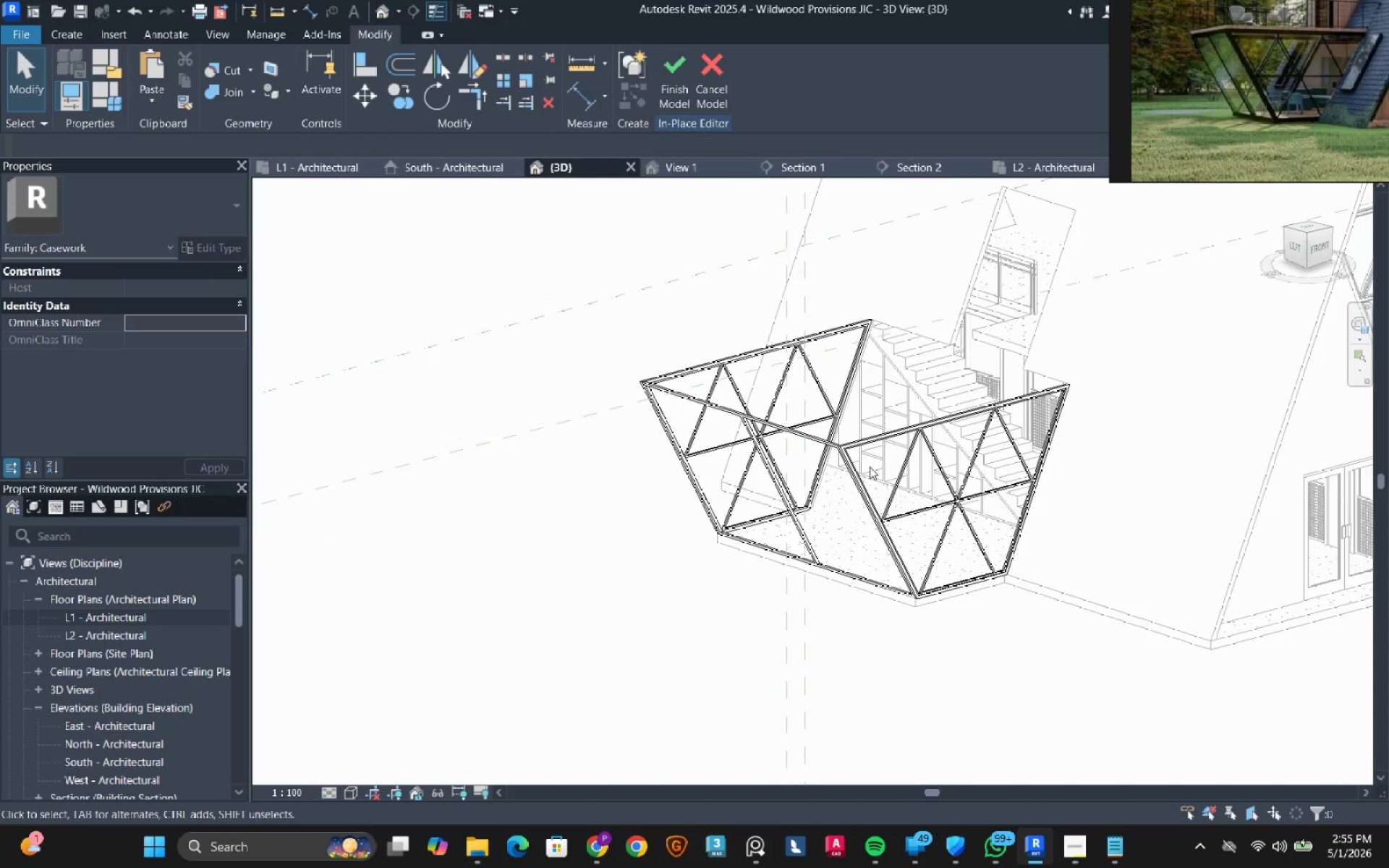 
scroll: coordinate [817, 433], scroll_direction: up, amount: 8.0
 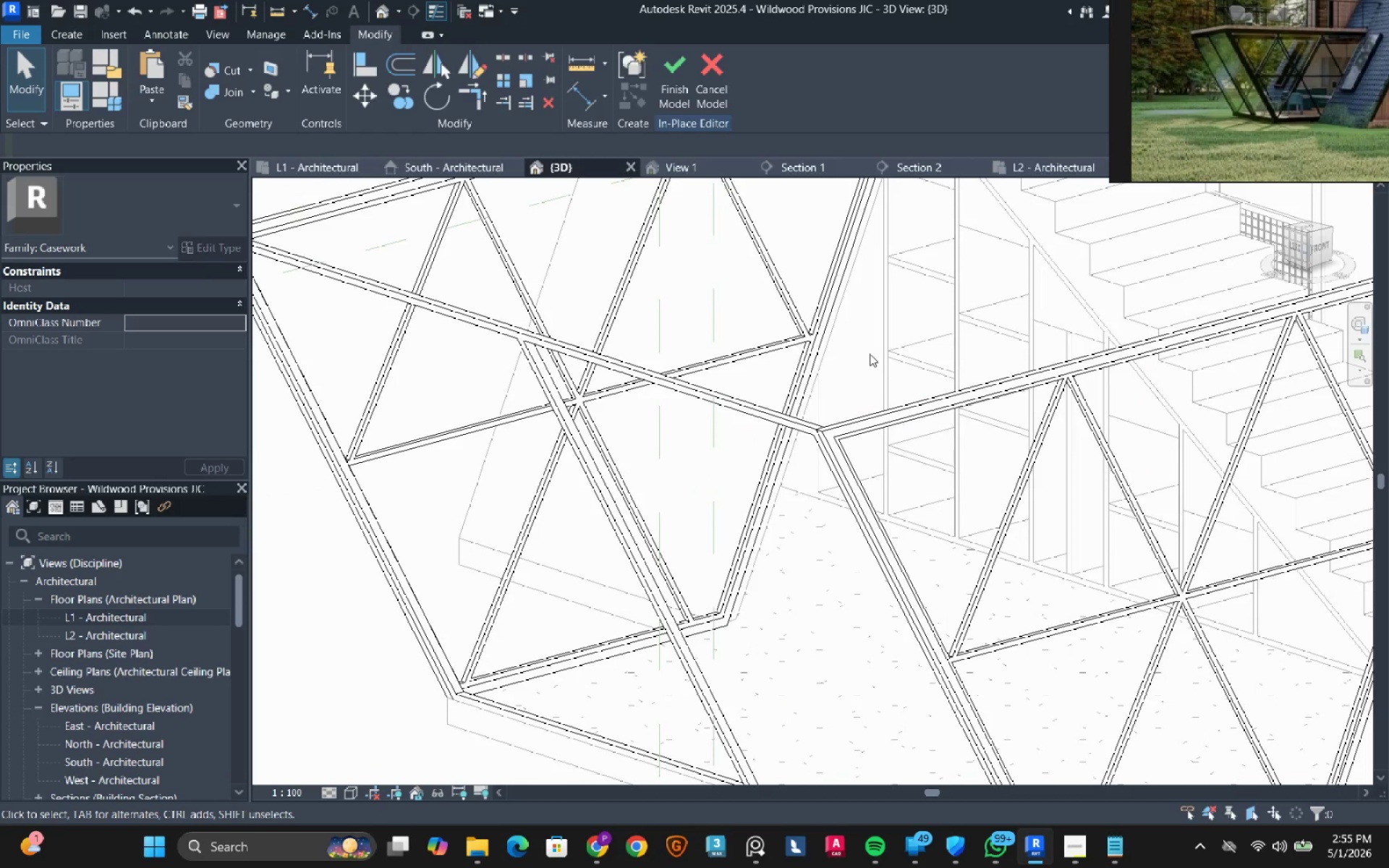 
hold_key(key=ShiftLeft, duration=1.38)
 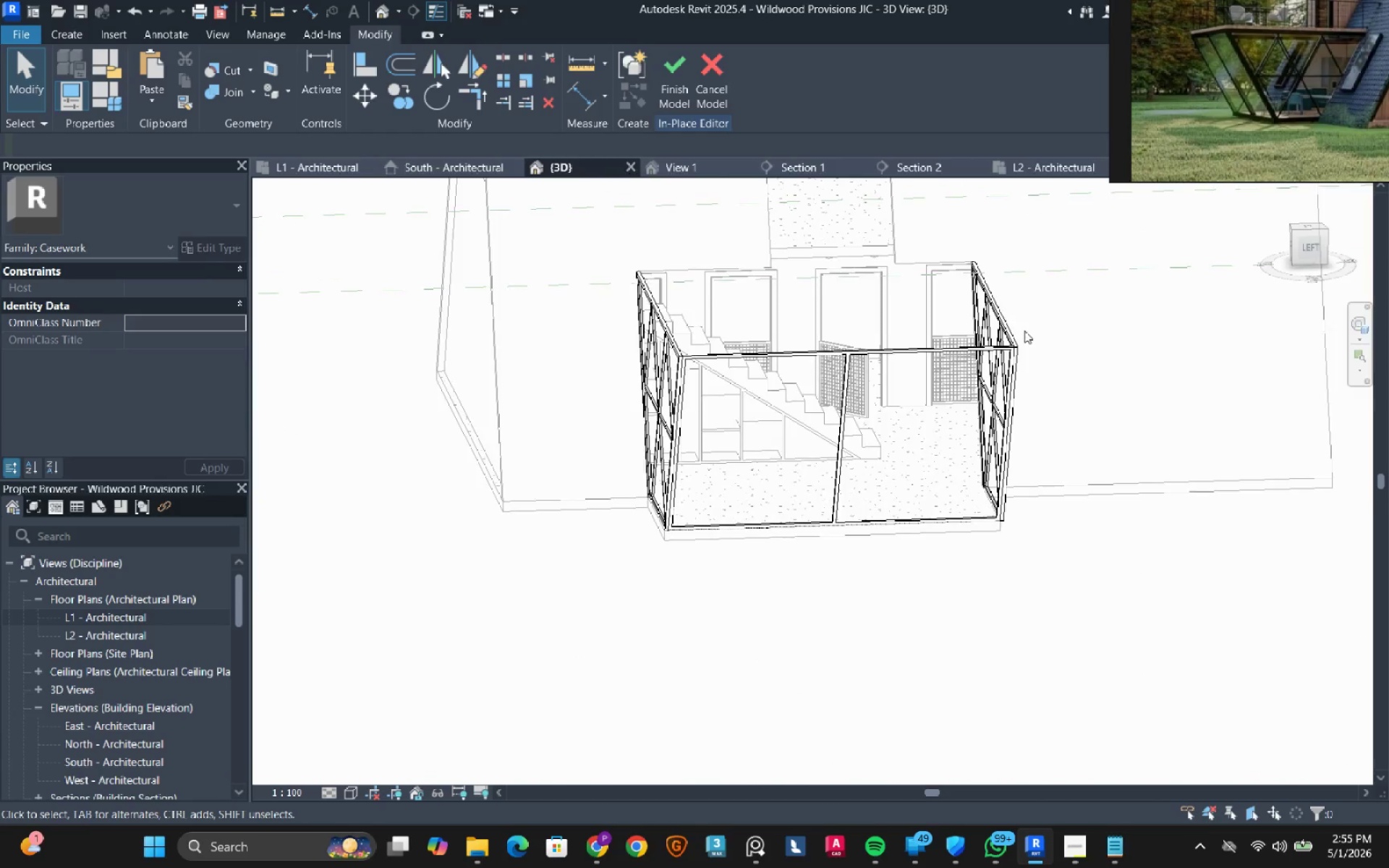 
scroll: coordinate [871, 359], scroll_direction: down, amount: 7.0
 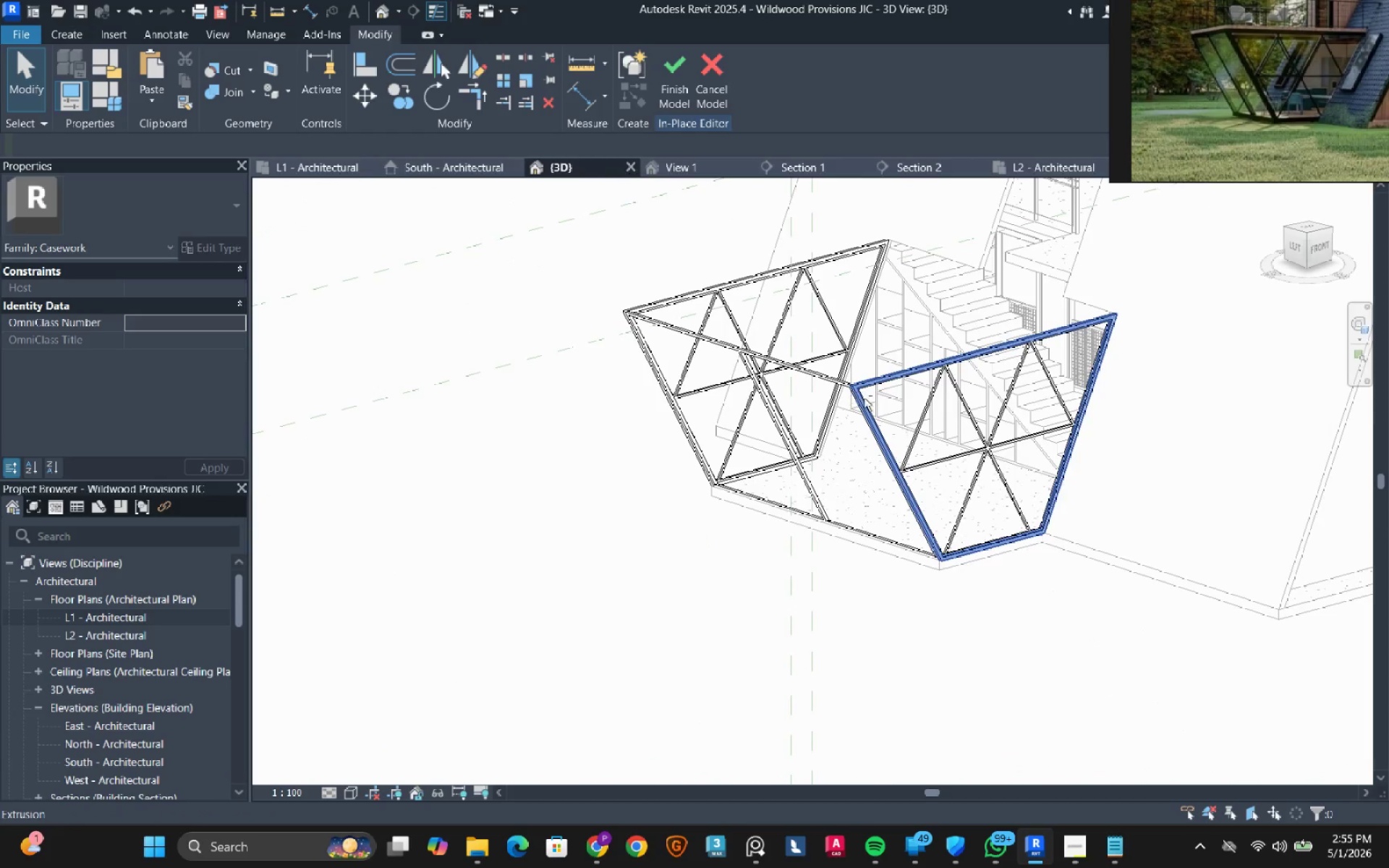 
scroll: coordinate [1024, 331], scroll_direction: up, amount: 7.0
 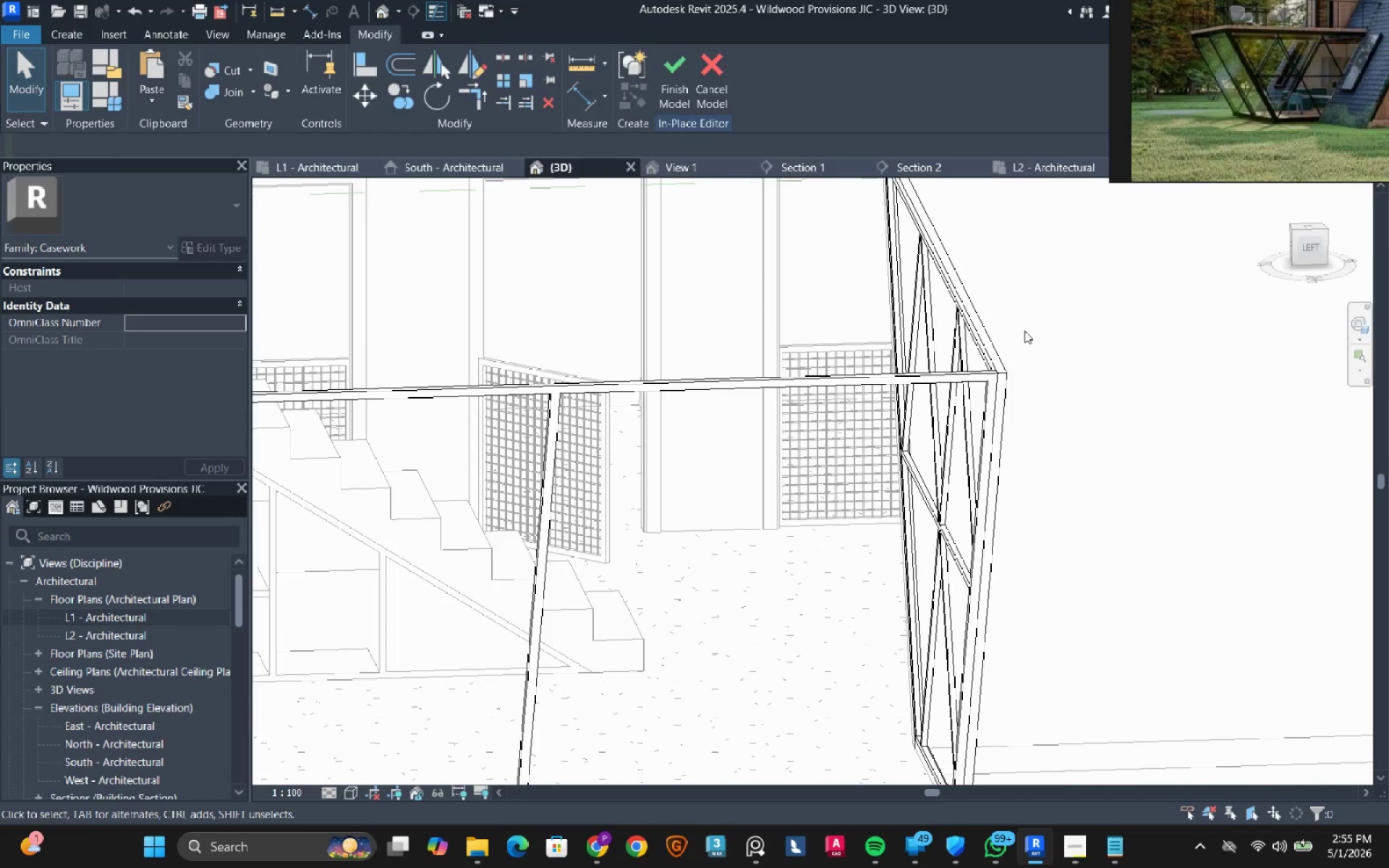 
hold_key(key=ShiftLeft, duration=3.06)
 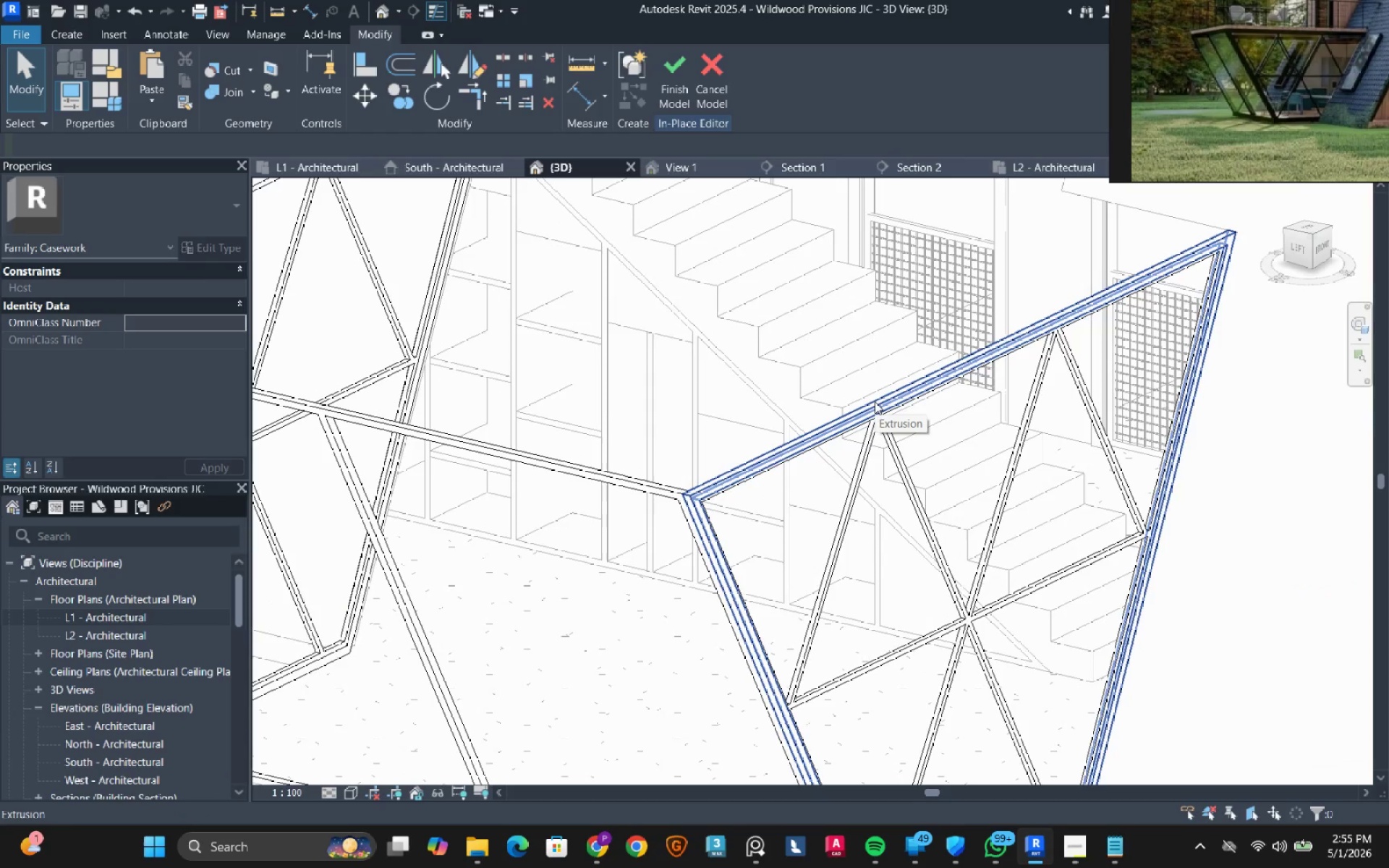 
wait(9.5)
 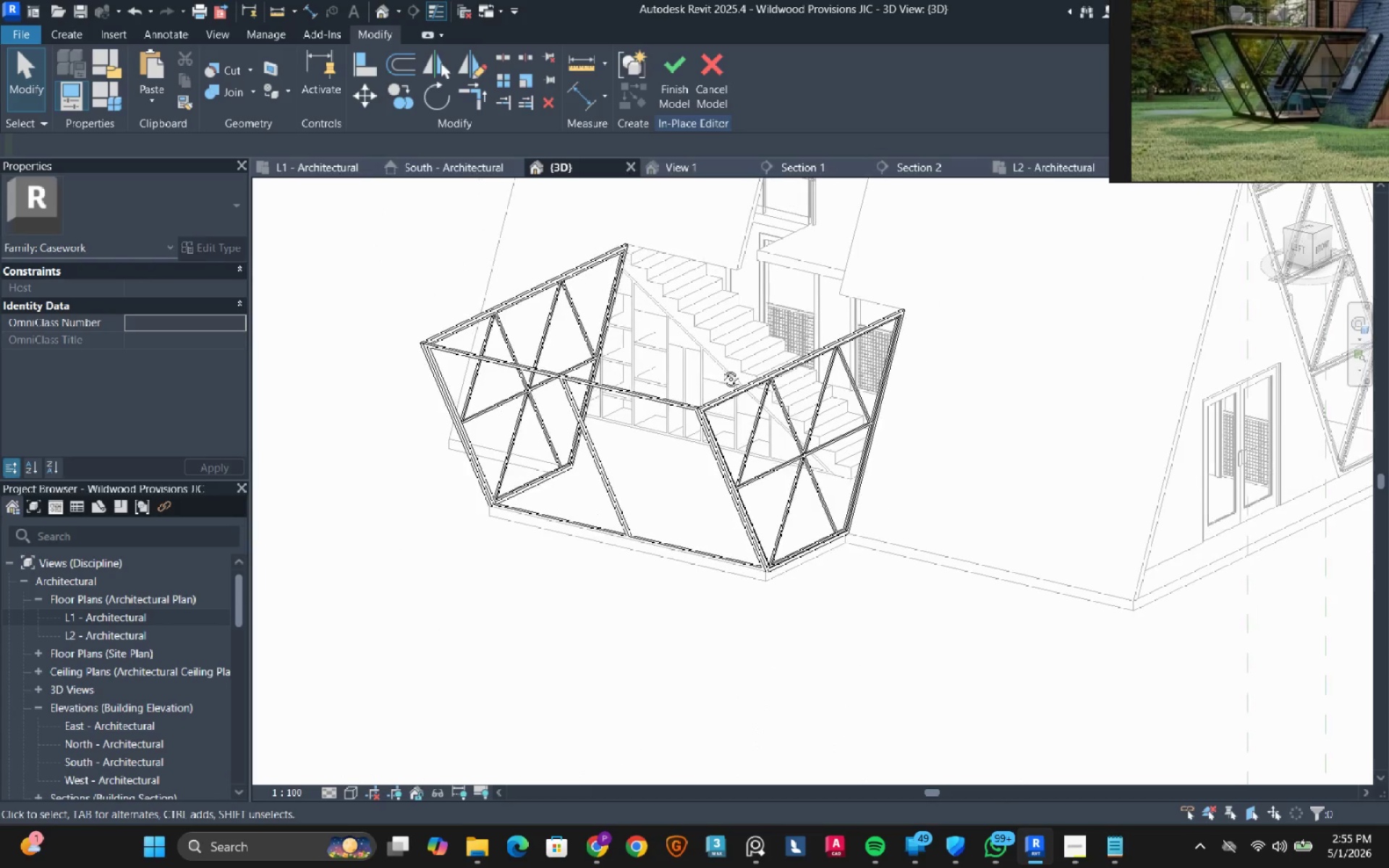 
hold_key(key=ShiftLeft, duration=0.48)
 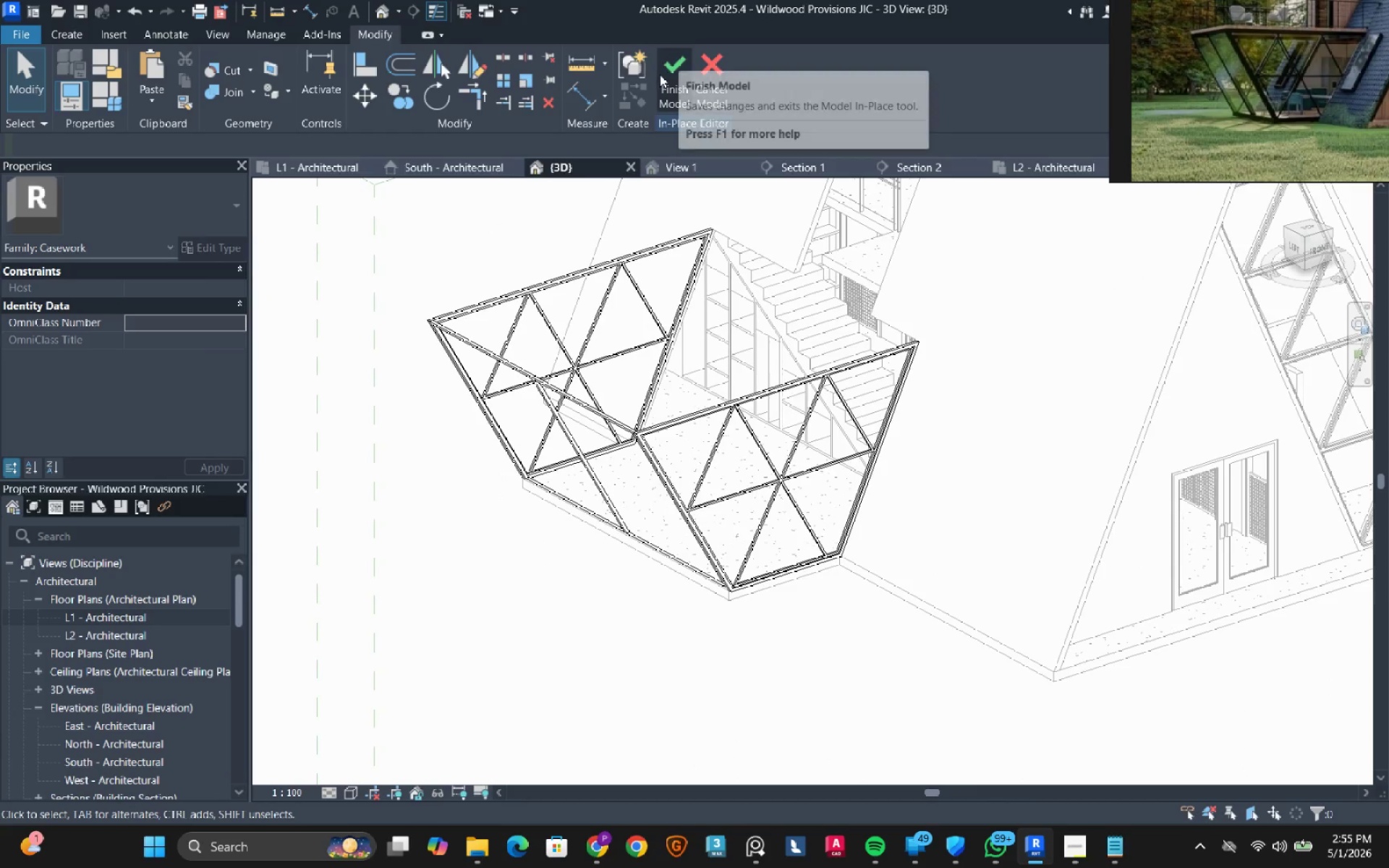 
scroll: coordinate [705, 357], scroll_direction: down, amount: 7.0
 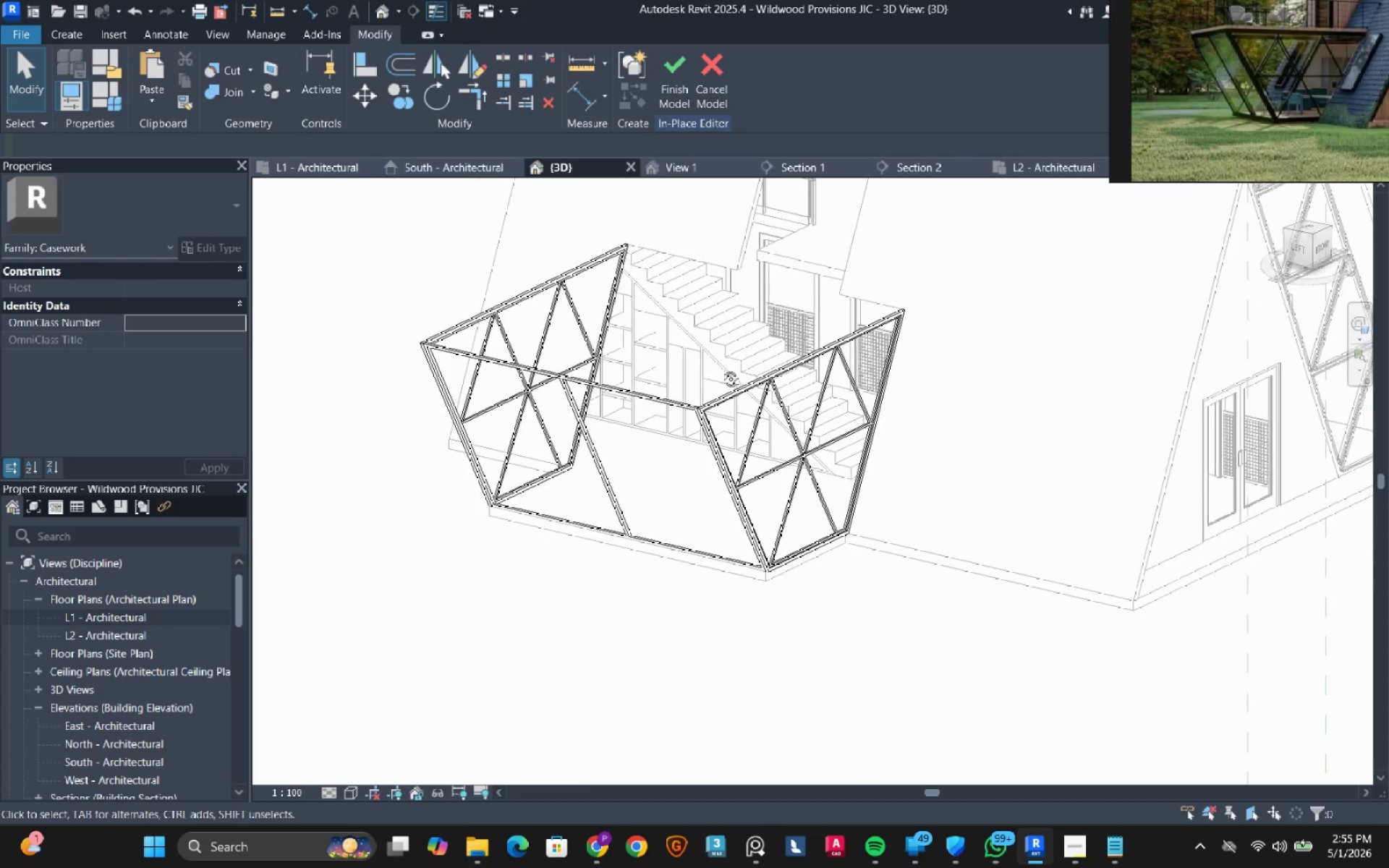 
left_click([660, 75])
 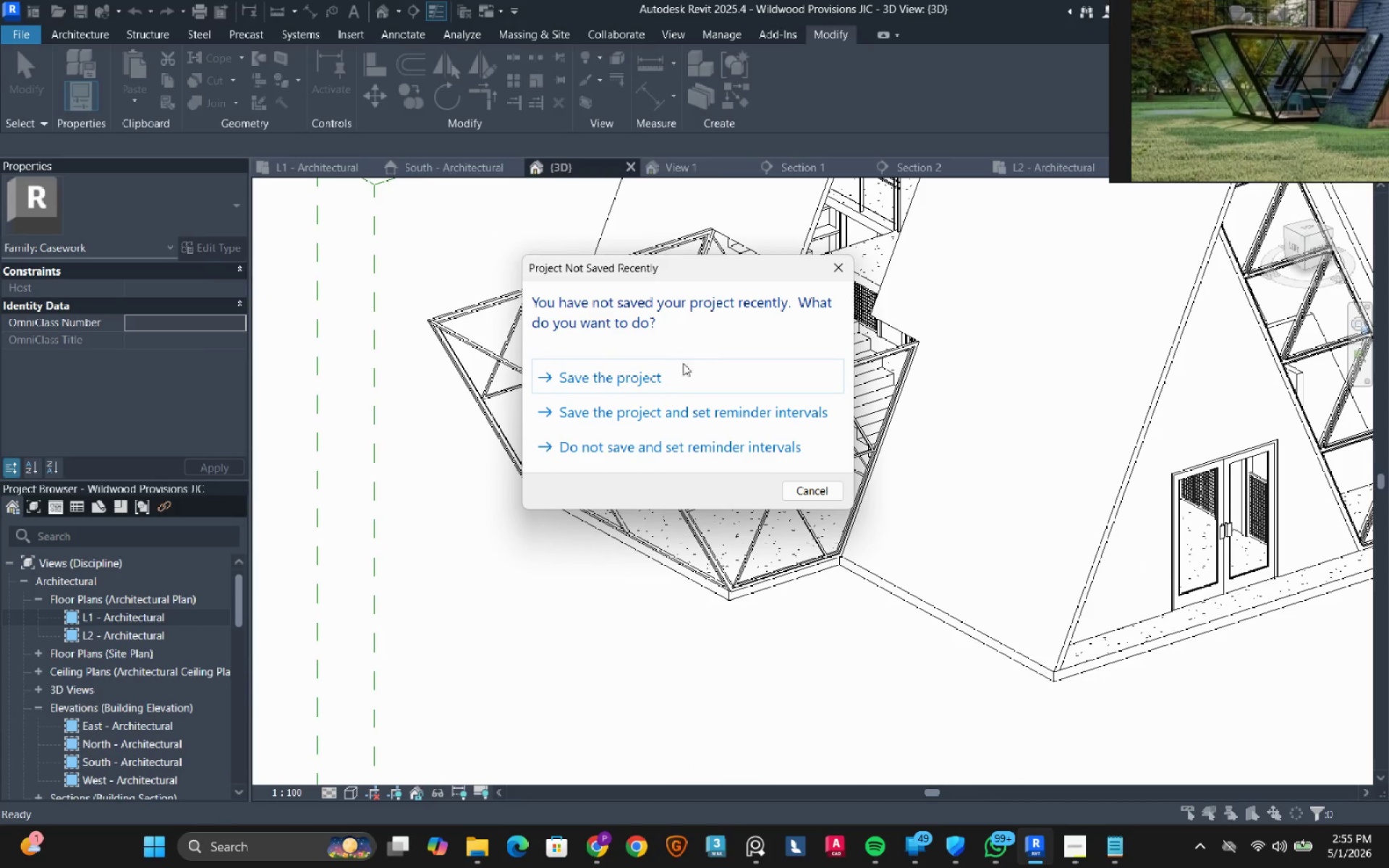 
left_click([652, 383])
 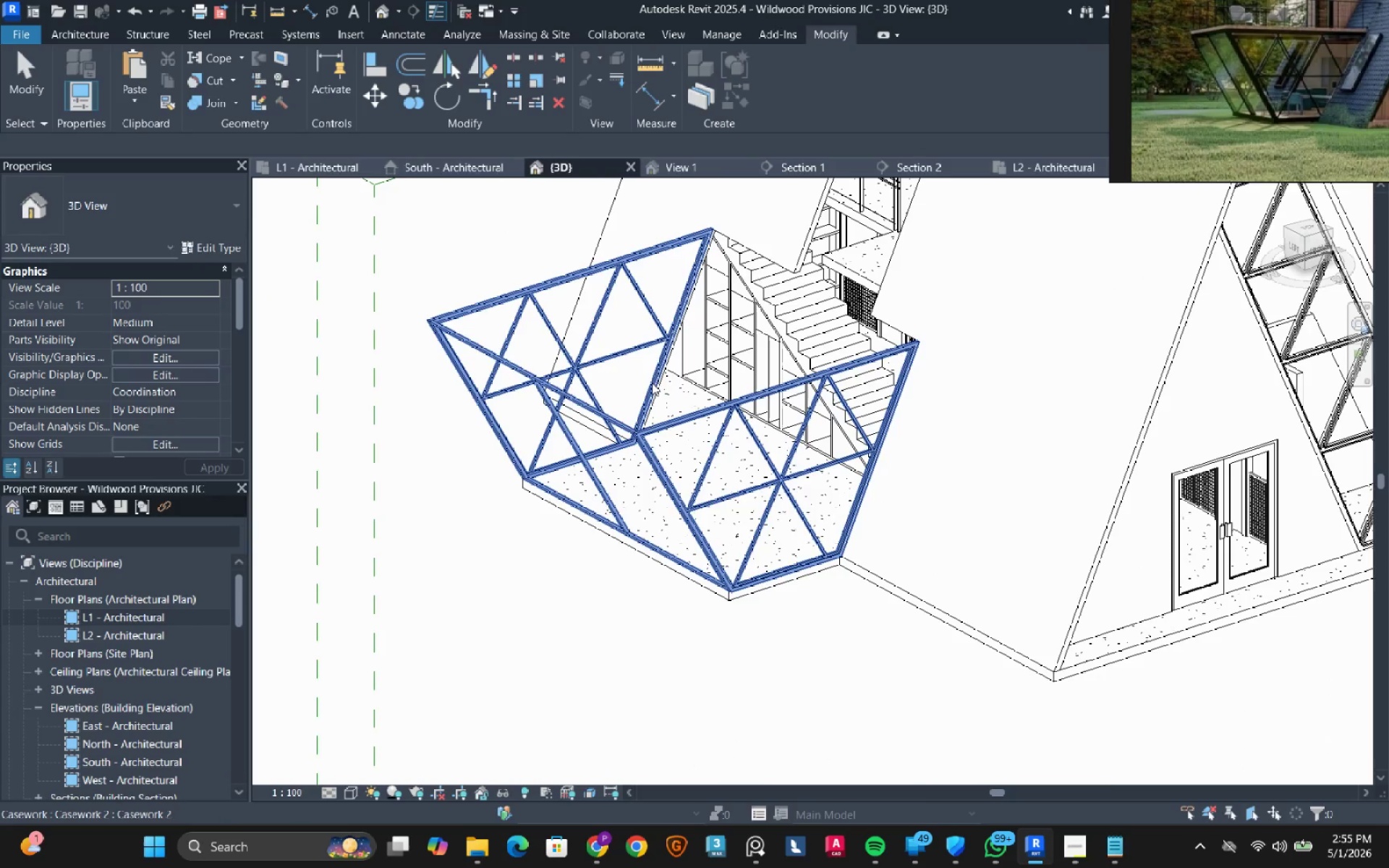 
hold_key(key=ShiftLeft, duration=2.11)
 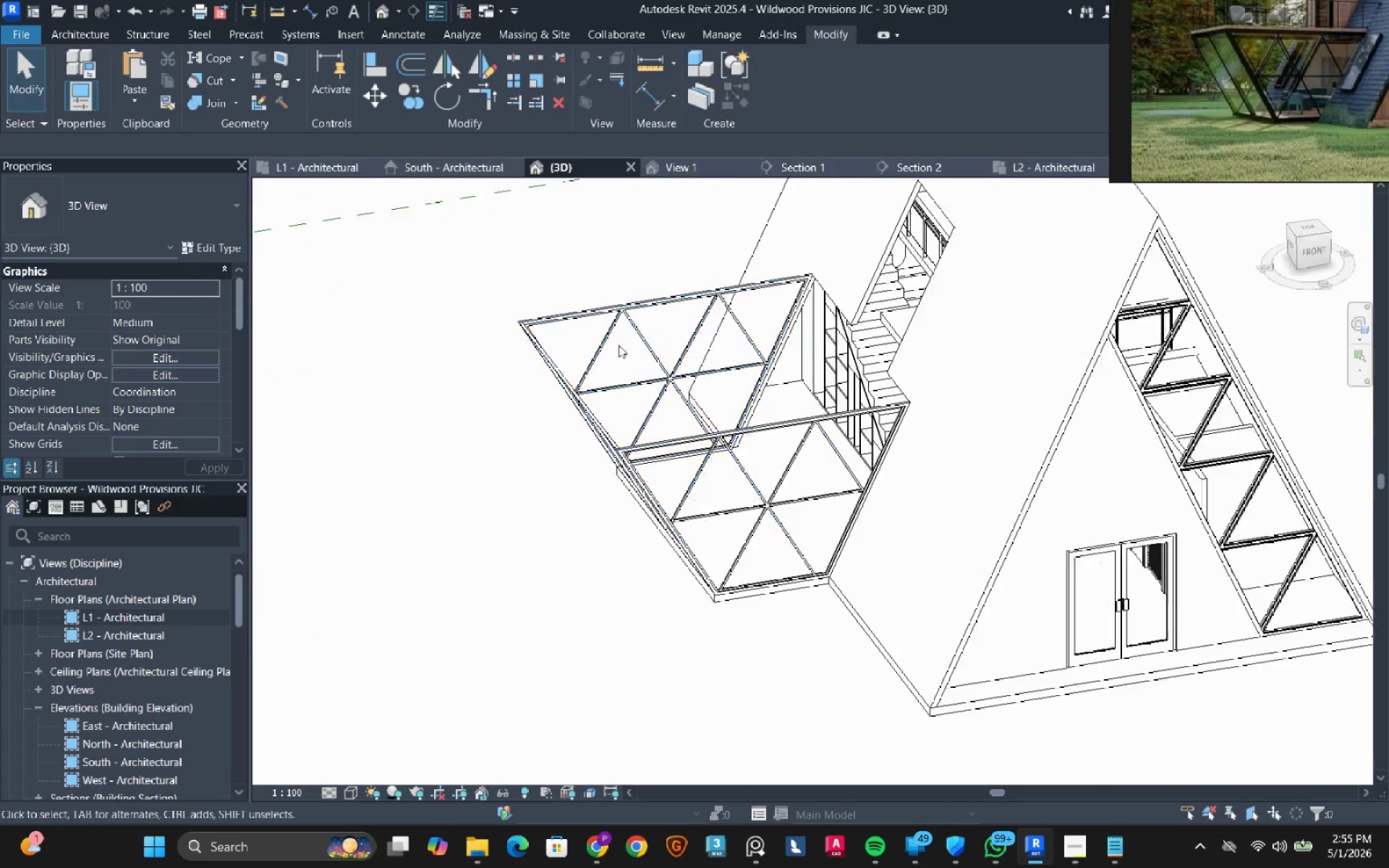 
scroll: coordinate [766, 428], scroll_direction: down, amount: 2.0
 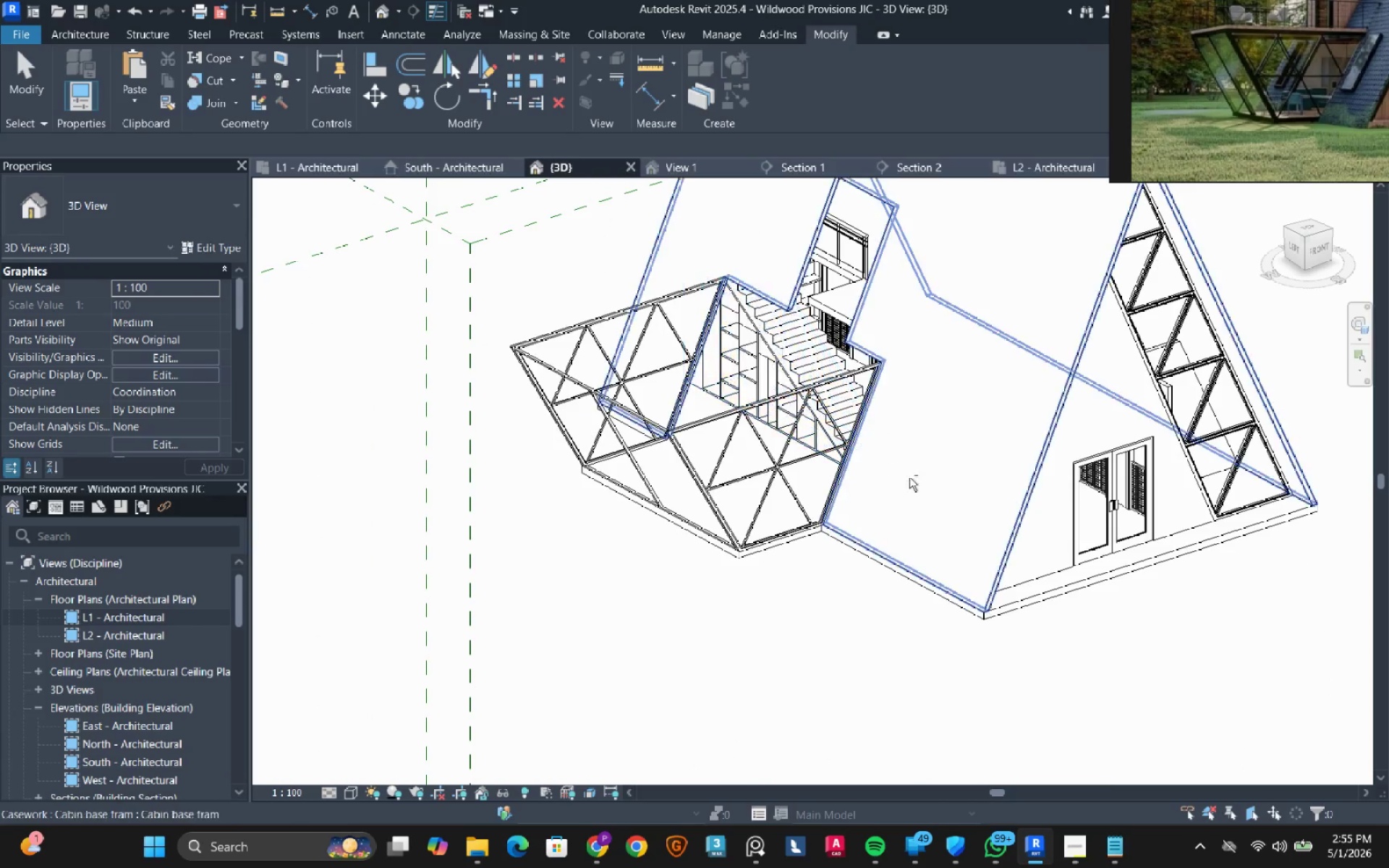 
scroll: coordinate [619, 345], scroll_direction: up, amount: 3.0
 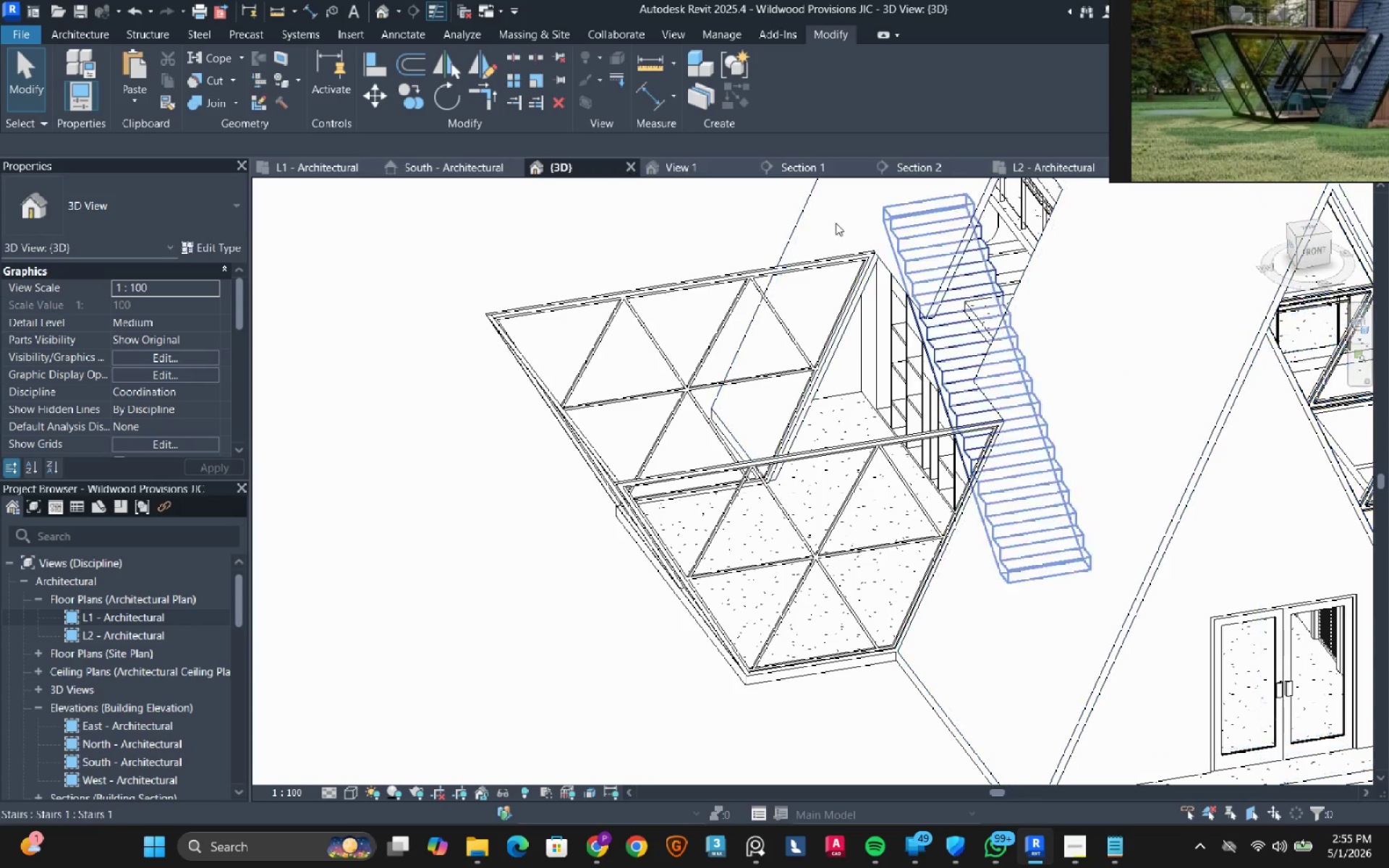 
left_click([433, 170])
 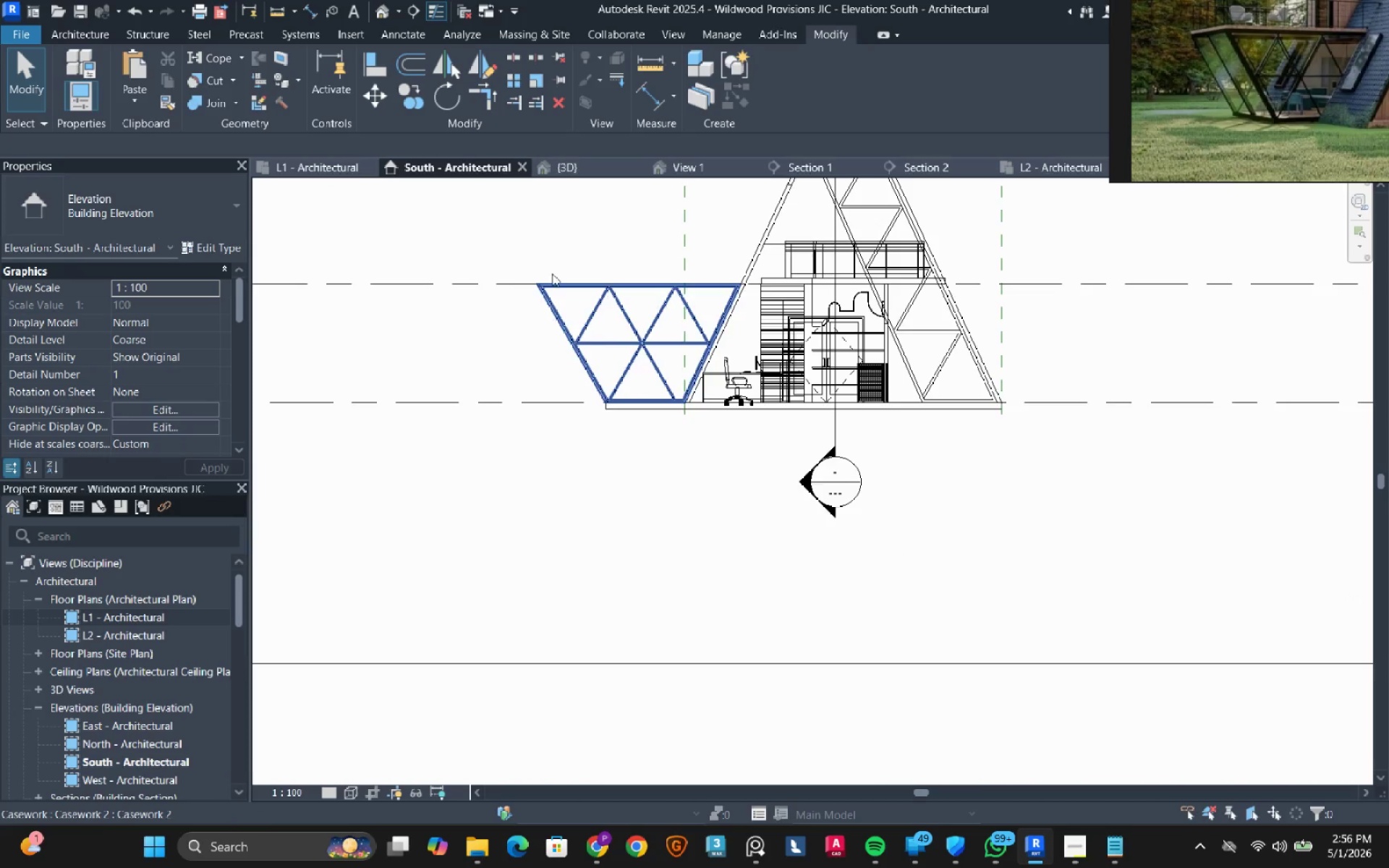 
scroll: coordinate [449, 267], scroll_direction: up, amount: 9.0
 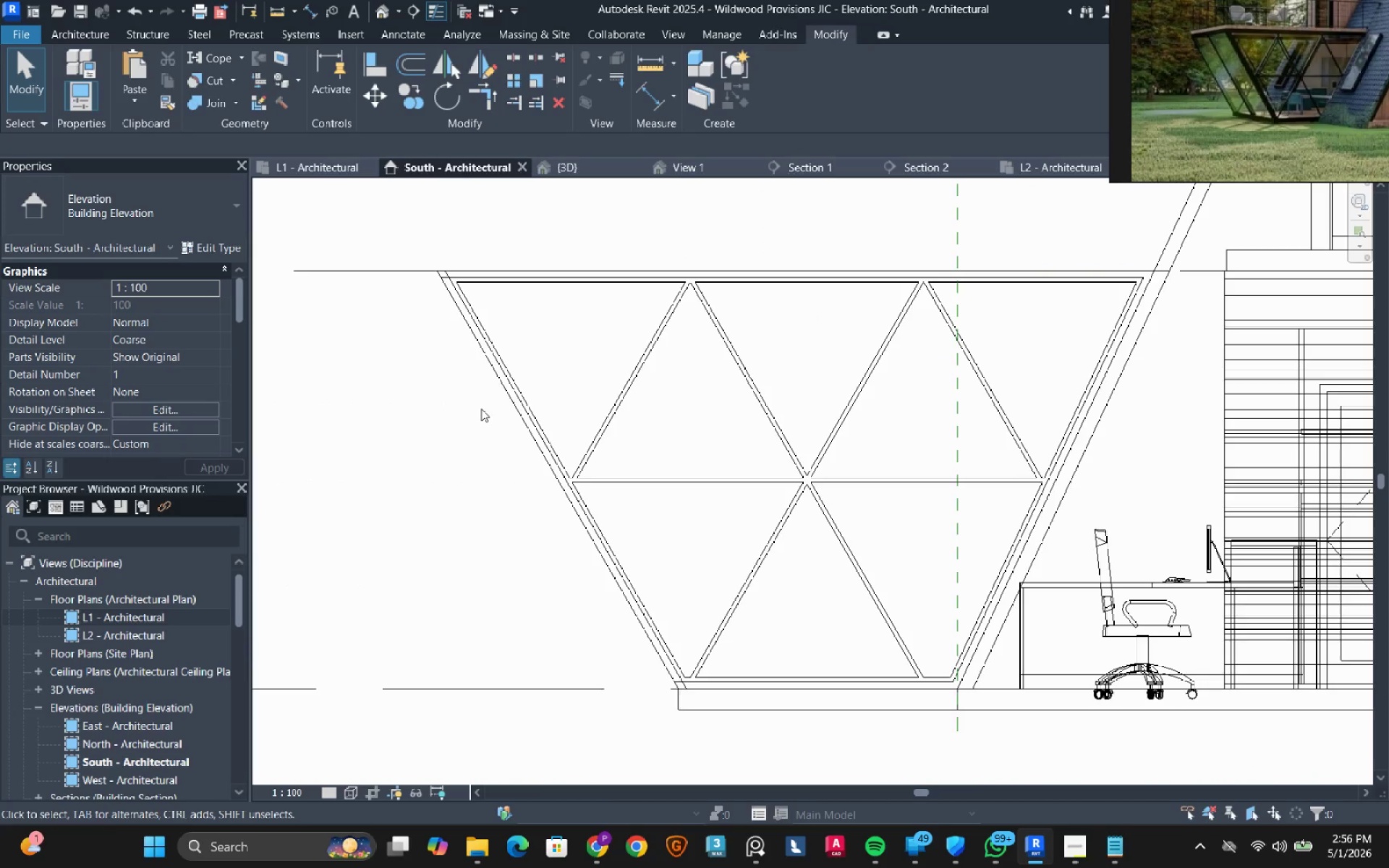 
type(HL)
 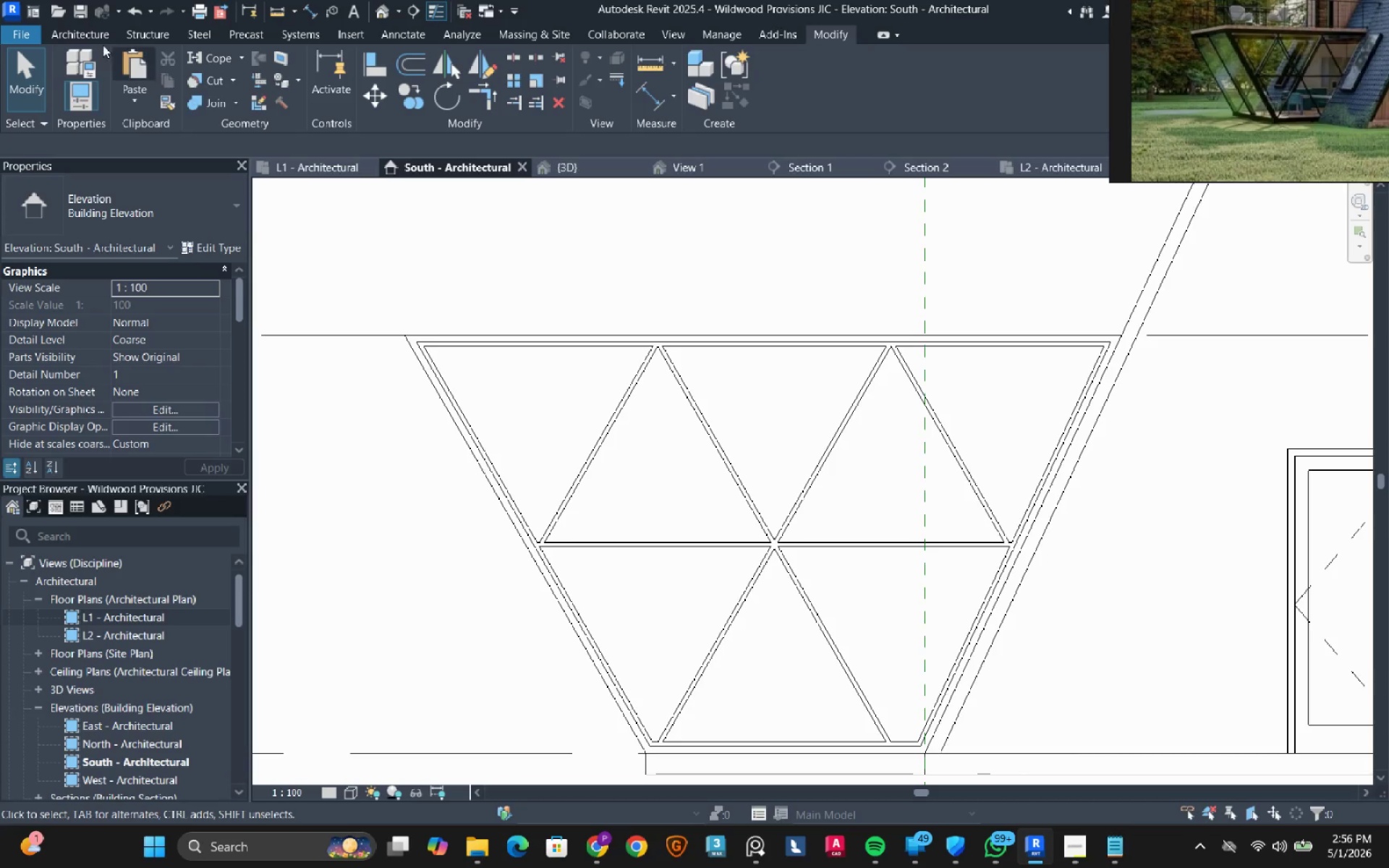 
left_click([76, 27])
 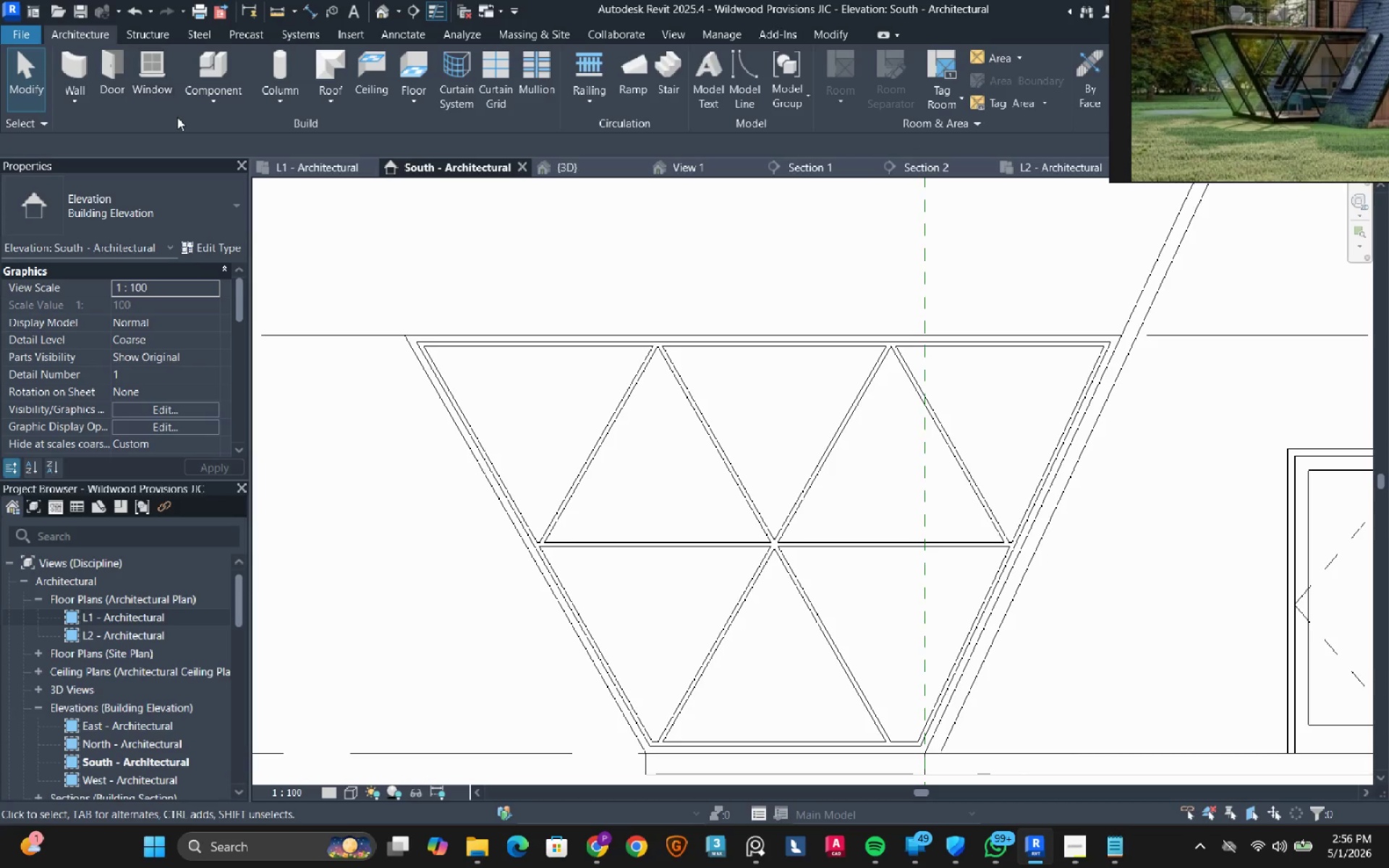 
mouse_move([218, 129])
 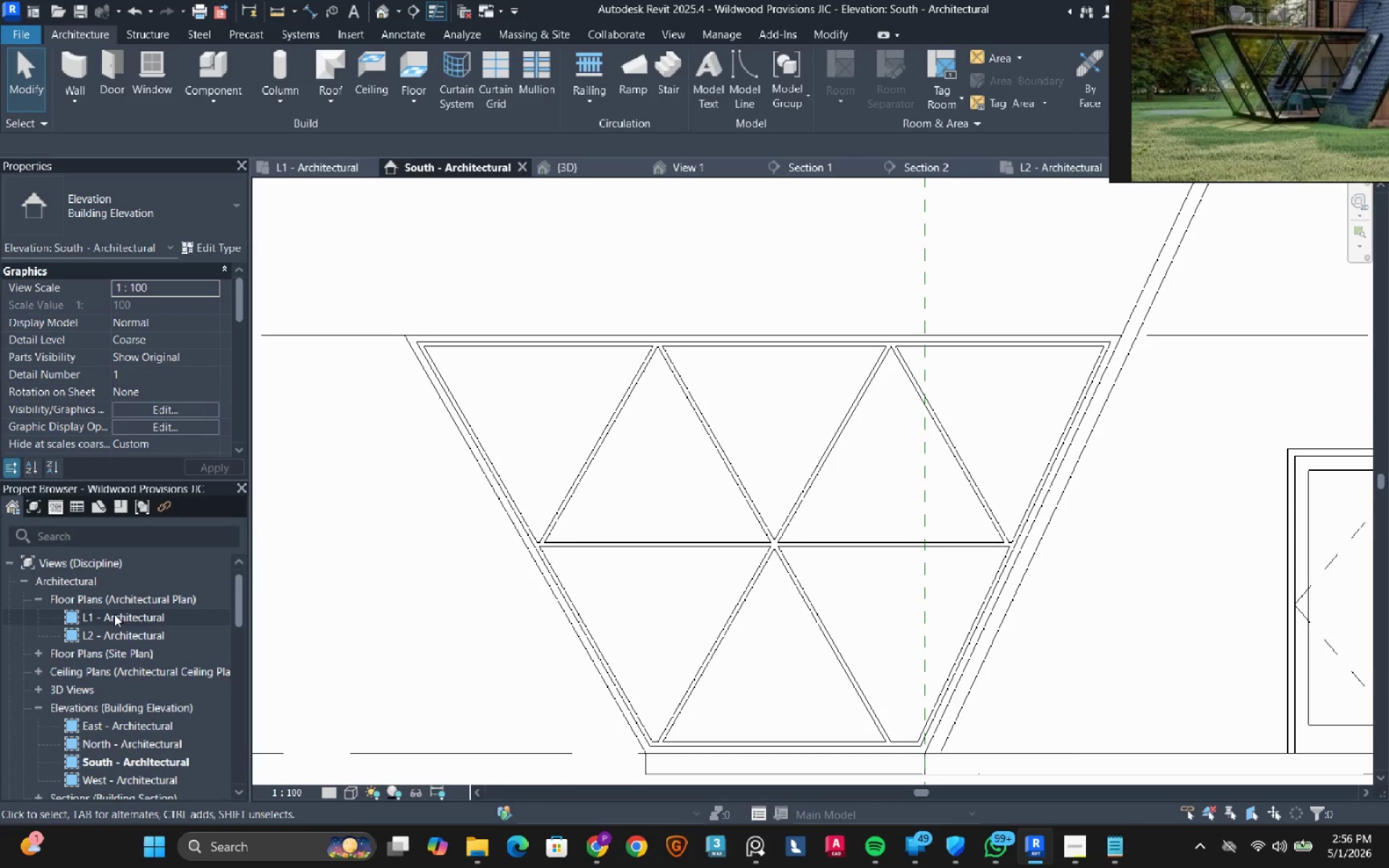 
double_click([114, 616])
 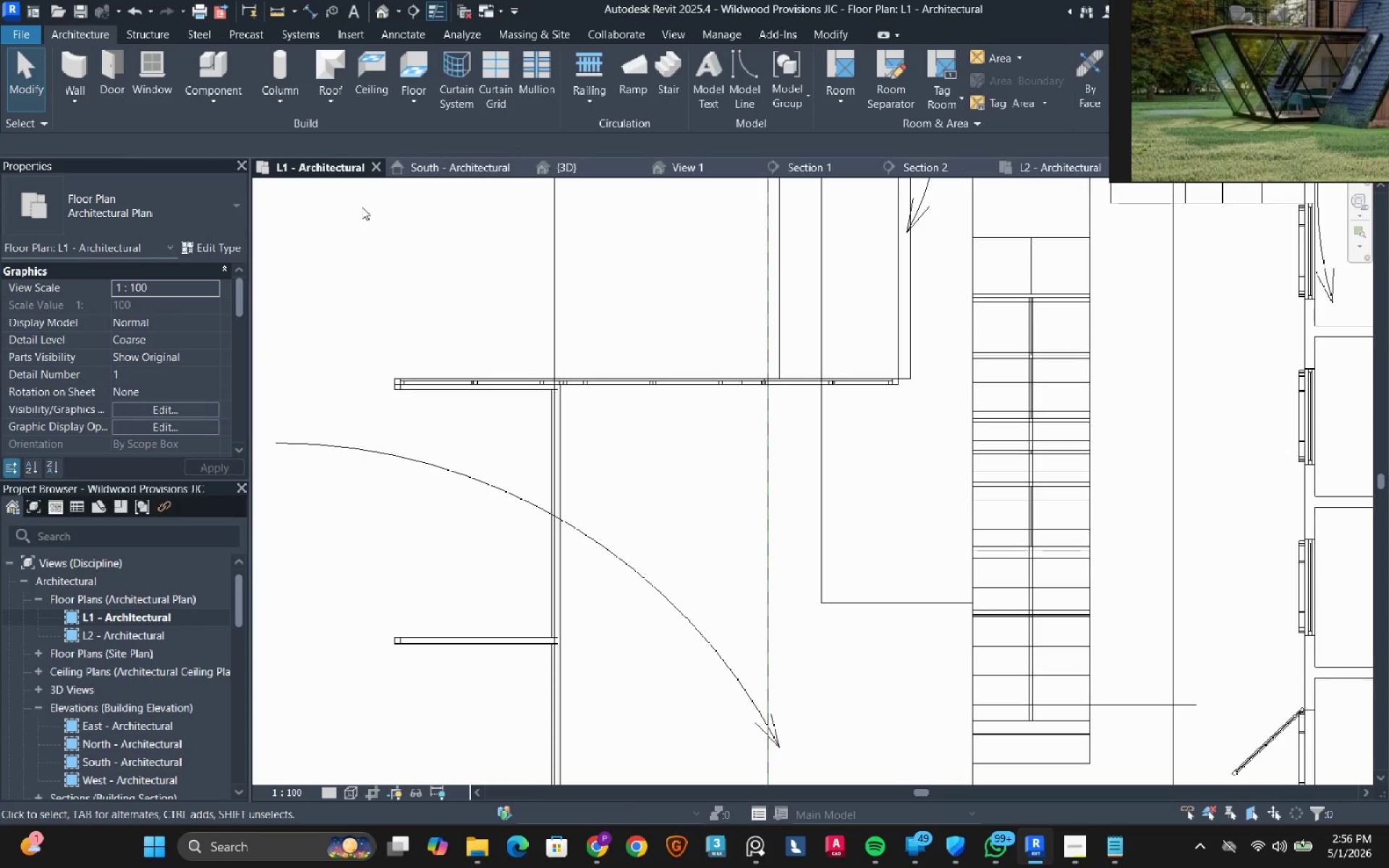 
scroll: coordinate [395, 259], scroll_direction: down, amount: 5.0
 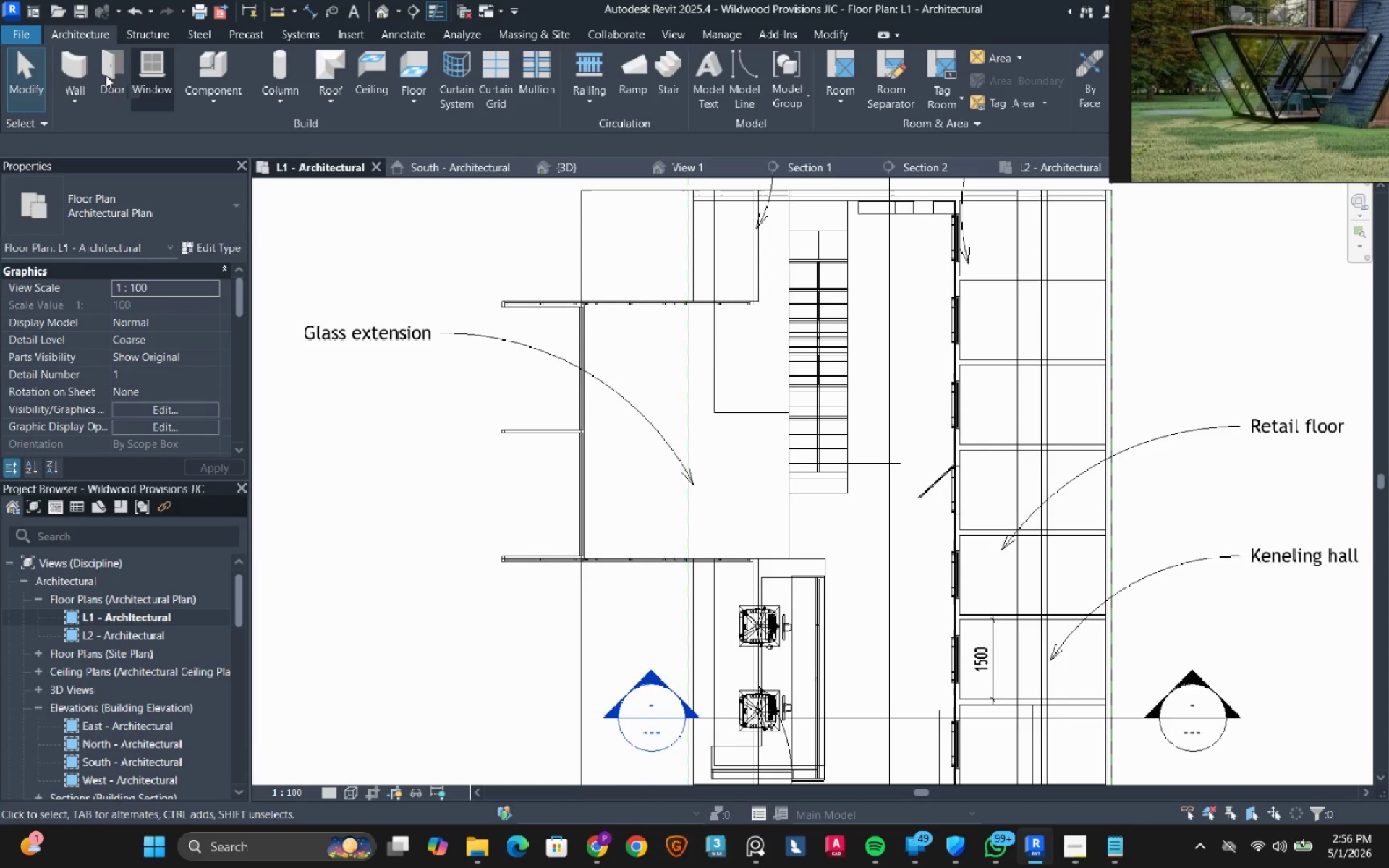 
left_click([64, 66])
 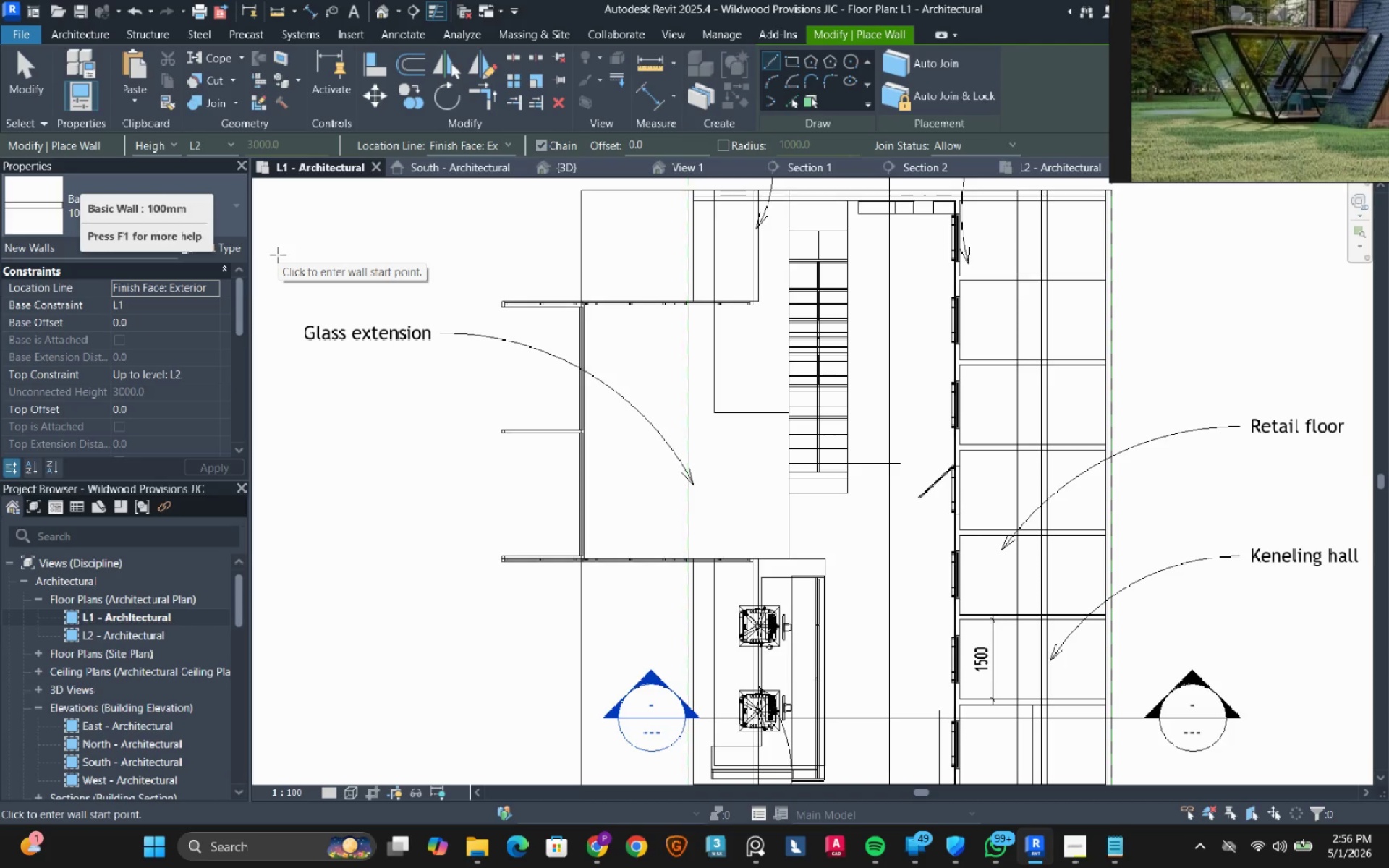 
scroll: coordinate [783, 537], scroll_direction: up, amount: 15.0
 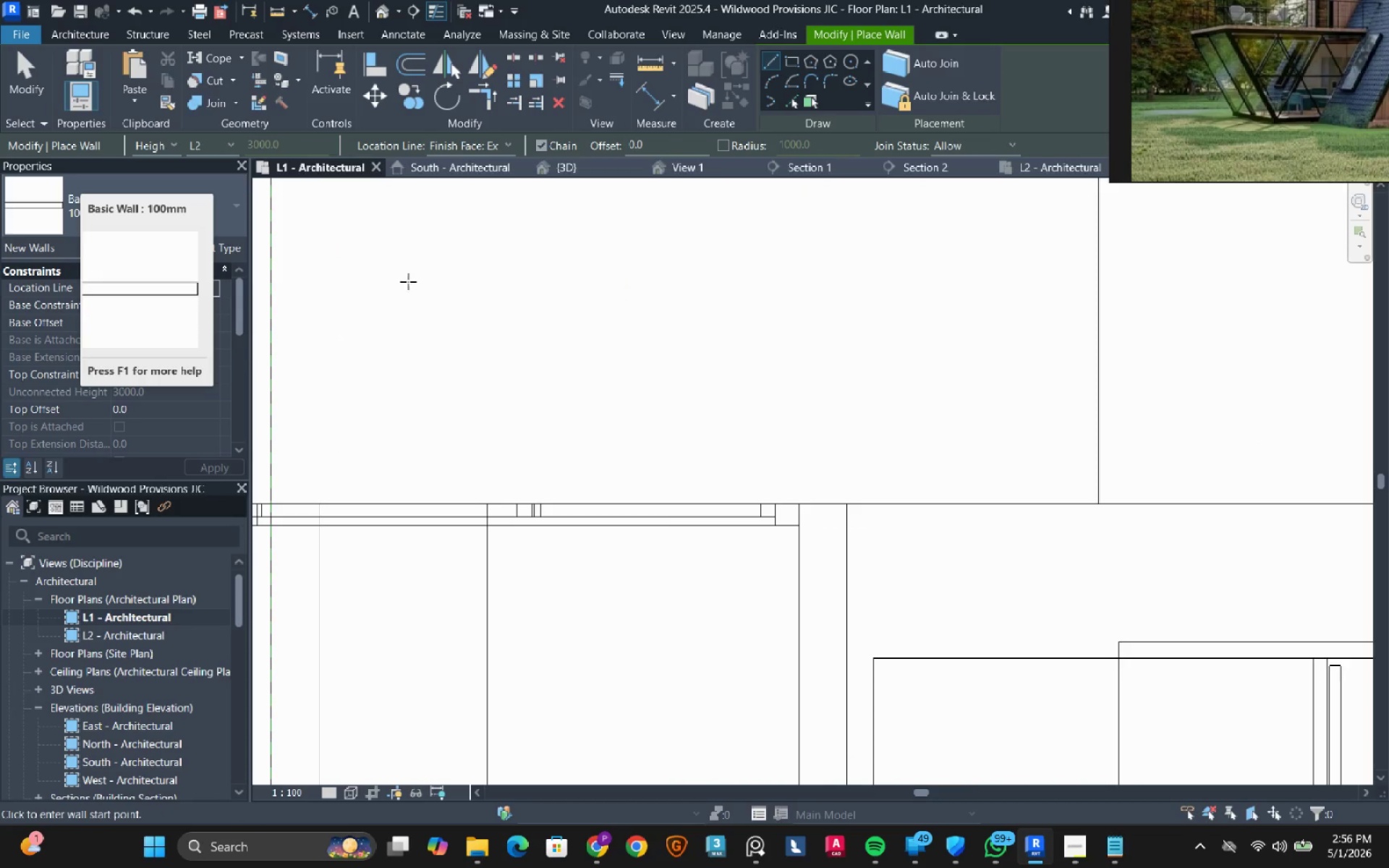 
key(Escape)
 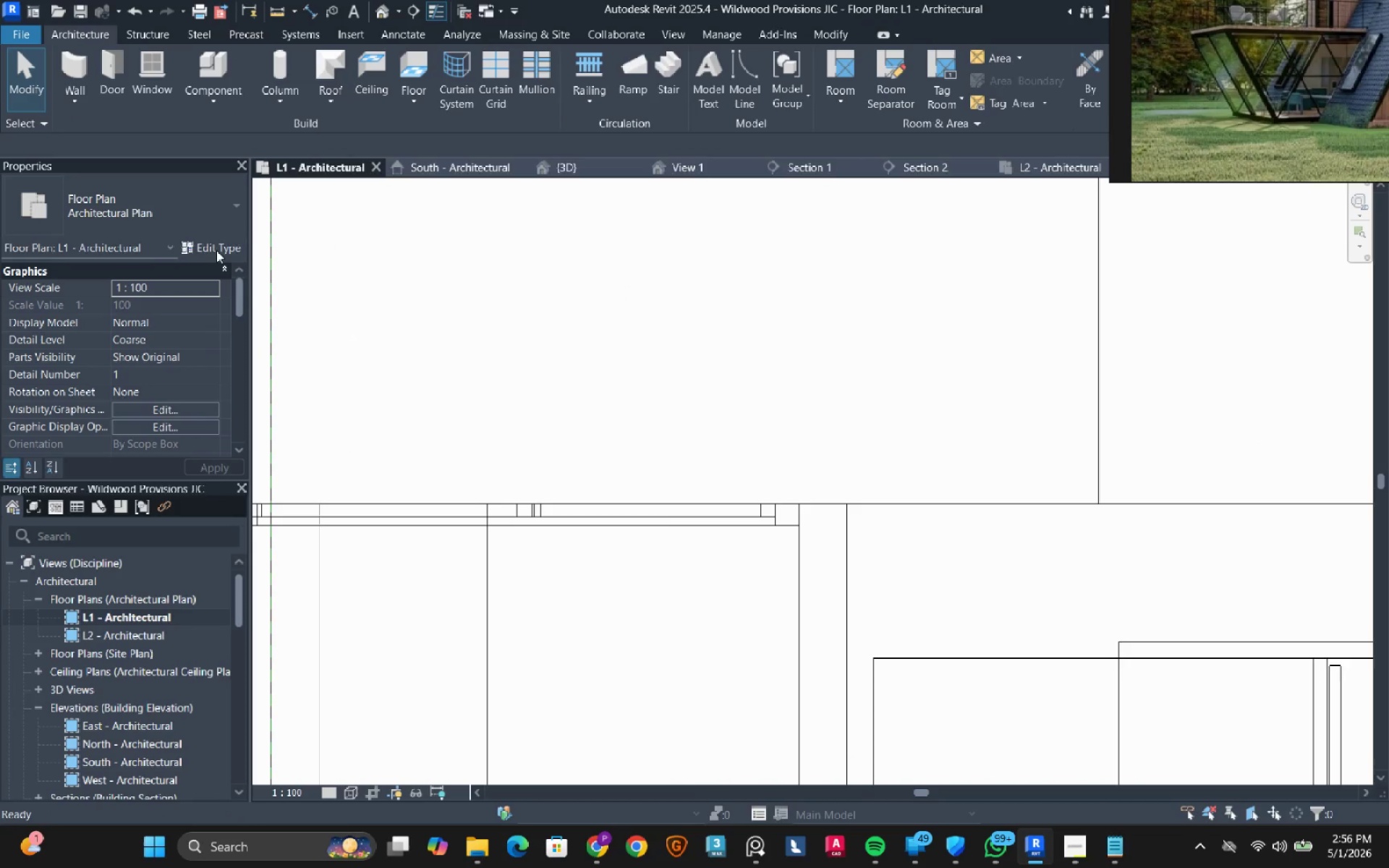 
left_click([216, 250])
 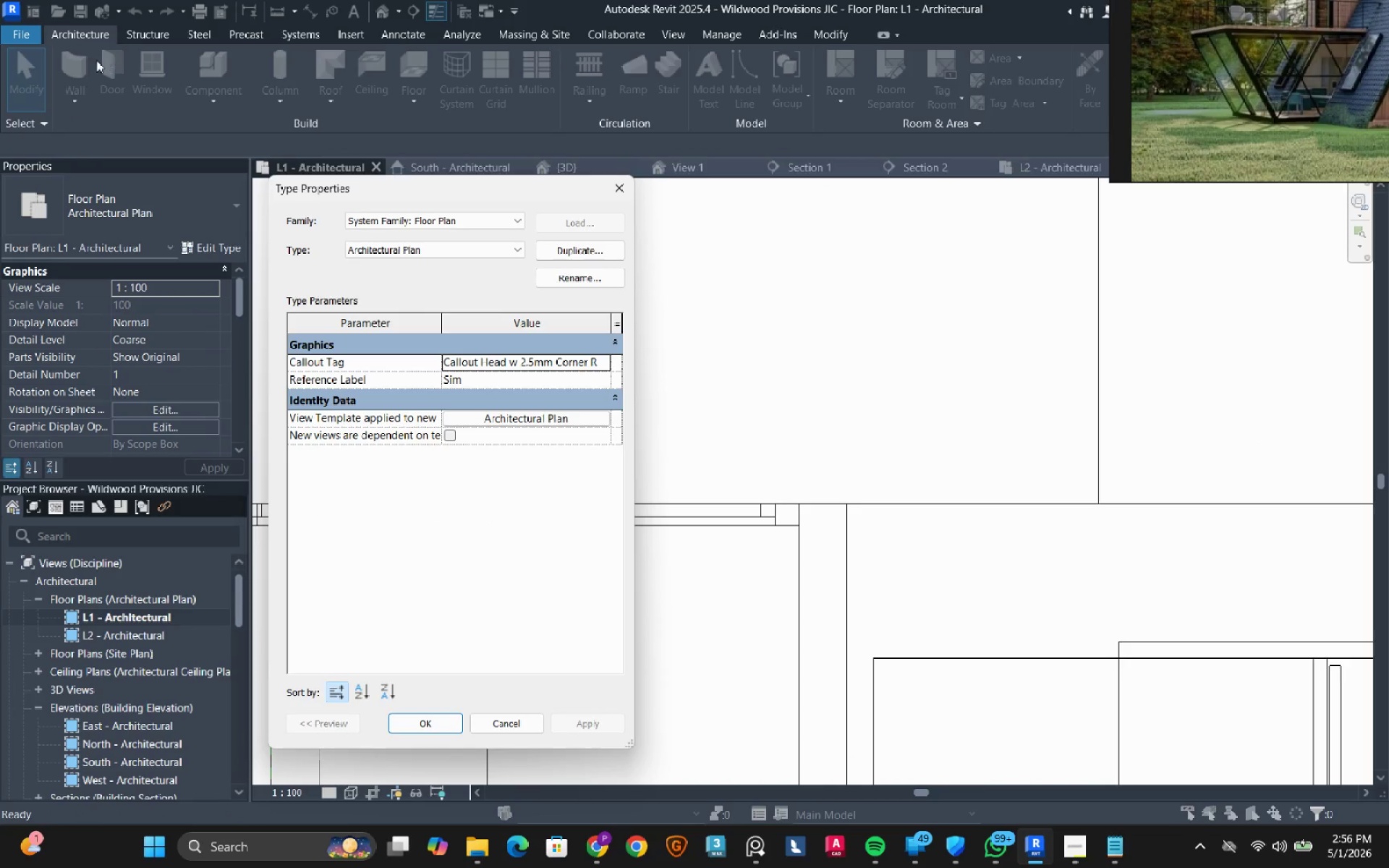 
key(Escape)
 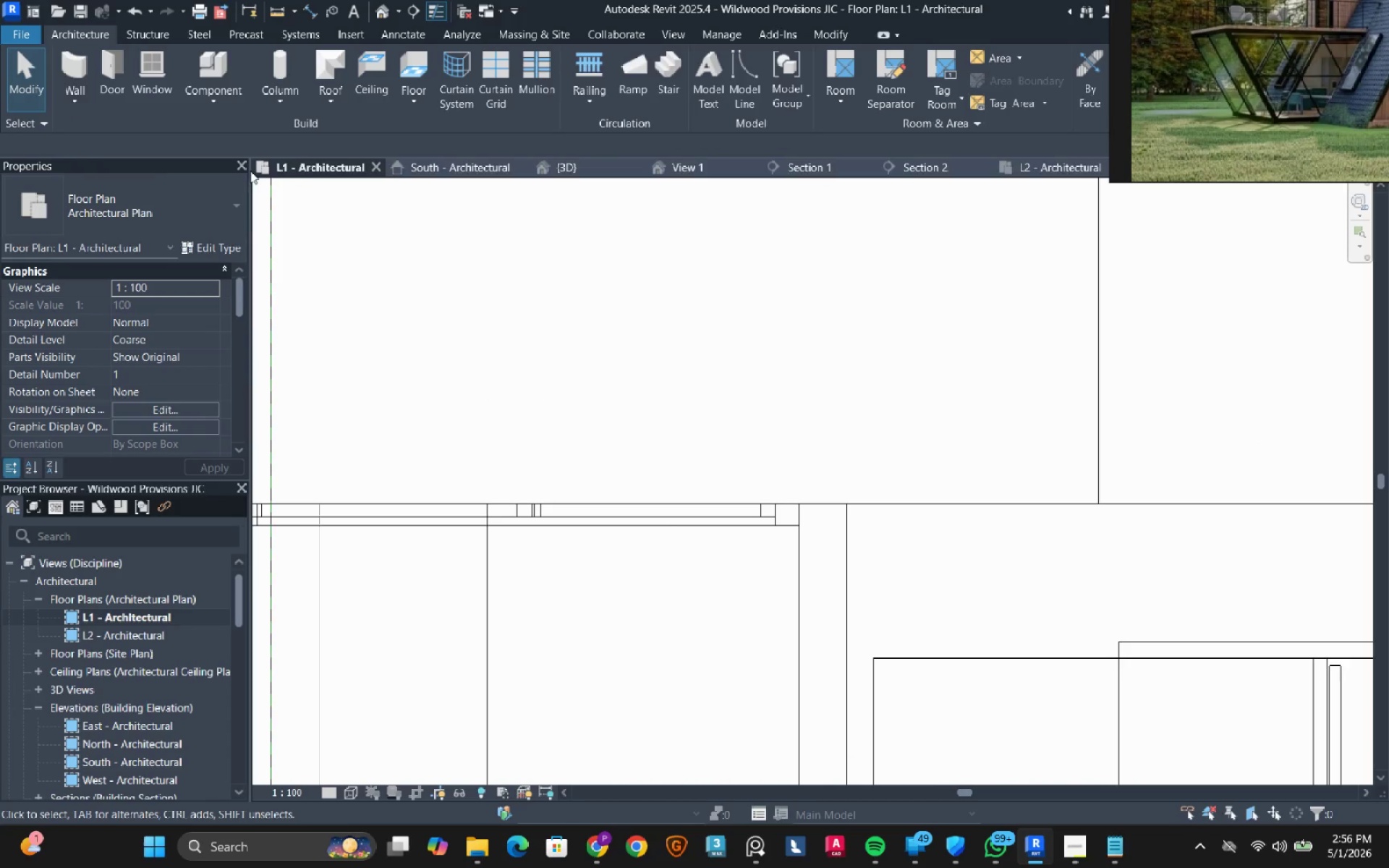 
key(Escape)
 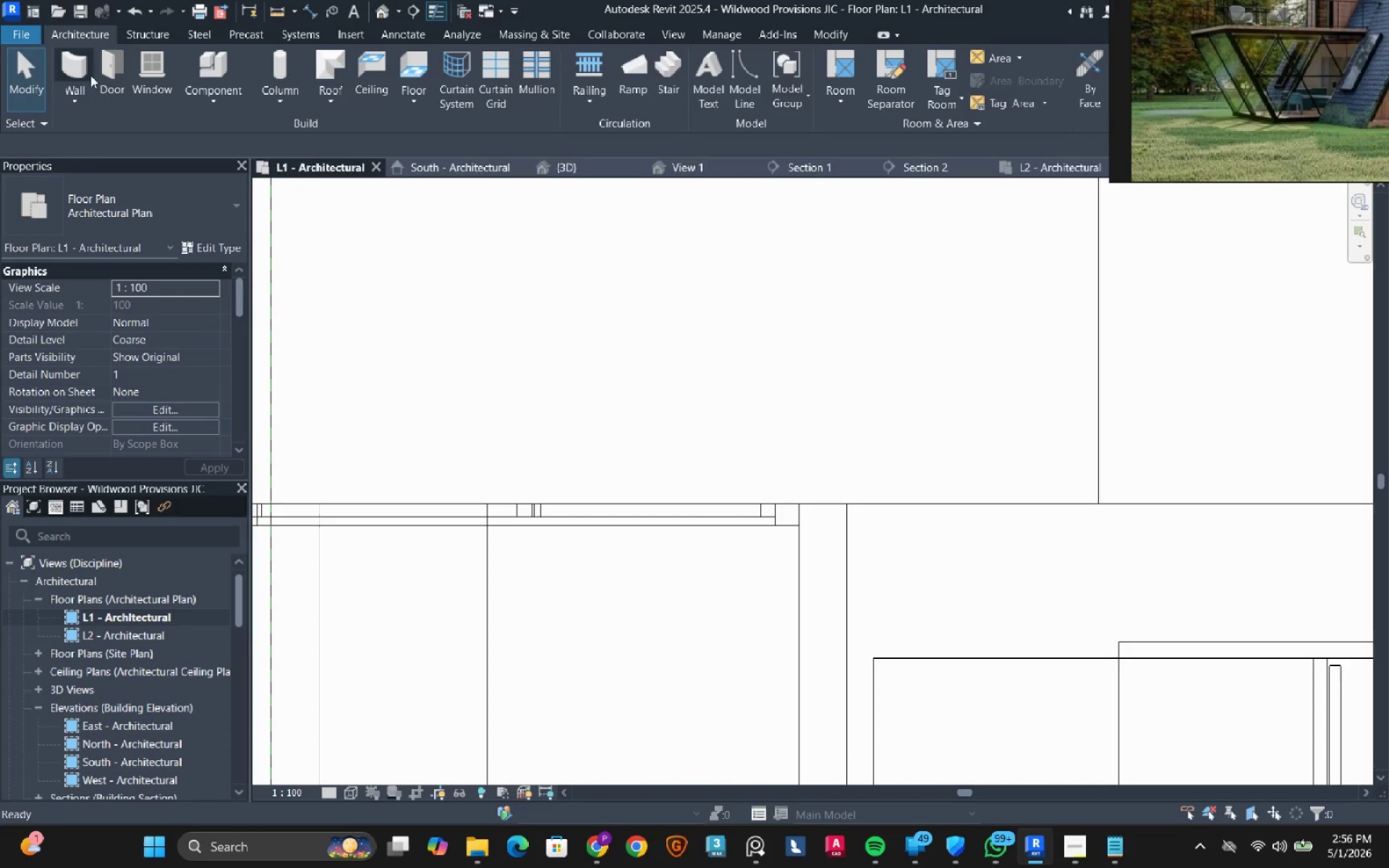 
left_click([75, 72])
 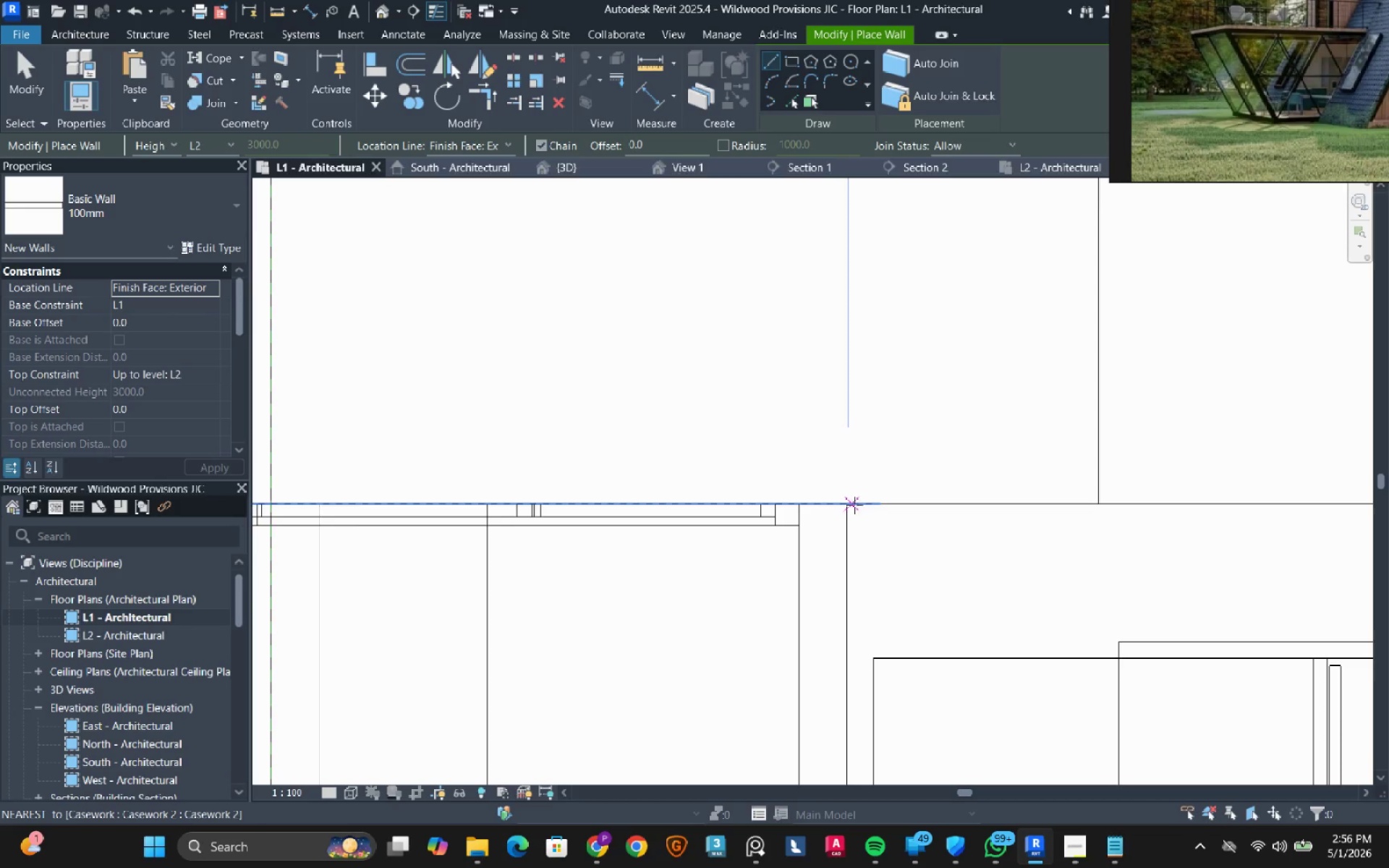 
wait(5.53)
 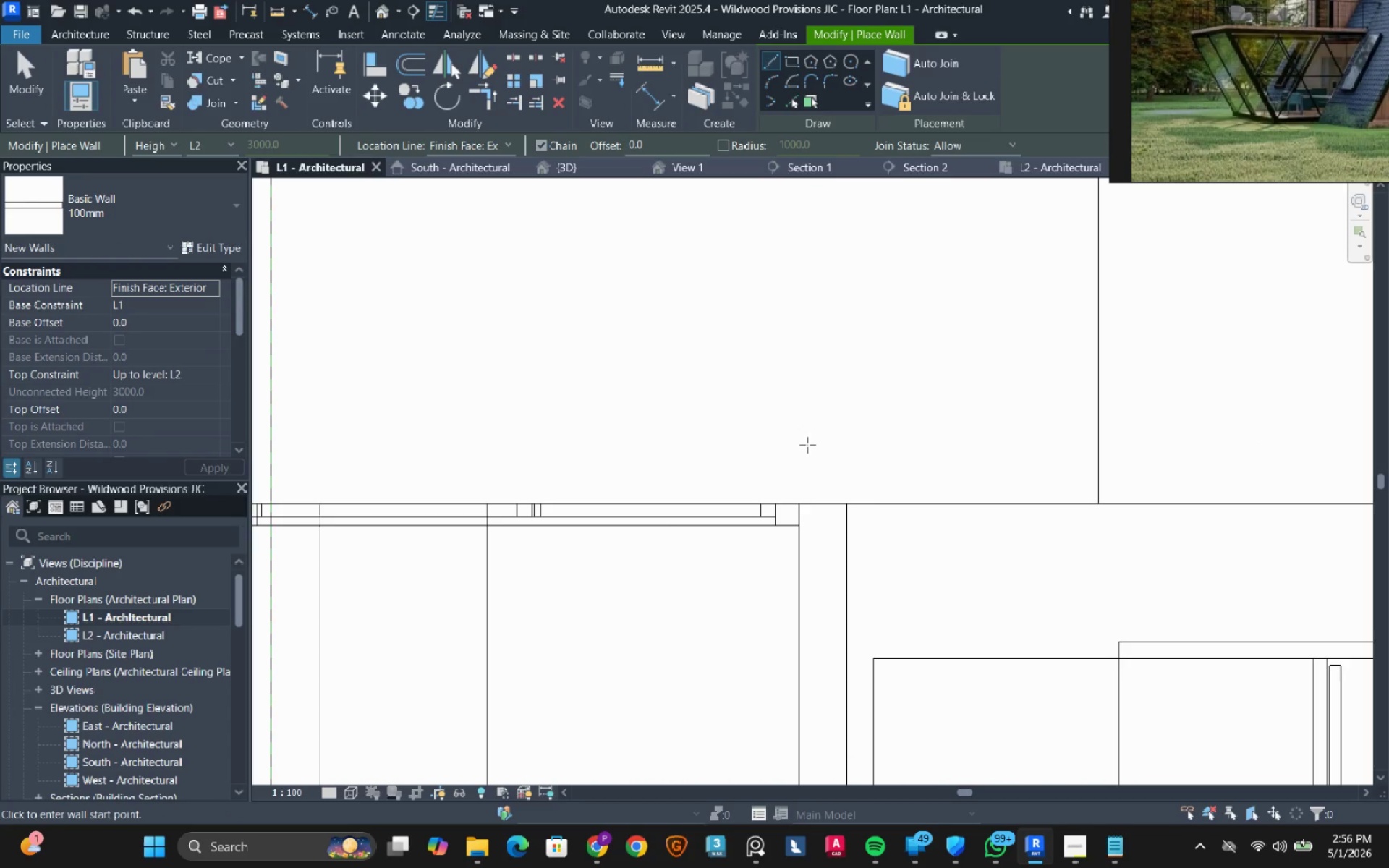 
left_click([796, 504])
 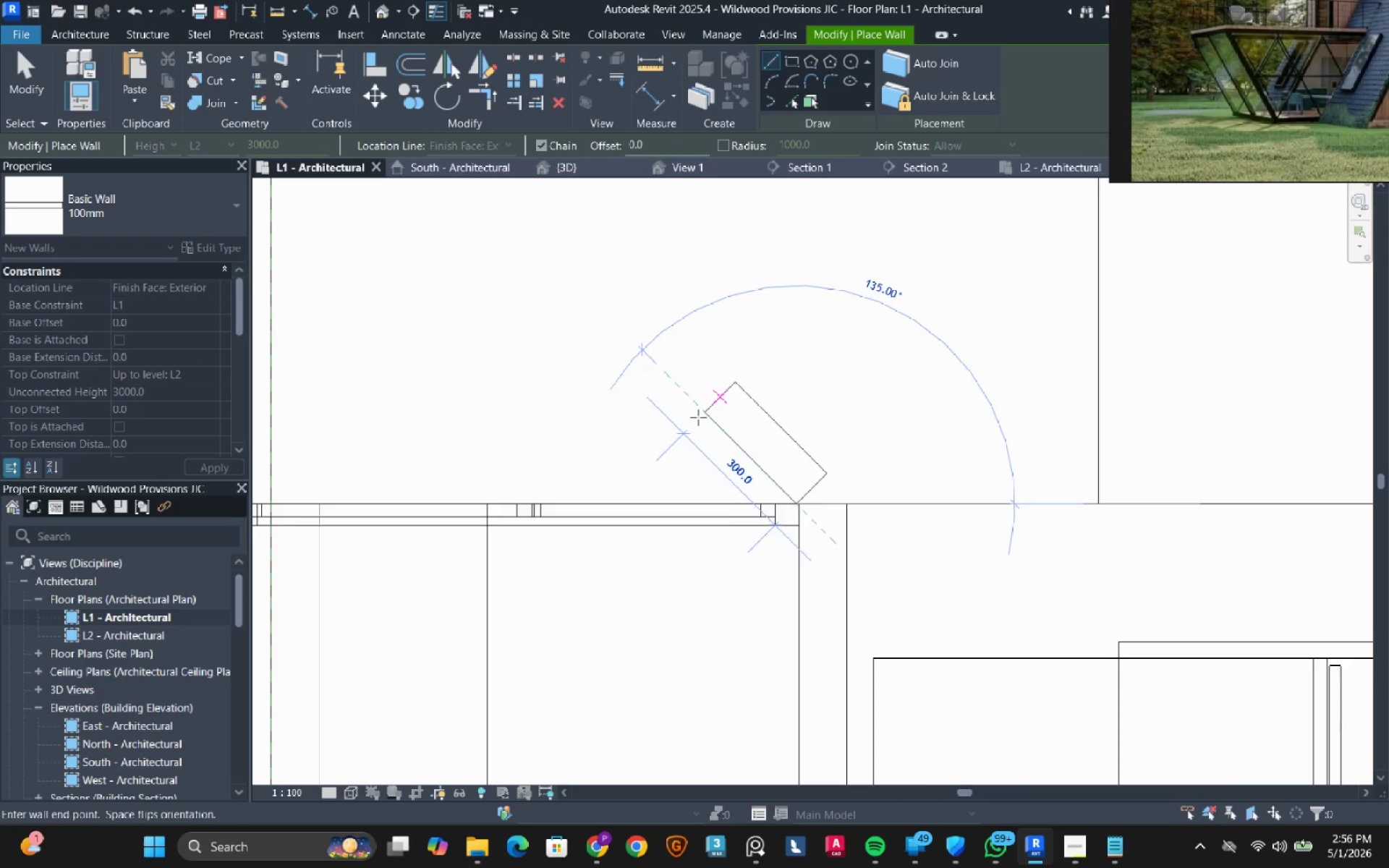 
scroll: coordinate [698, 417], scroll_direction: down, amount: 7.0
 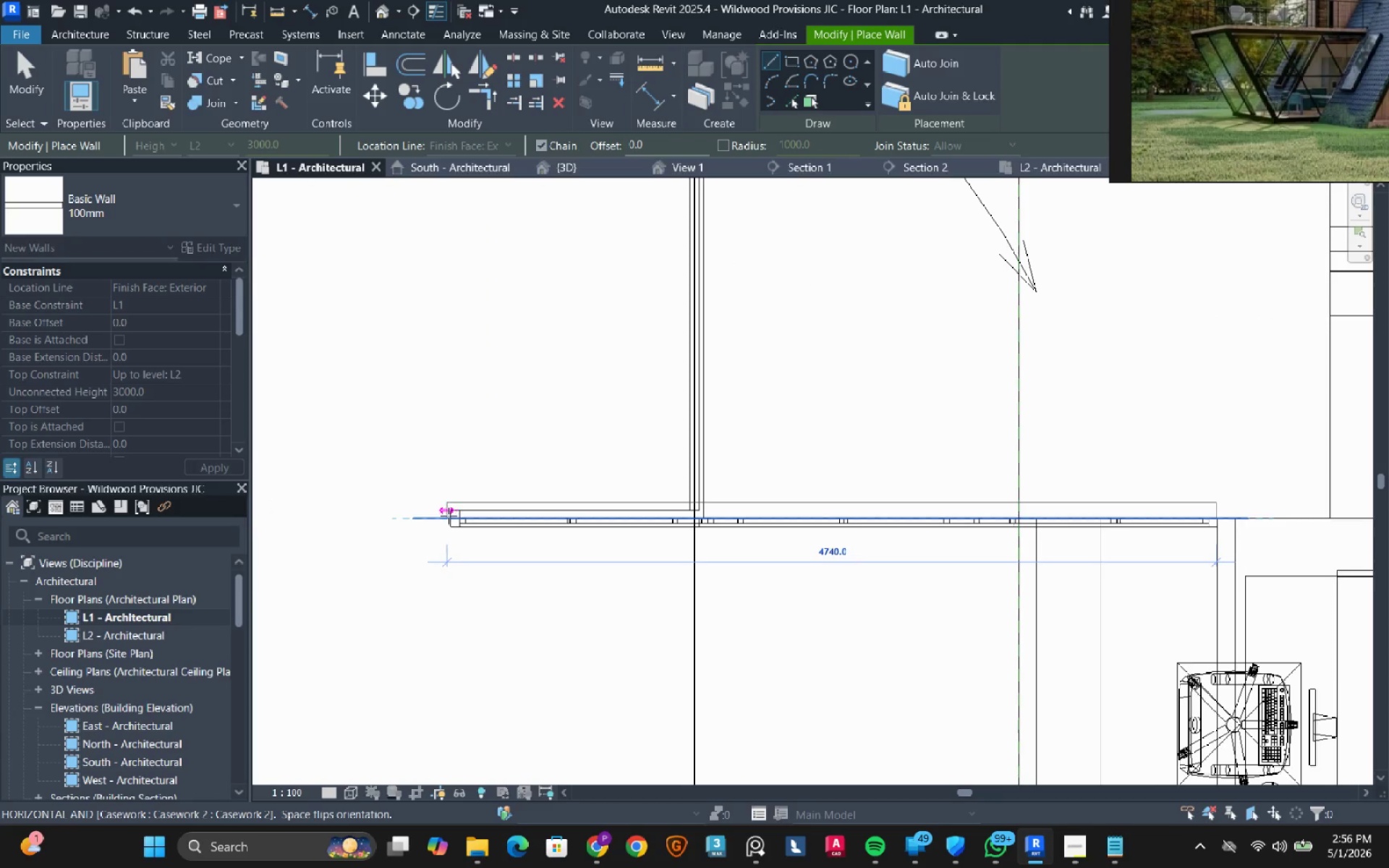 
key(Space)
 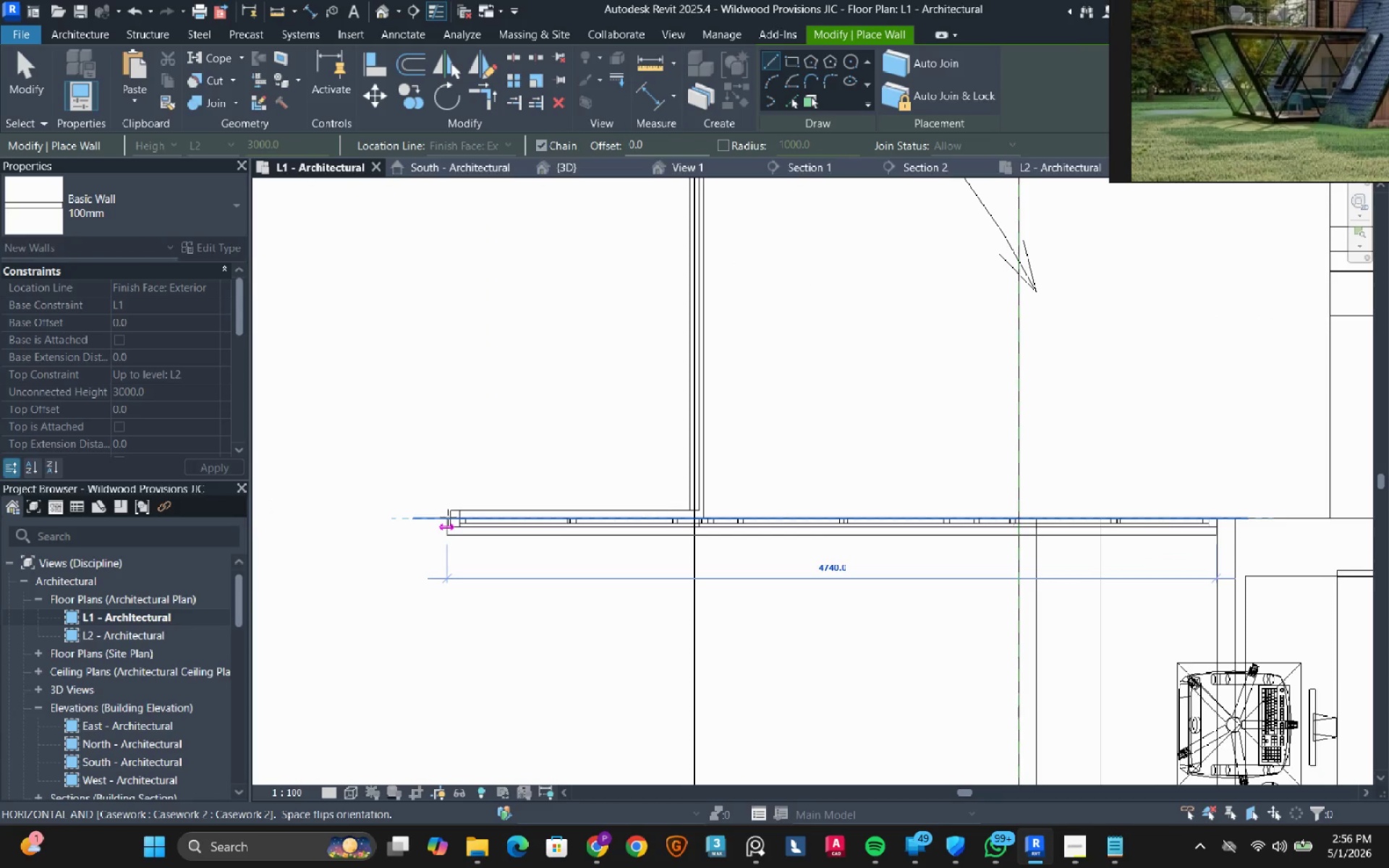 
left_click([448, 517])
 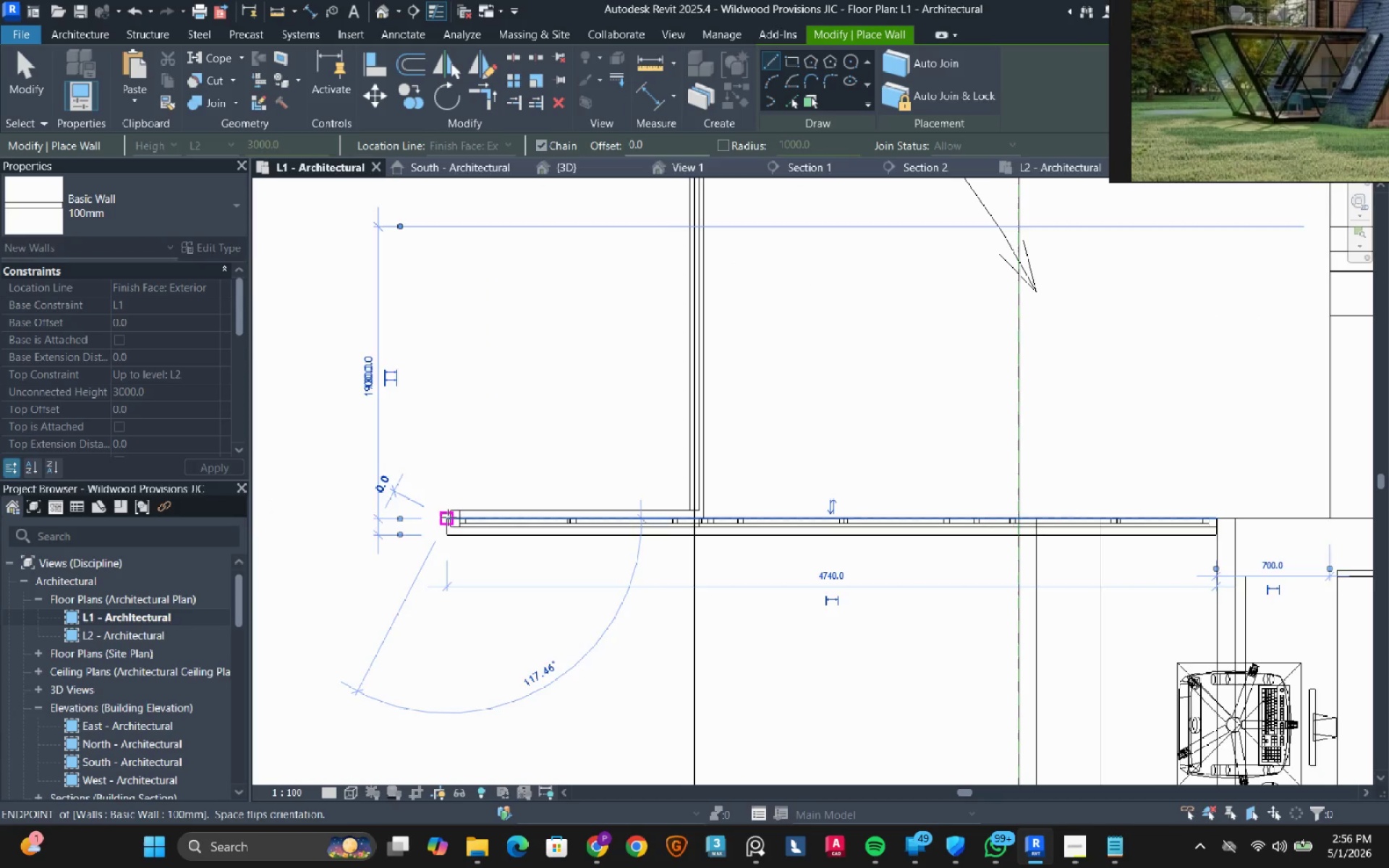 
key(Escape)
 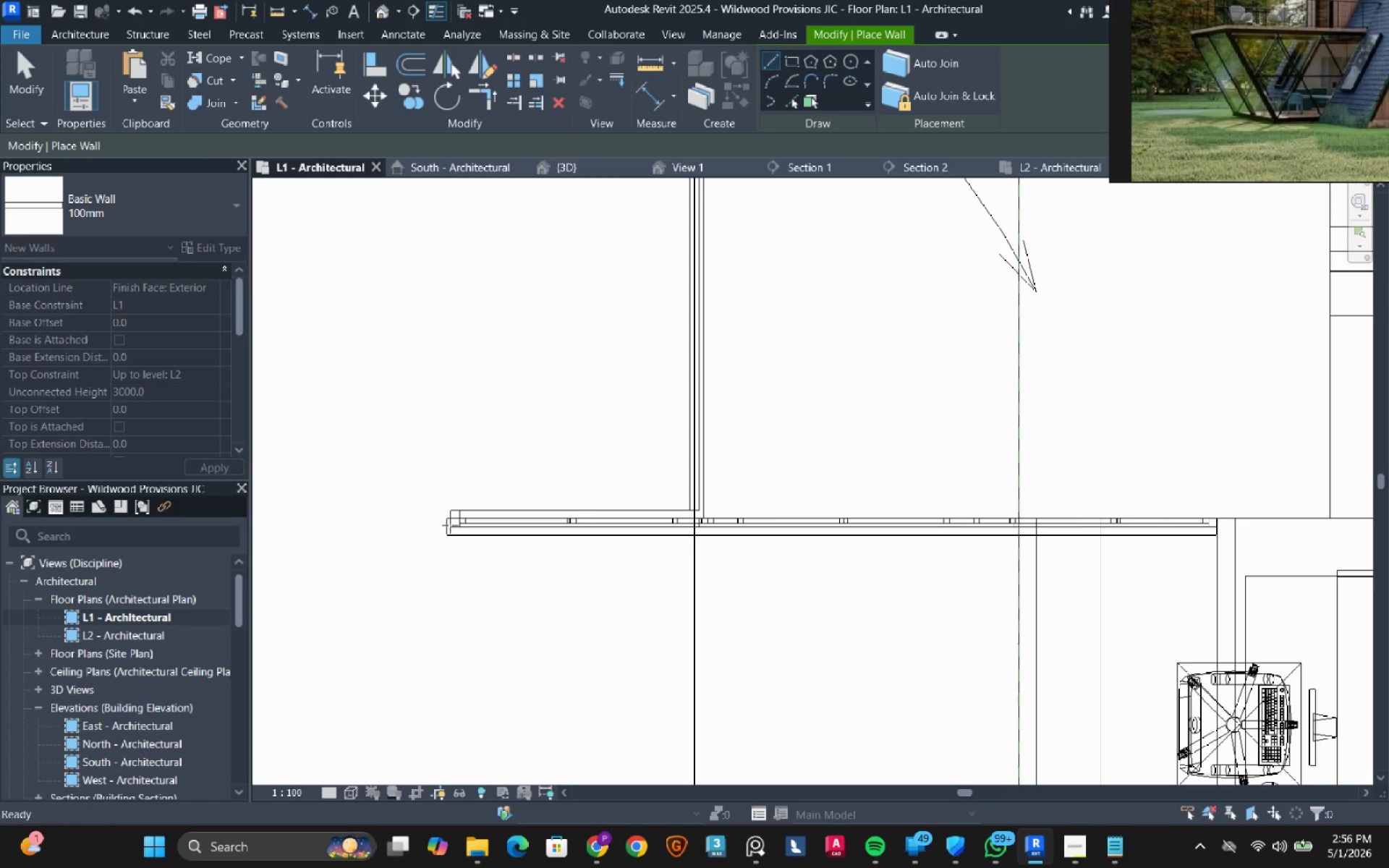 
key(Escape)
 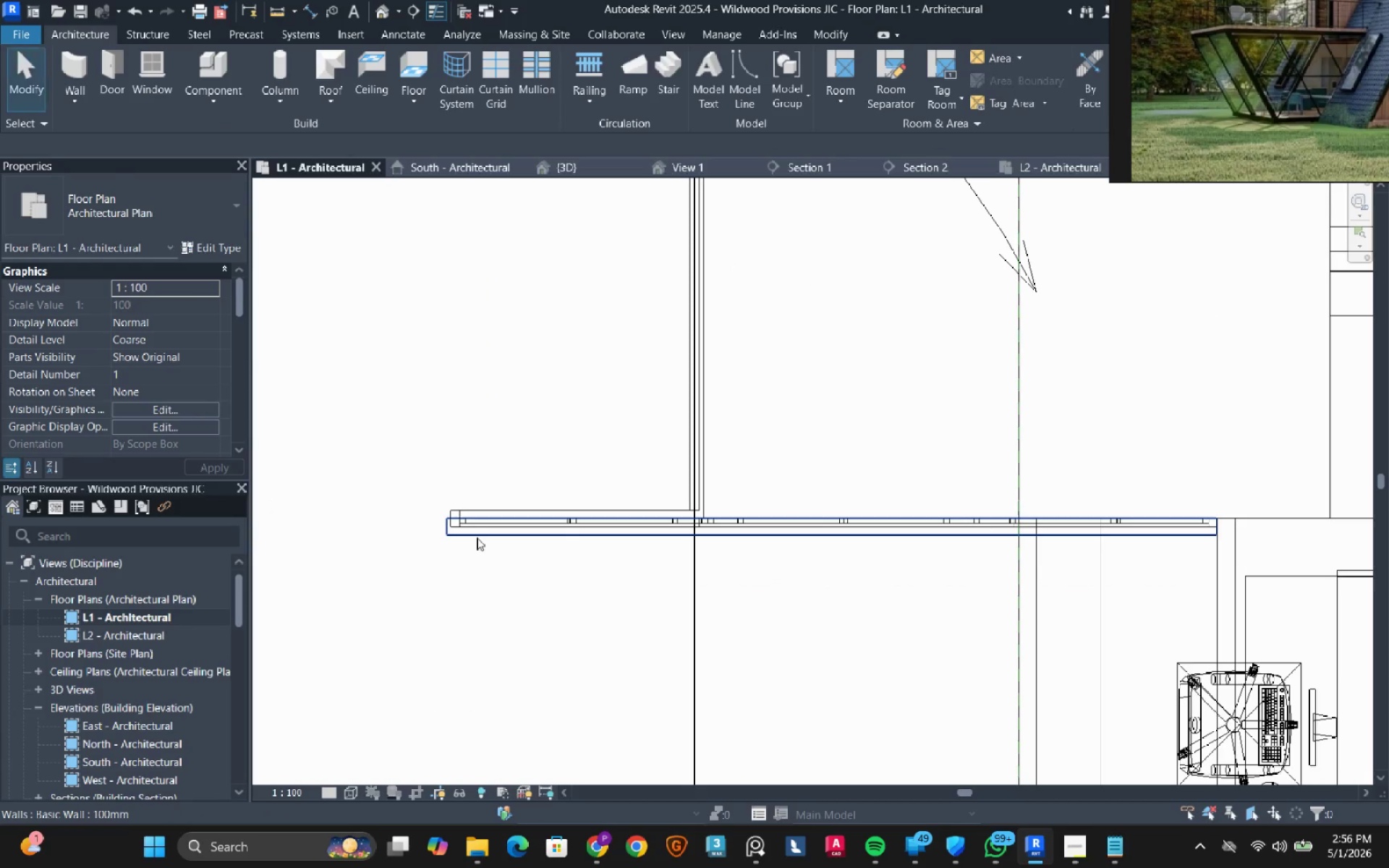 
left_click([477, 537])
 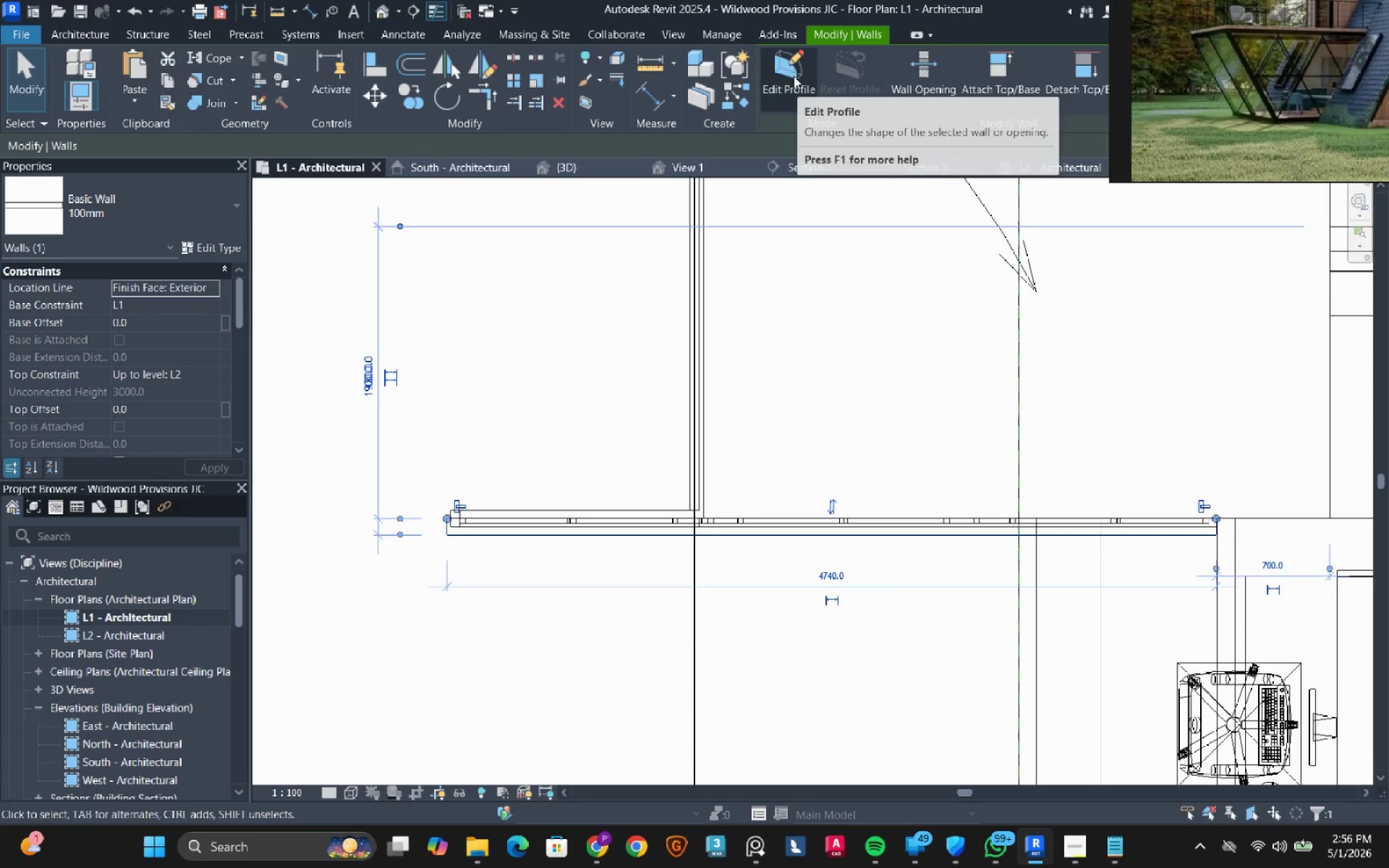 
left_click([794, 76])
 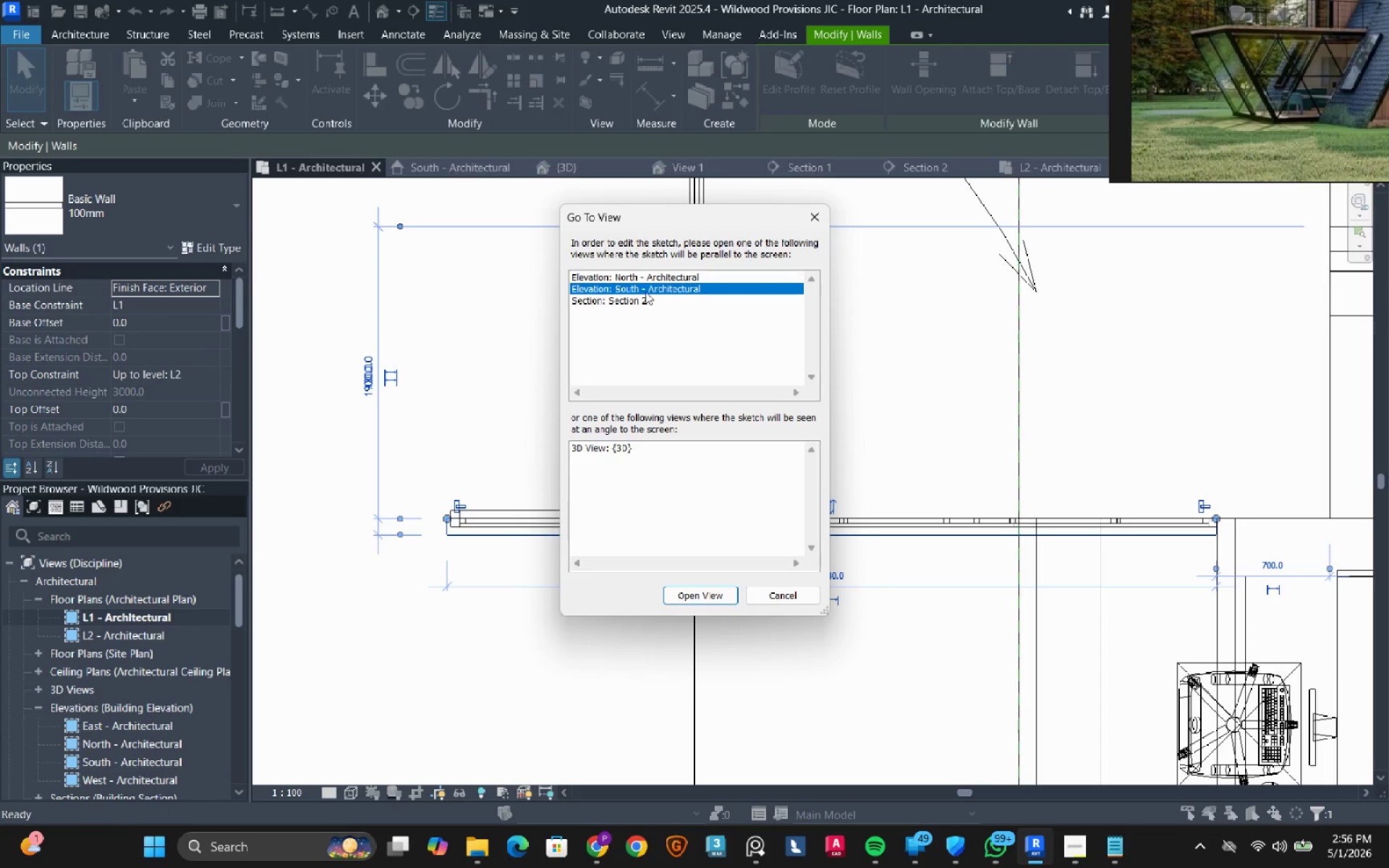 
double_click([645, 292])
 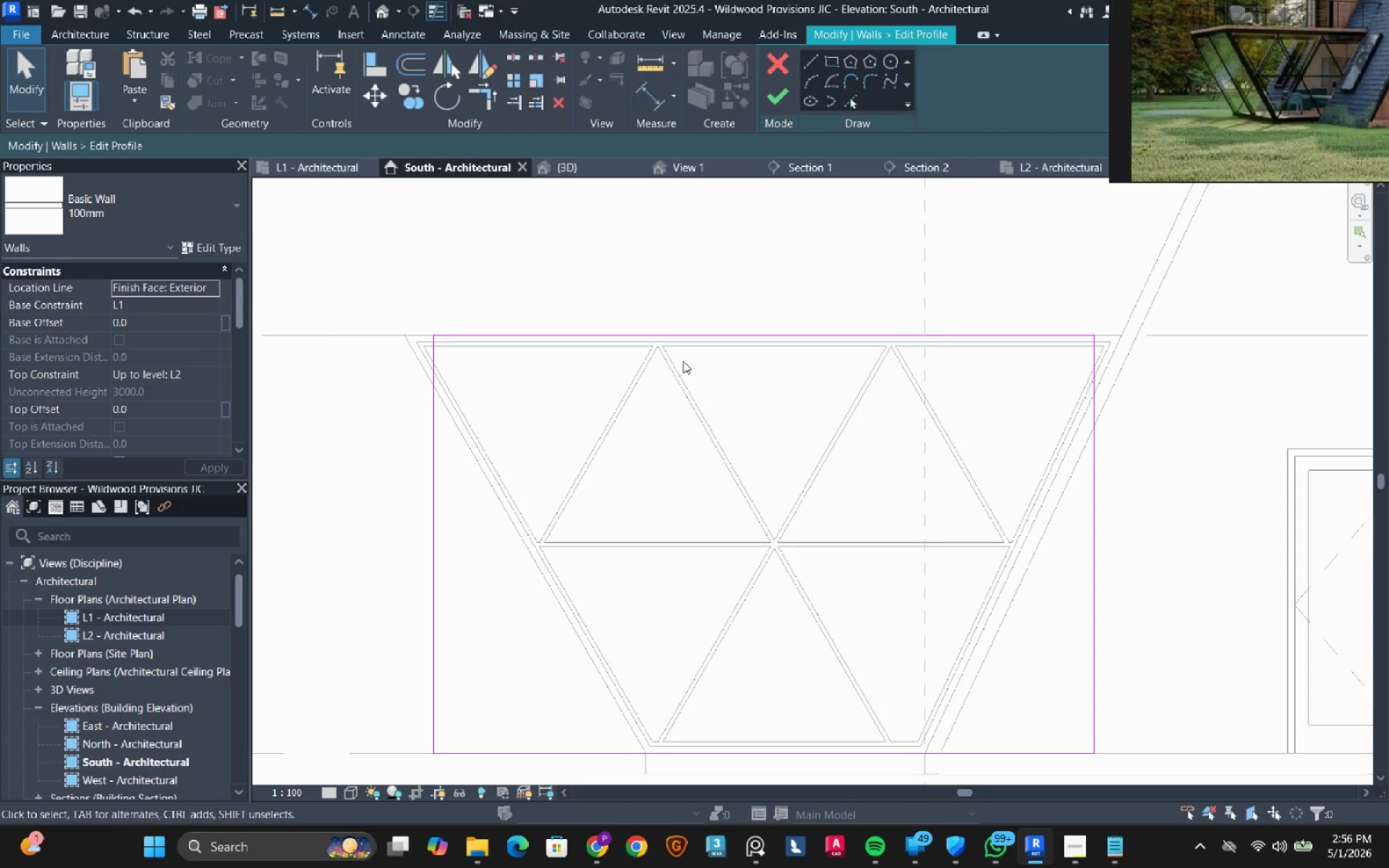 
scroll: coordinate [493, 297], scroll_direction: down, amount: 4.0
 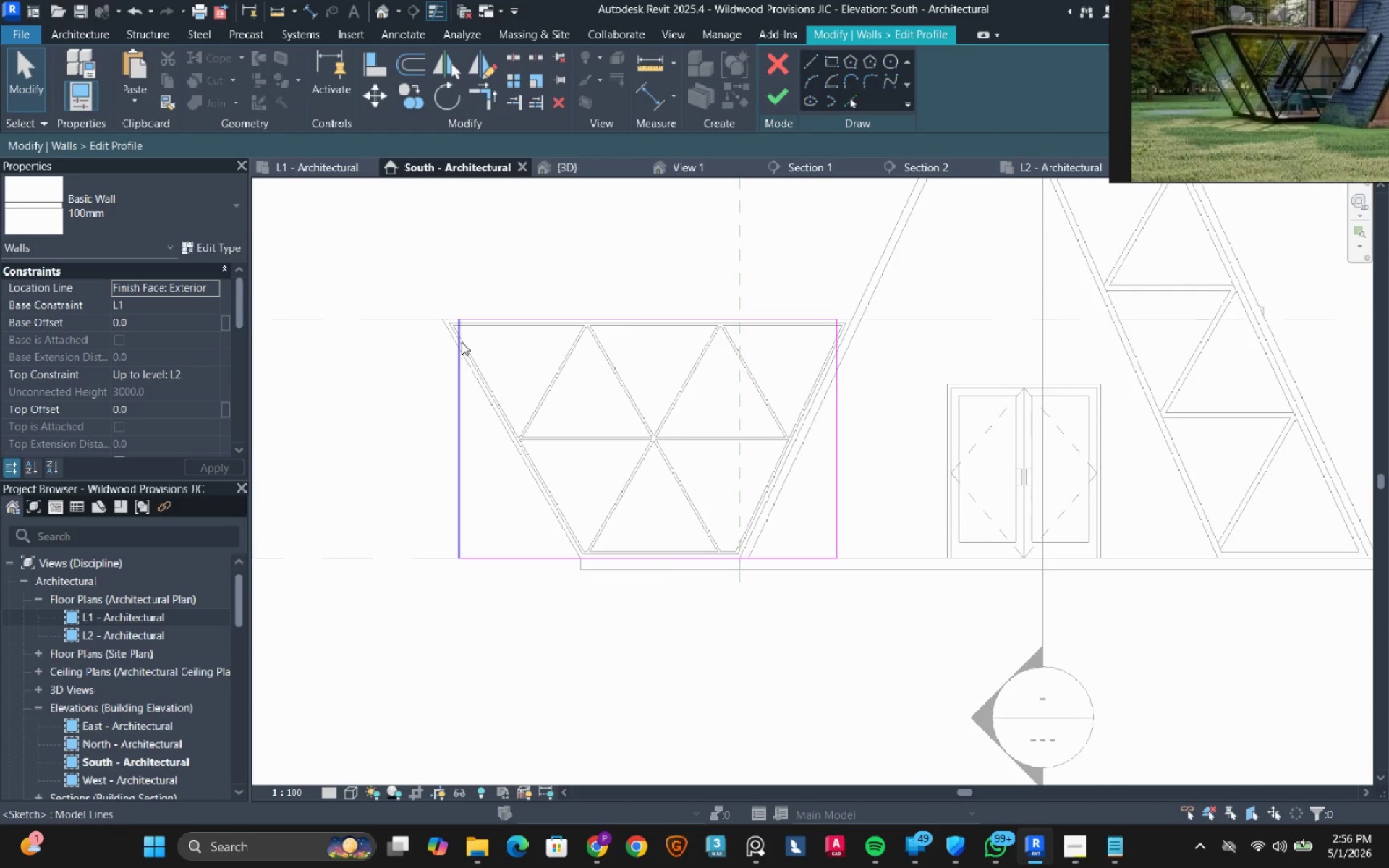 
key(Tab)
 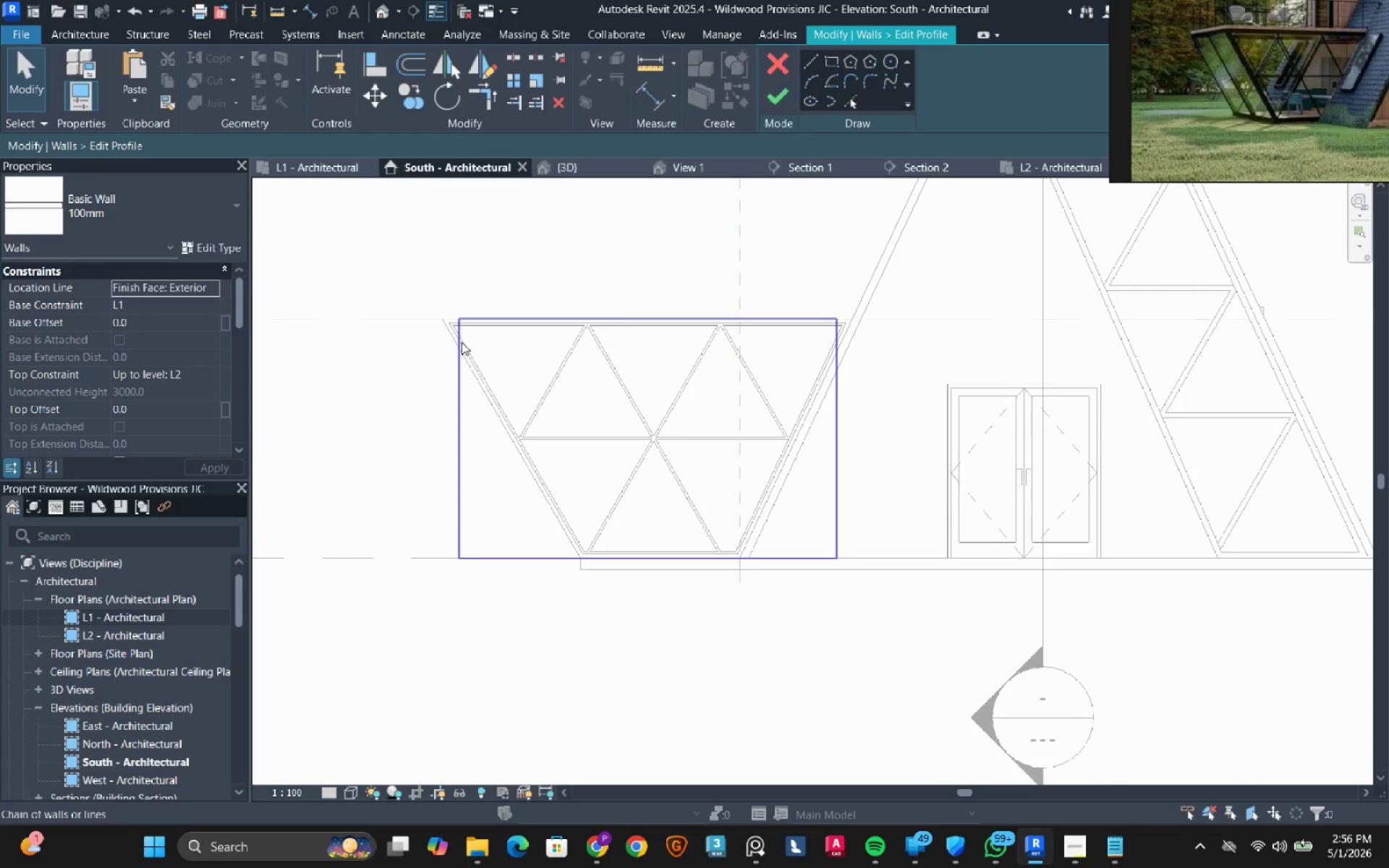 
left_click([462, 342])
 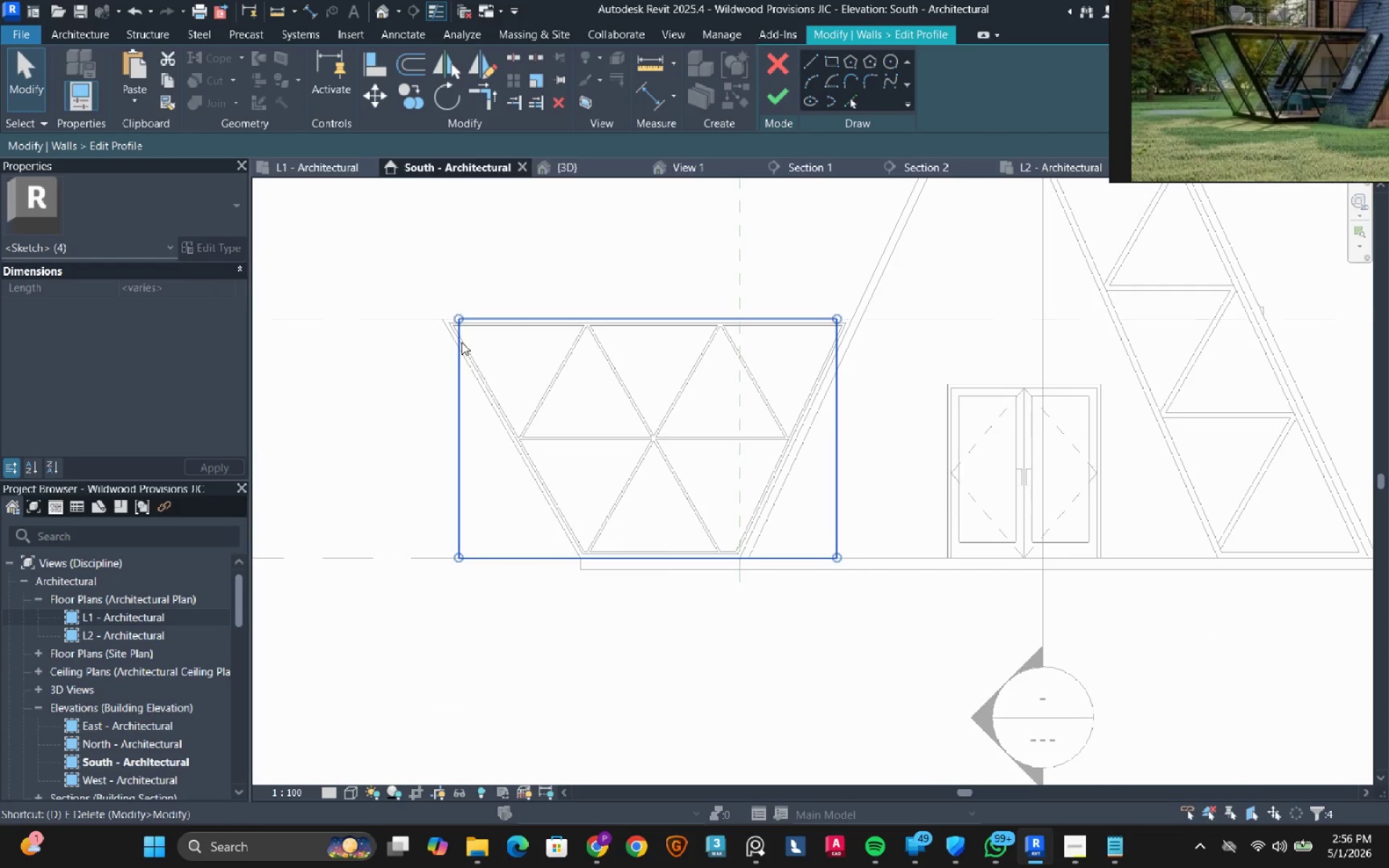 
type(DE)
 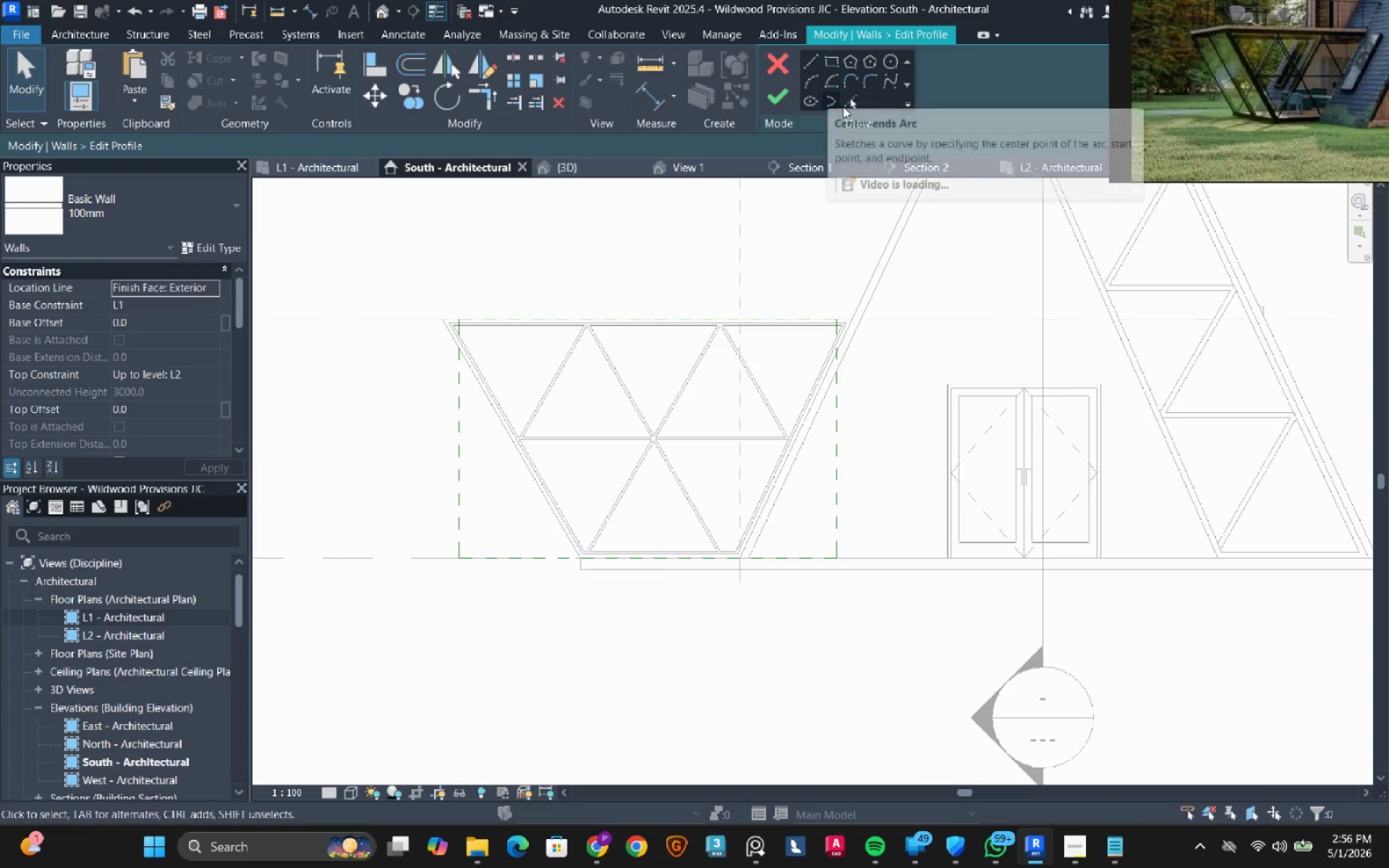 
left_click([854, 101])
 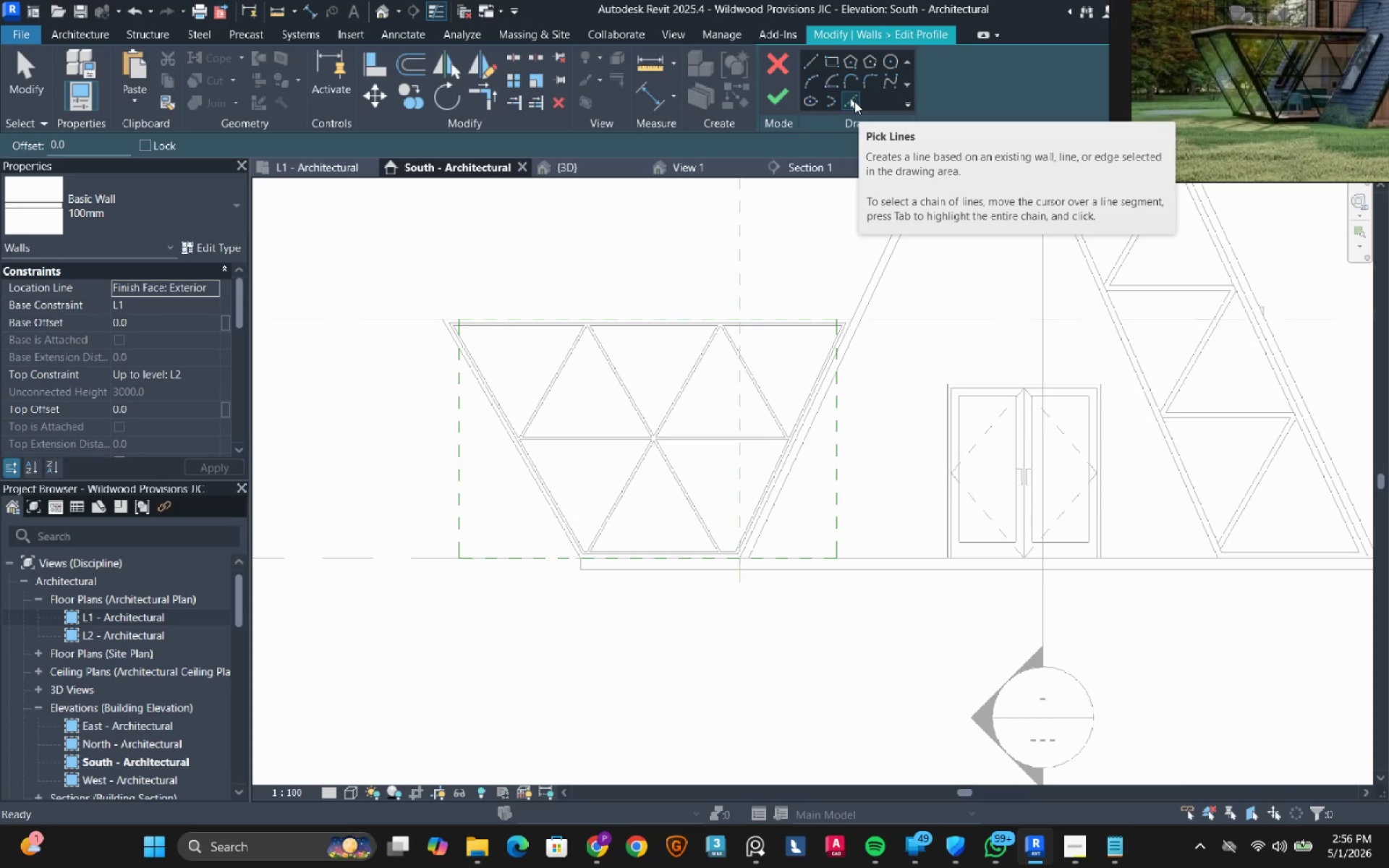 
wait(9.27)
 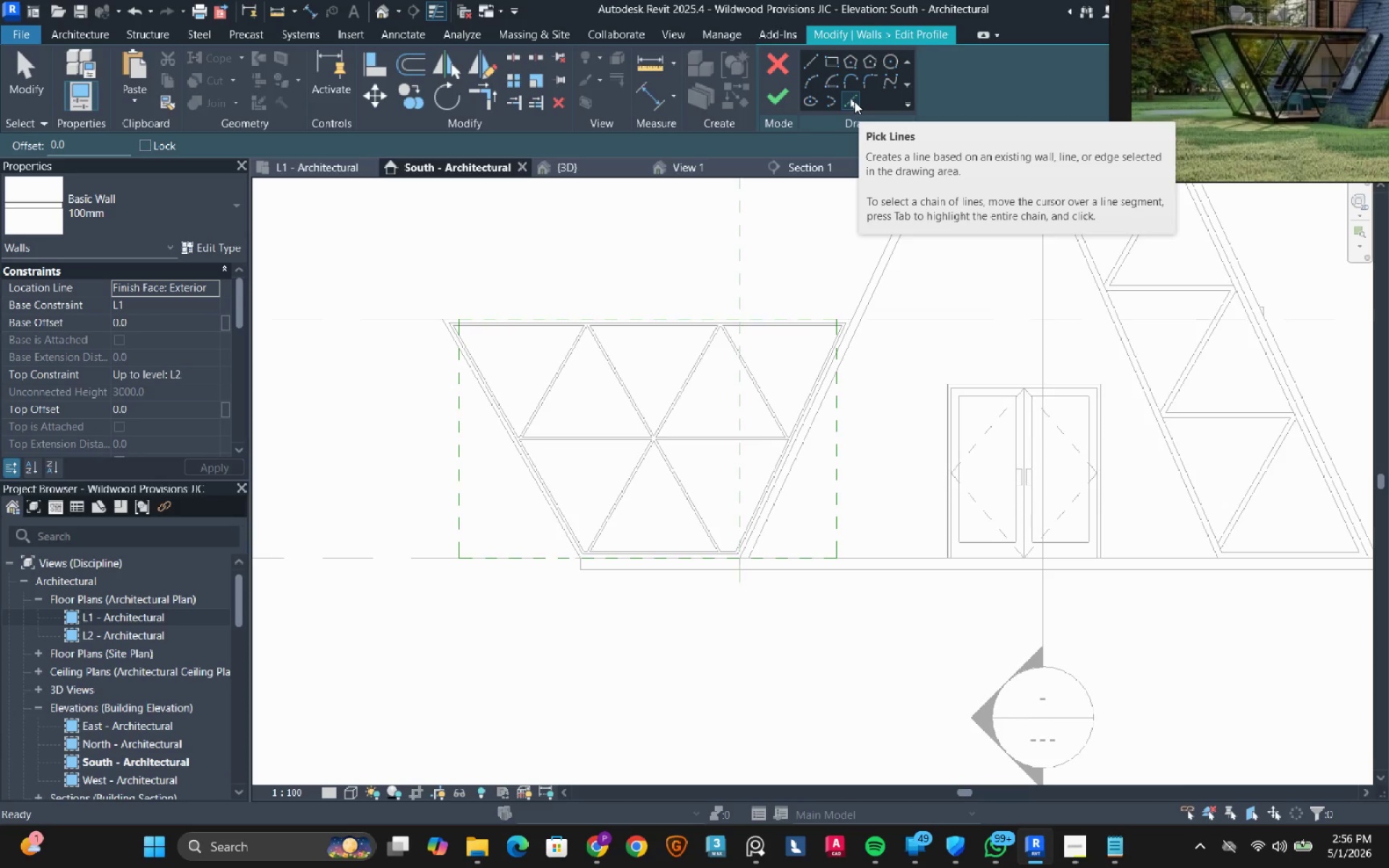 
scroll: coordinate [696, 331], scroll_direction: up, amount: 7.0
 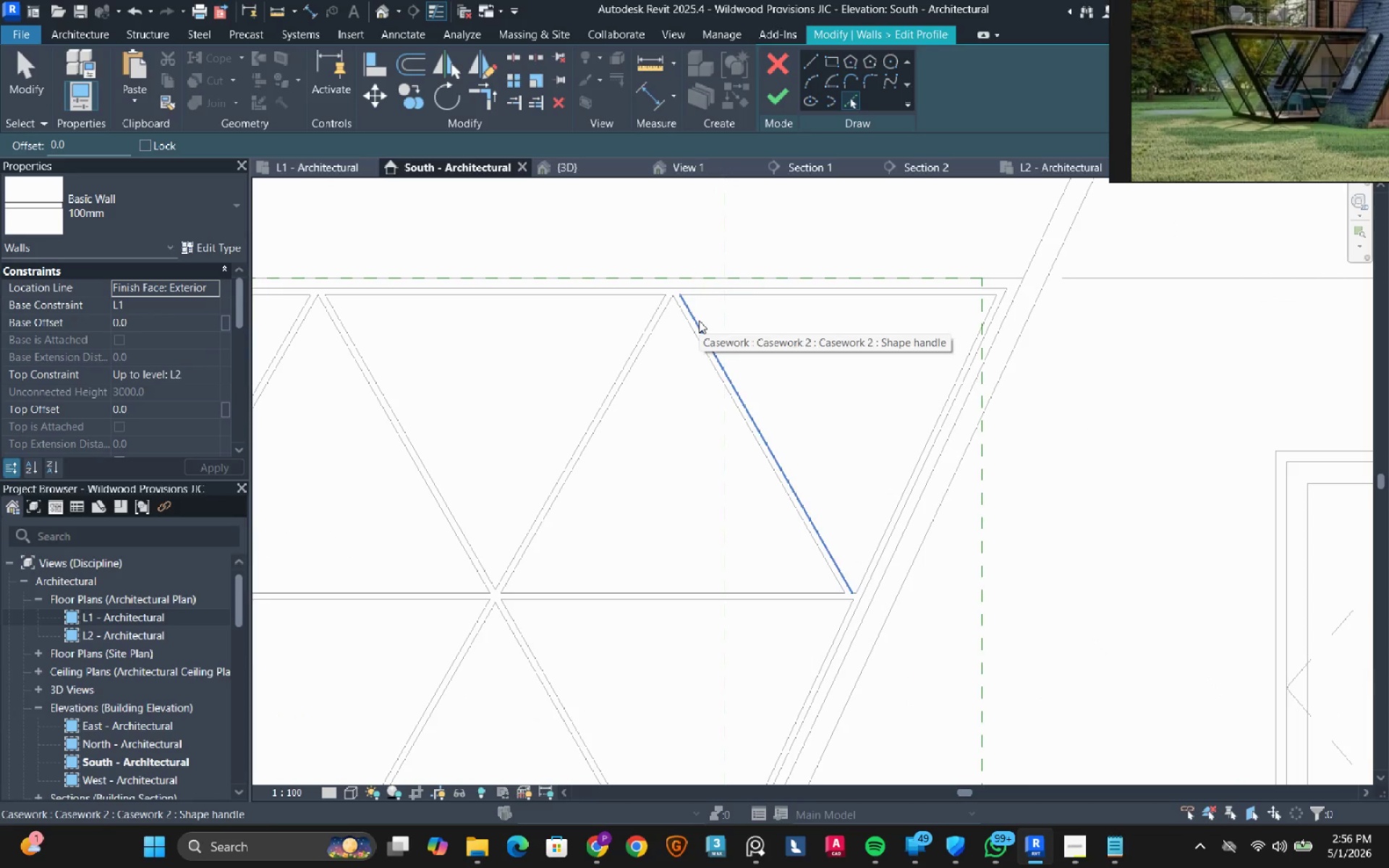 
left_click([699, 320])
 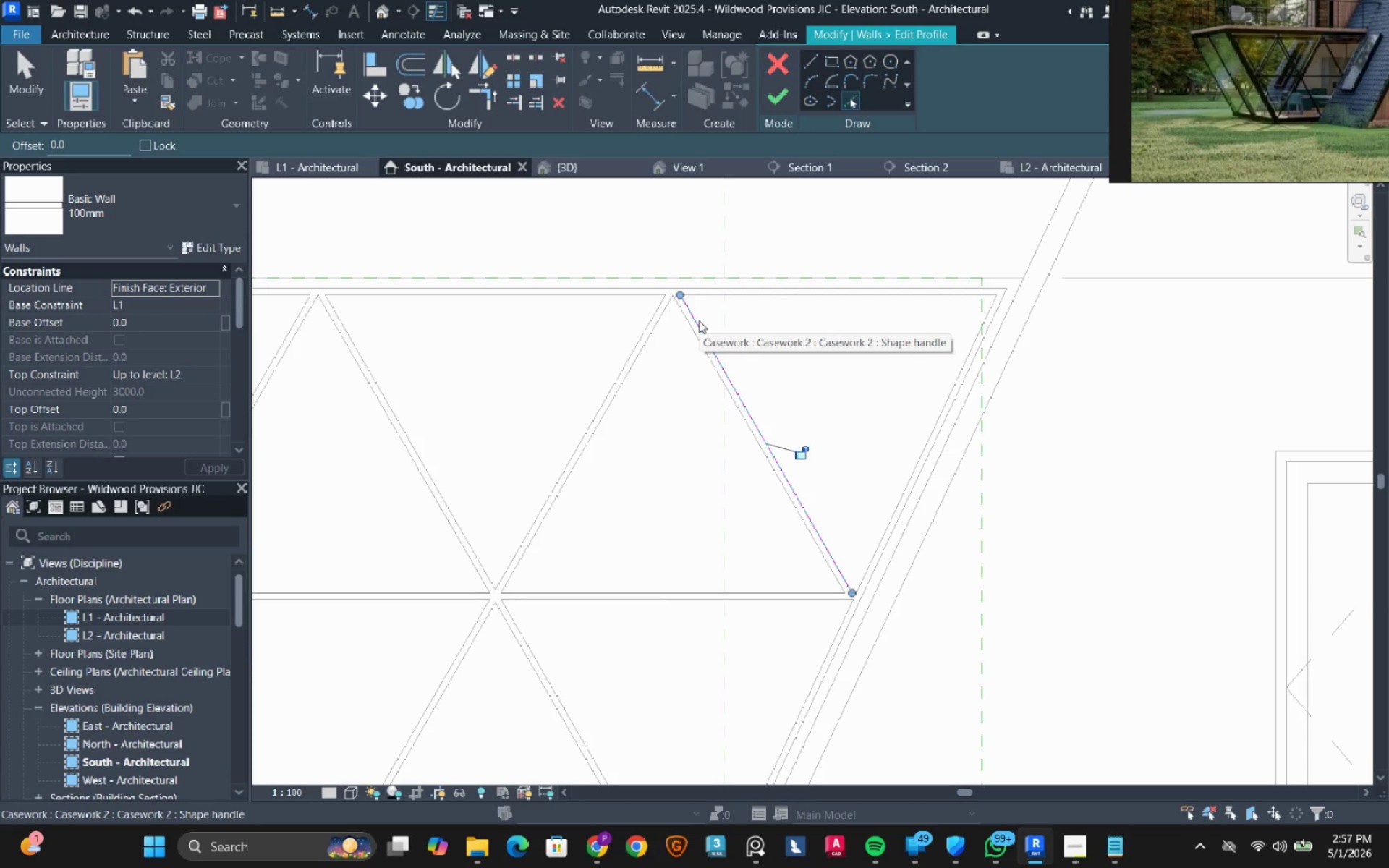 
scroll: coordinate [699, 320], scroll_direction: down, amount: 4.0
 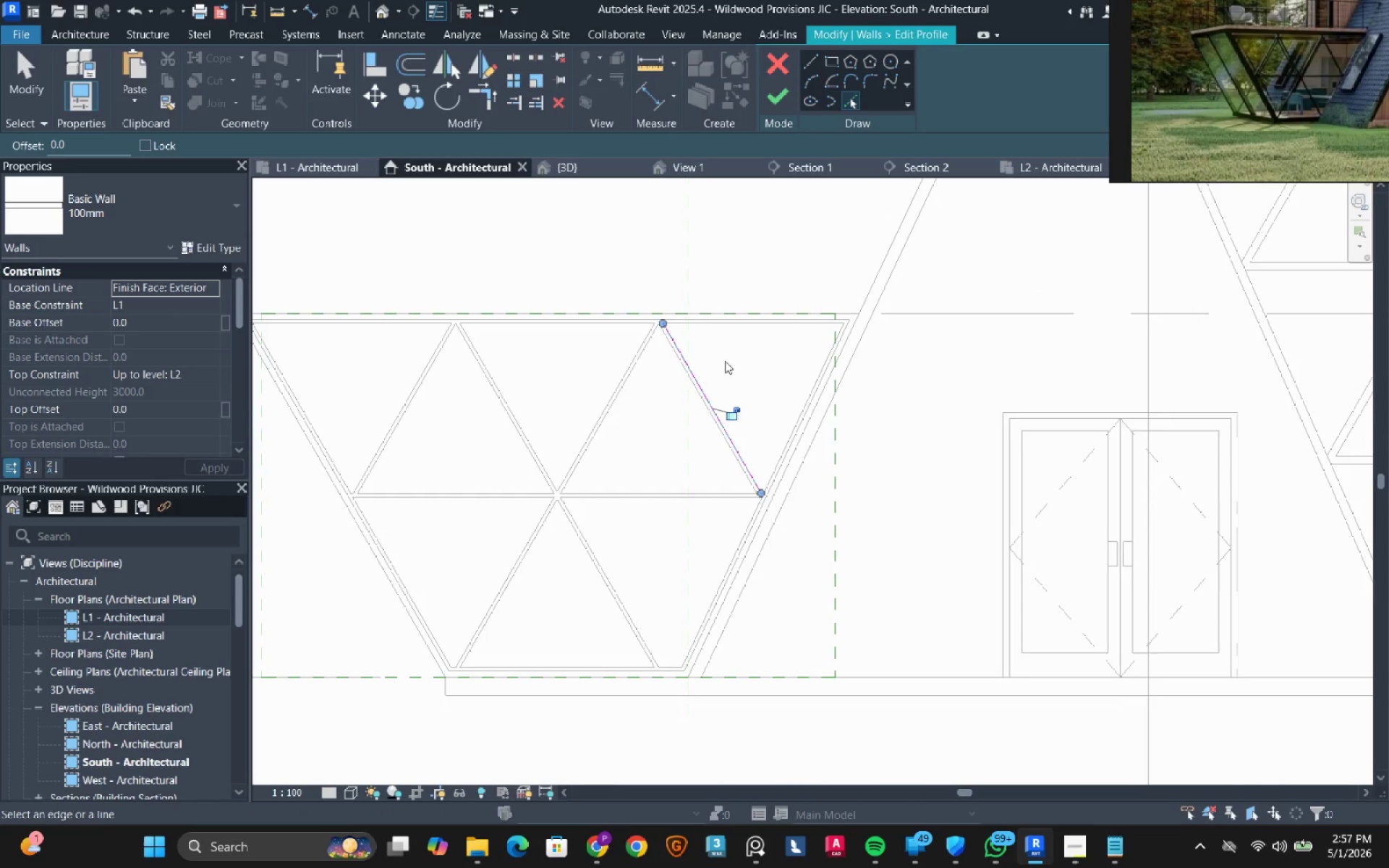 
scroll: coordinate [718, 459], scroll_direction: up, amount: 5.0
 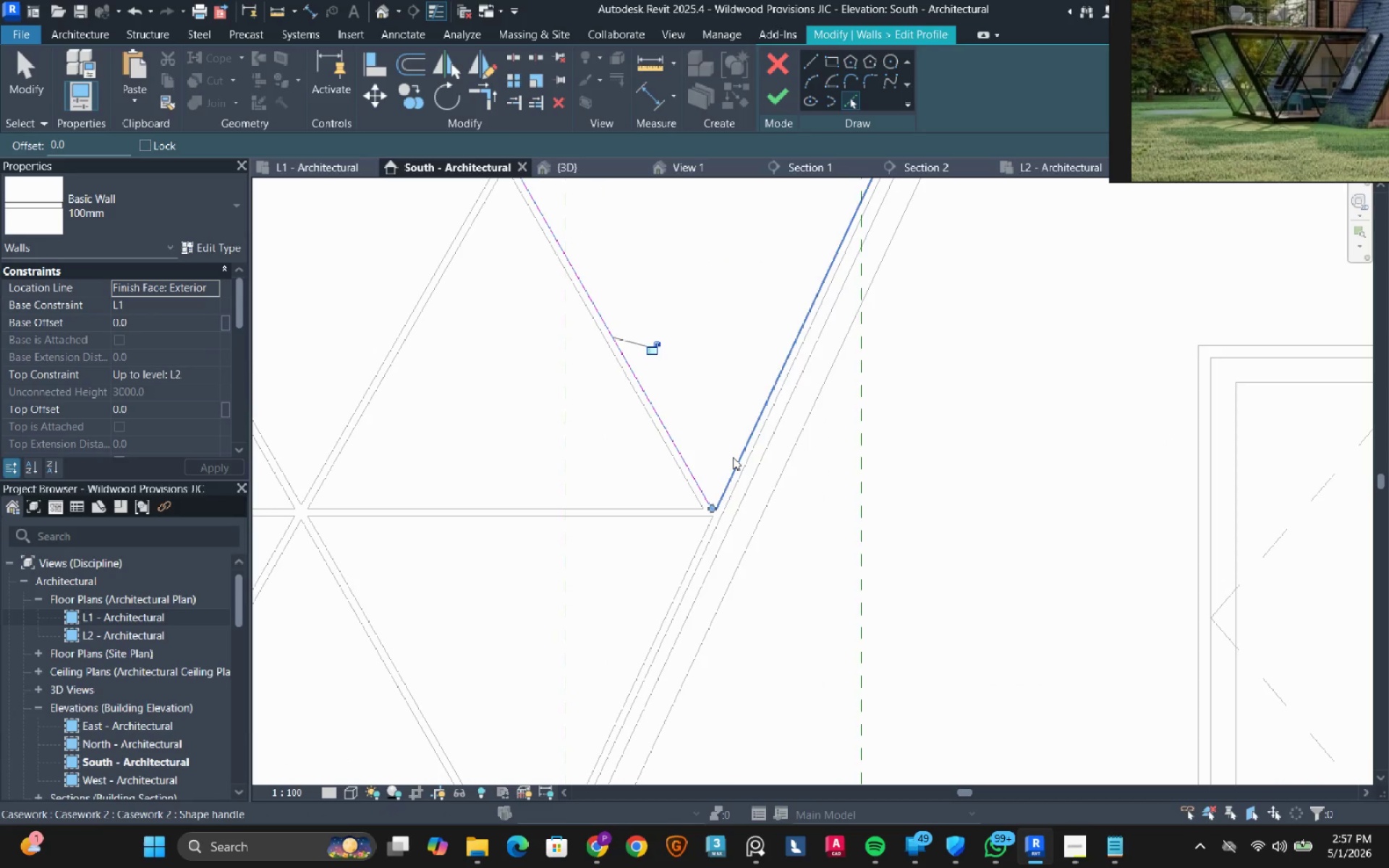 
left_click([733, 457])
 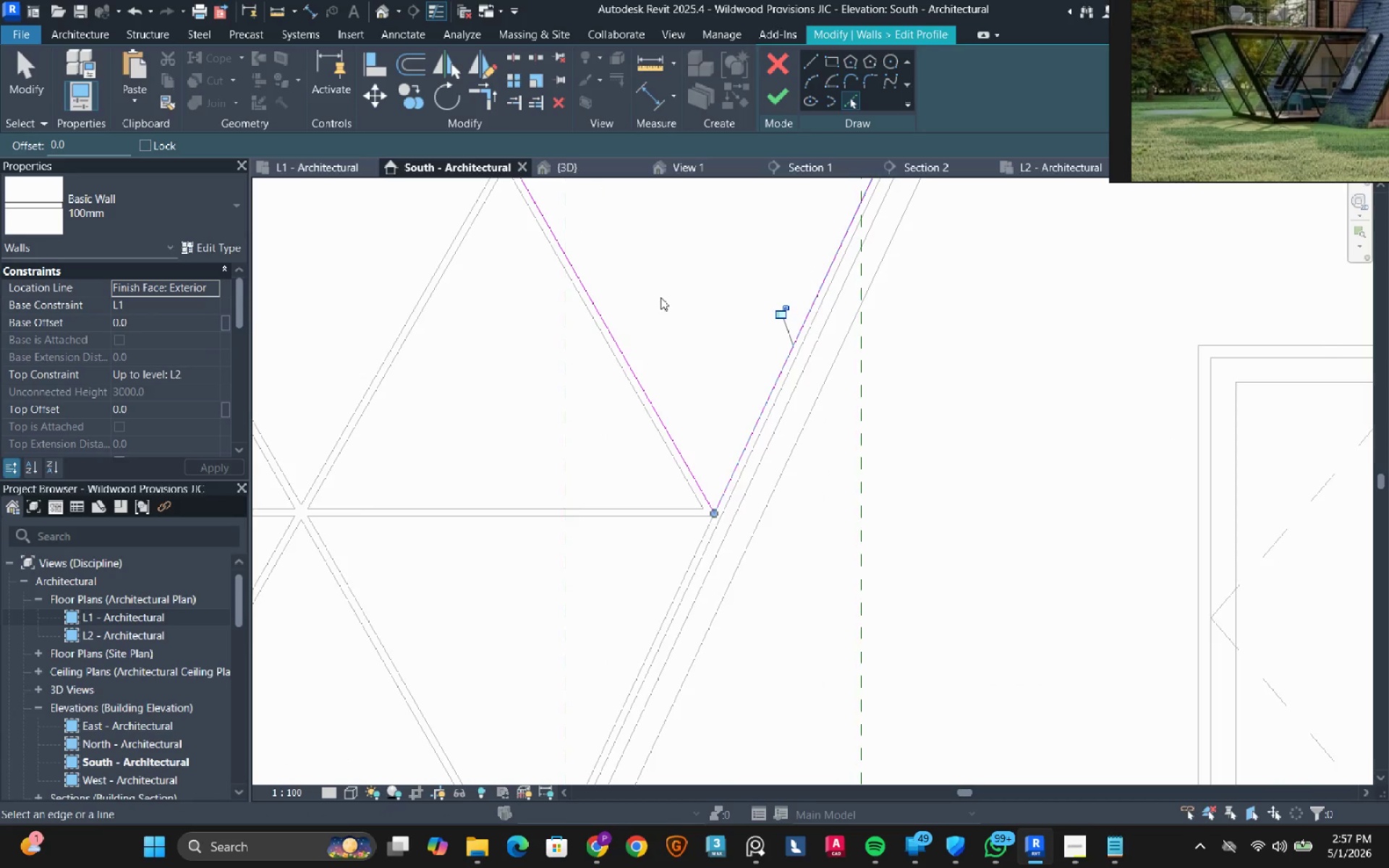 
scroll: coordinate [660, 297], scroll_direction: down, amount: 1.0
 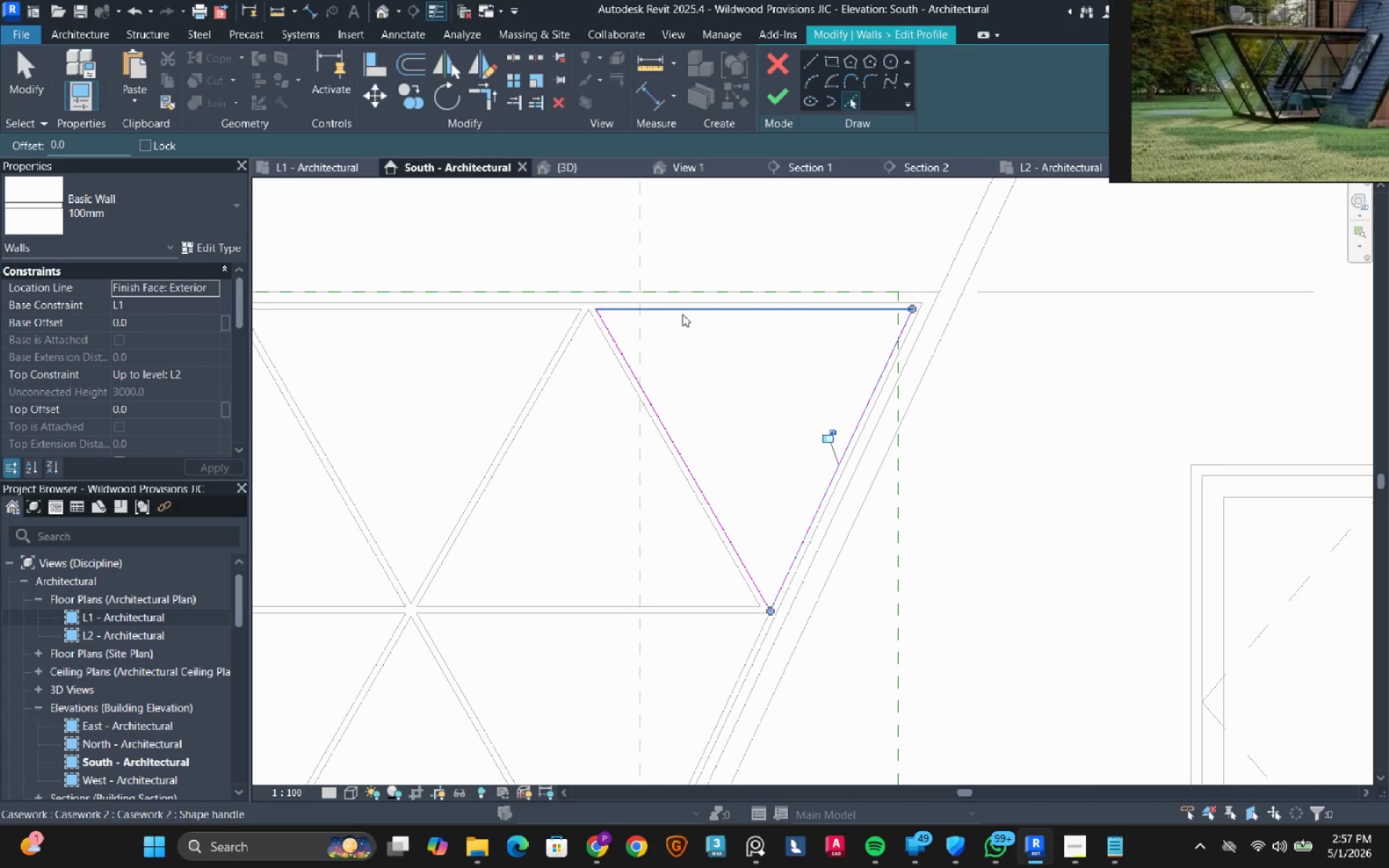 
left_click([682, 314])
 